 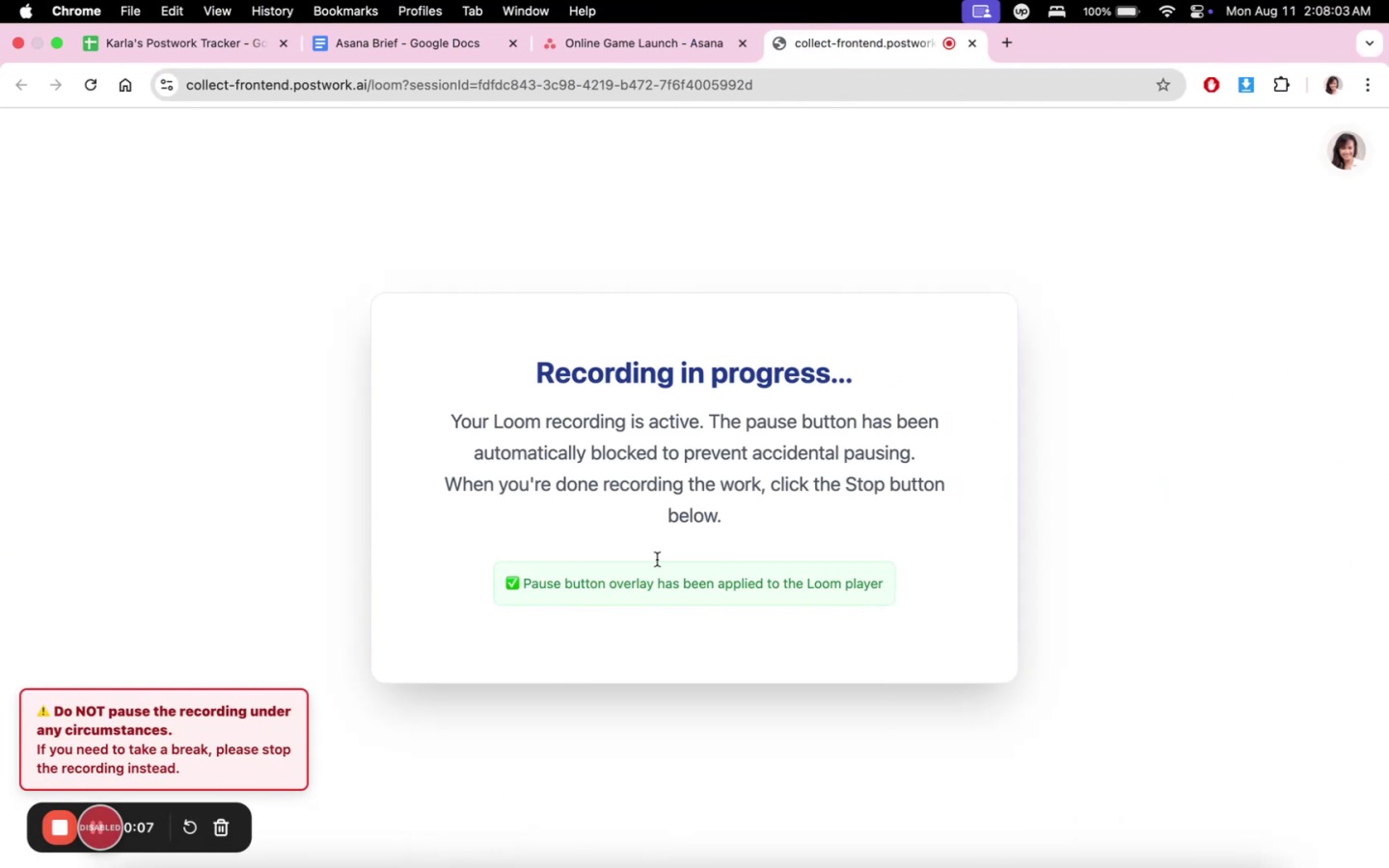 
left_click([662, 41])
 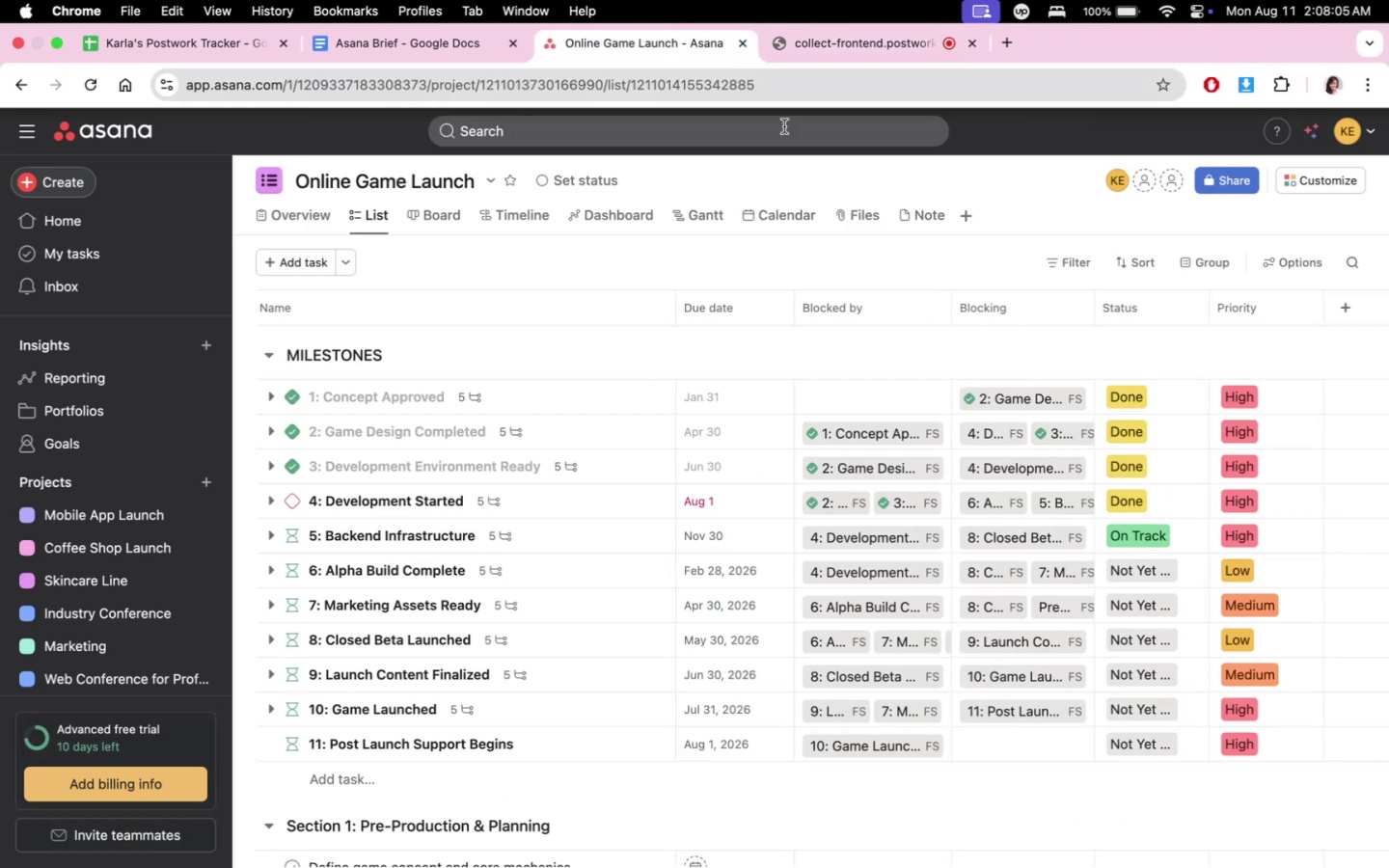 
scroll: coordinate [903, 652], scroll_direction: none, amount: 0.0
 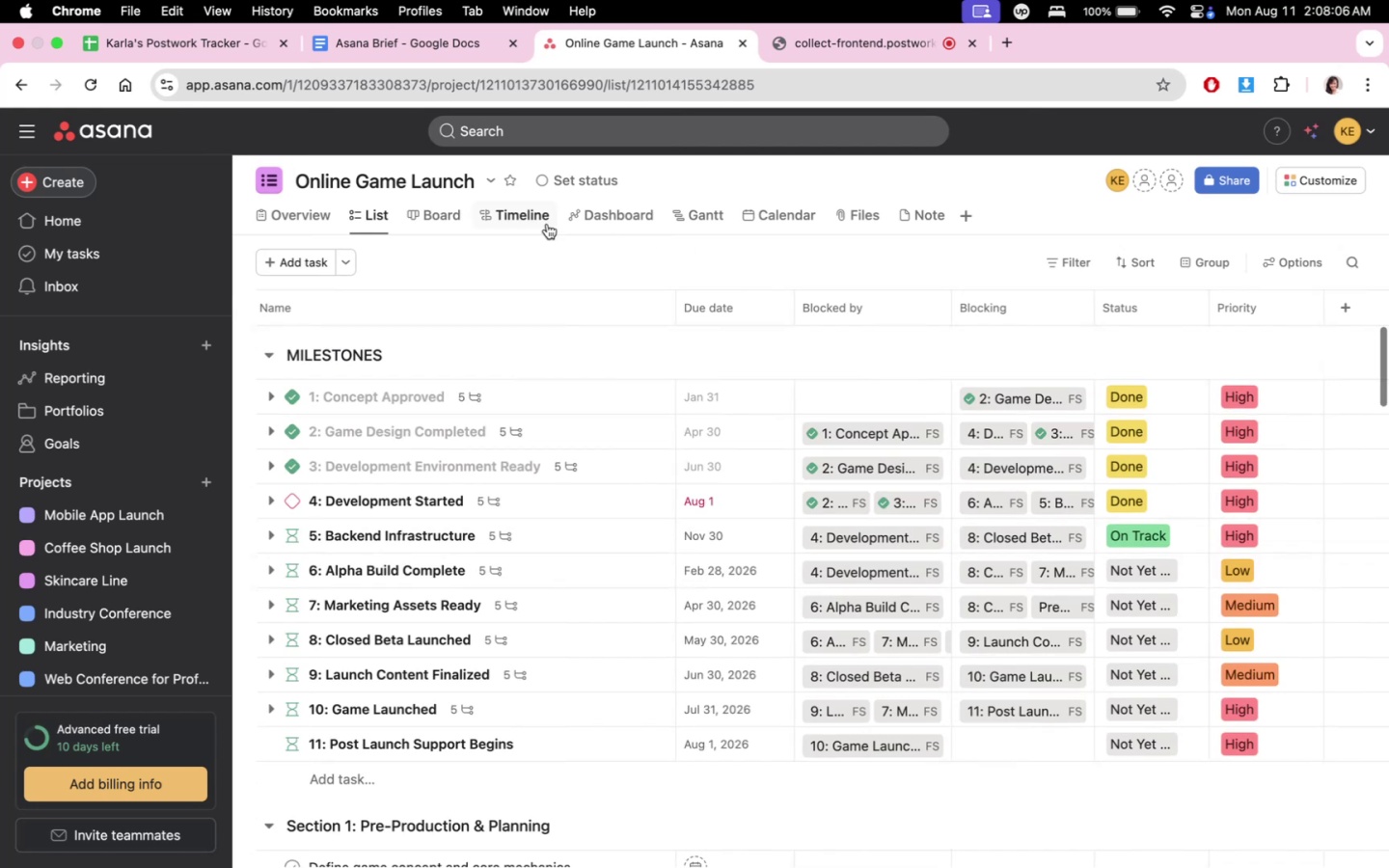 
left_click([527, 223])
 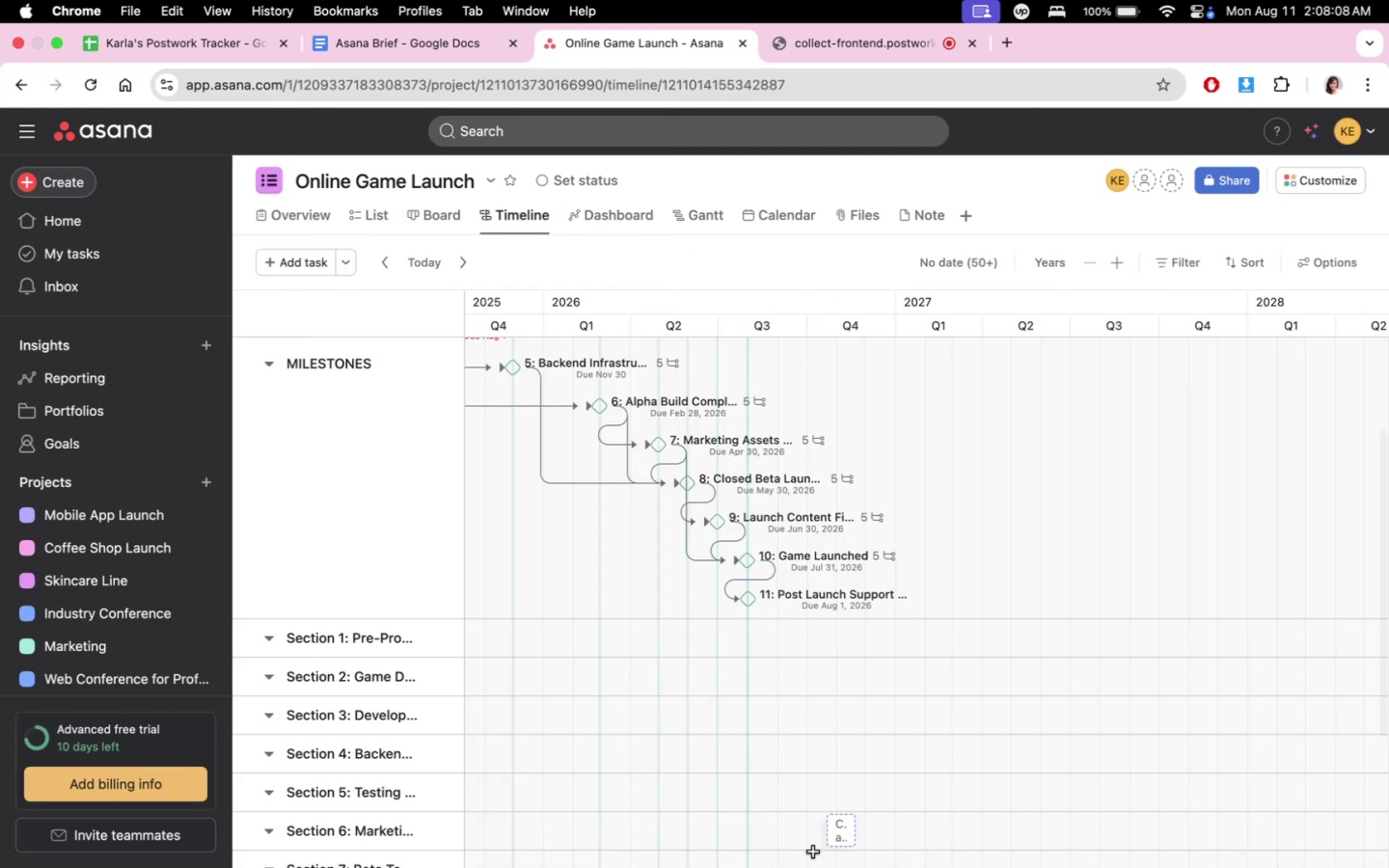 
scroll: coordinate [819, 252], scroll_direction: up, amount: 58.0
 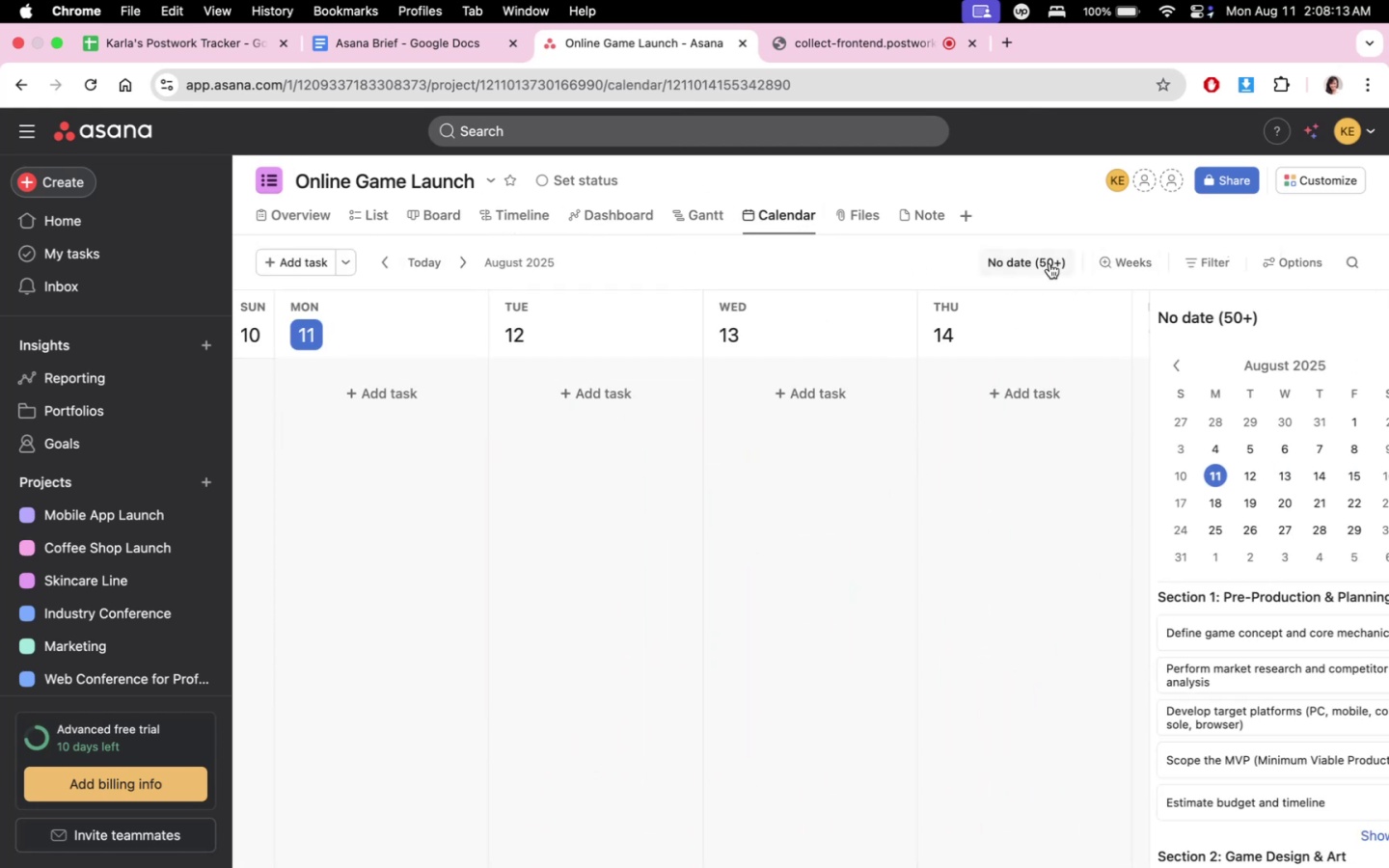 
triple_click([1111, 263])
 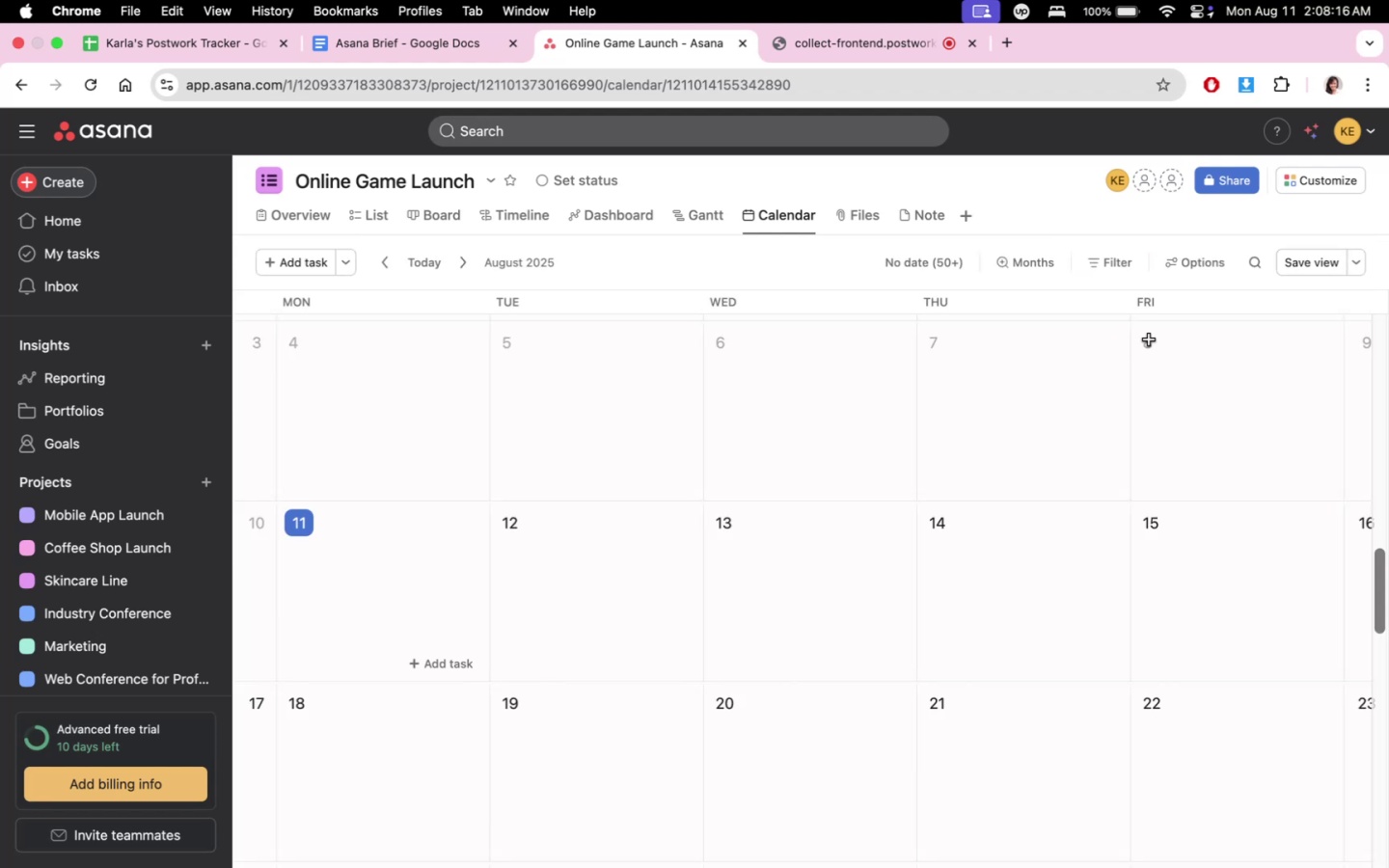 
scroll: coordinate [1098, 641], scroll_direction: up, amount: 2.0
 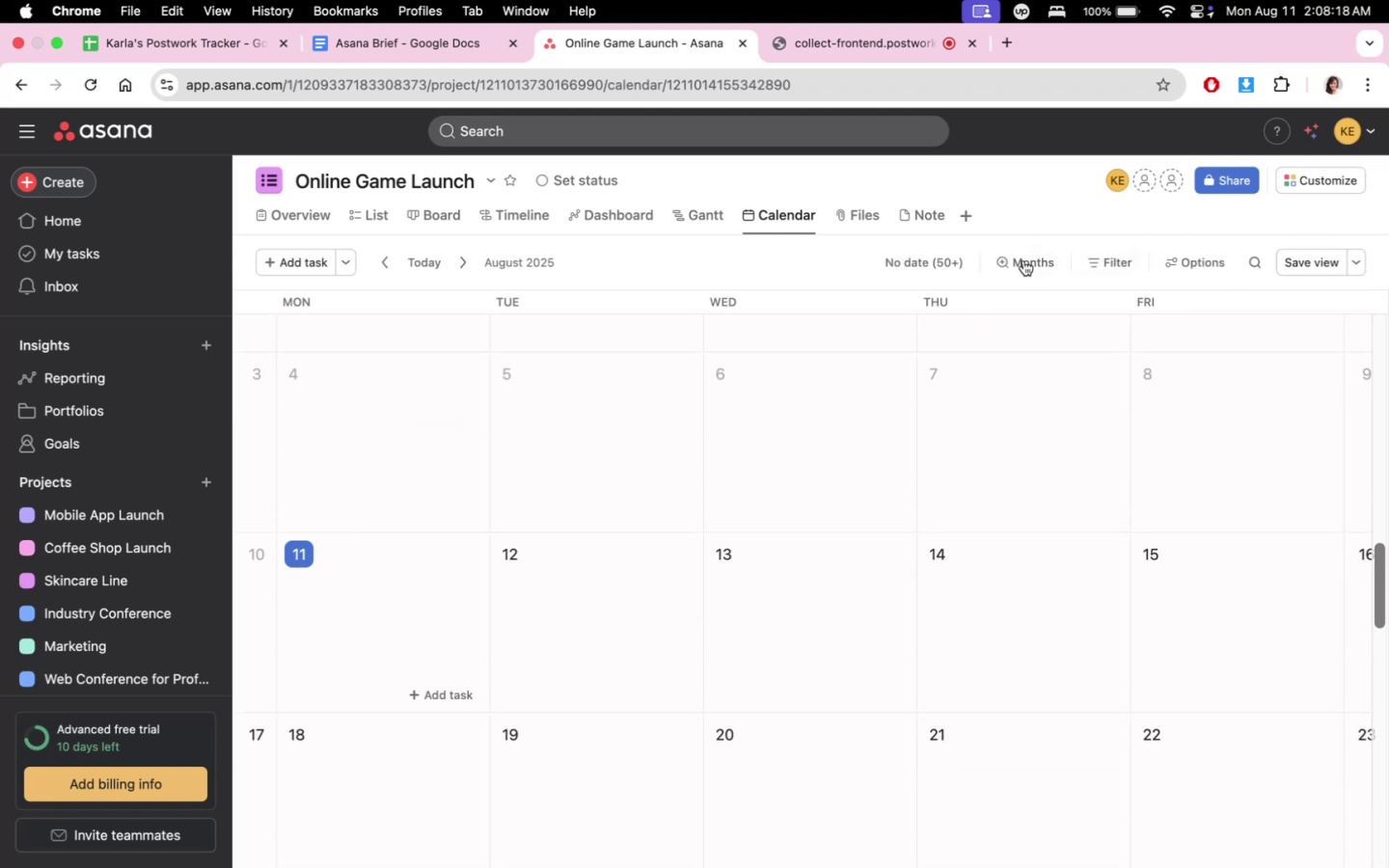 
left_click([1012, 262])
 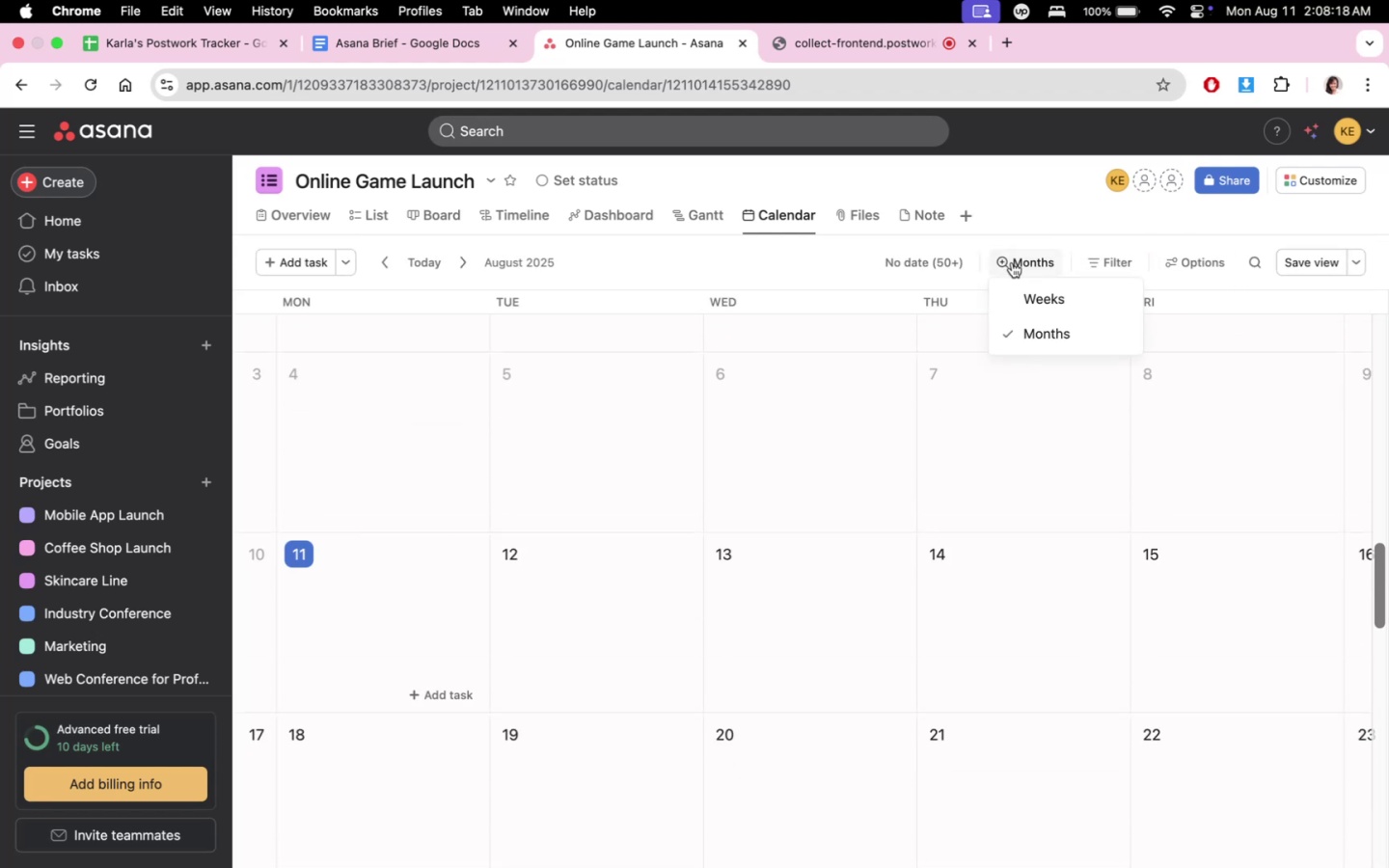 
left_click([1012, 262])
 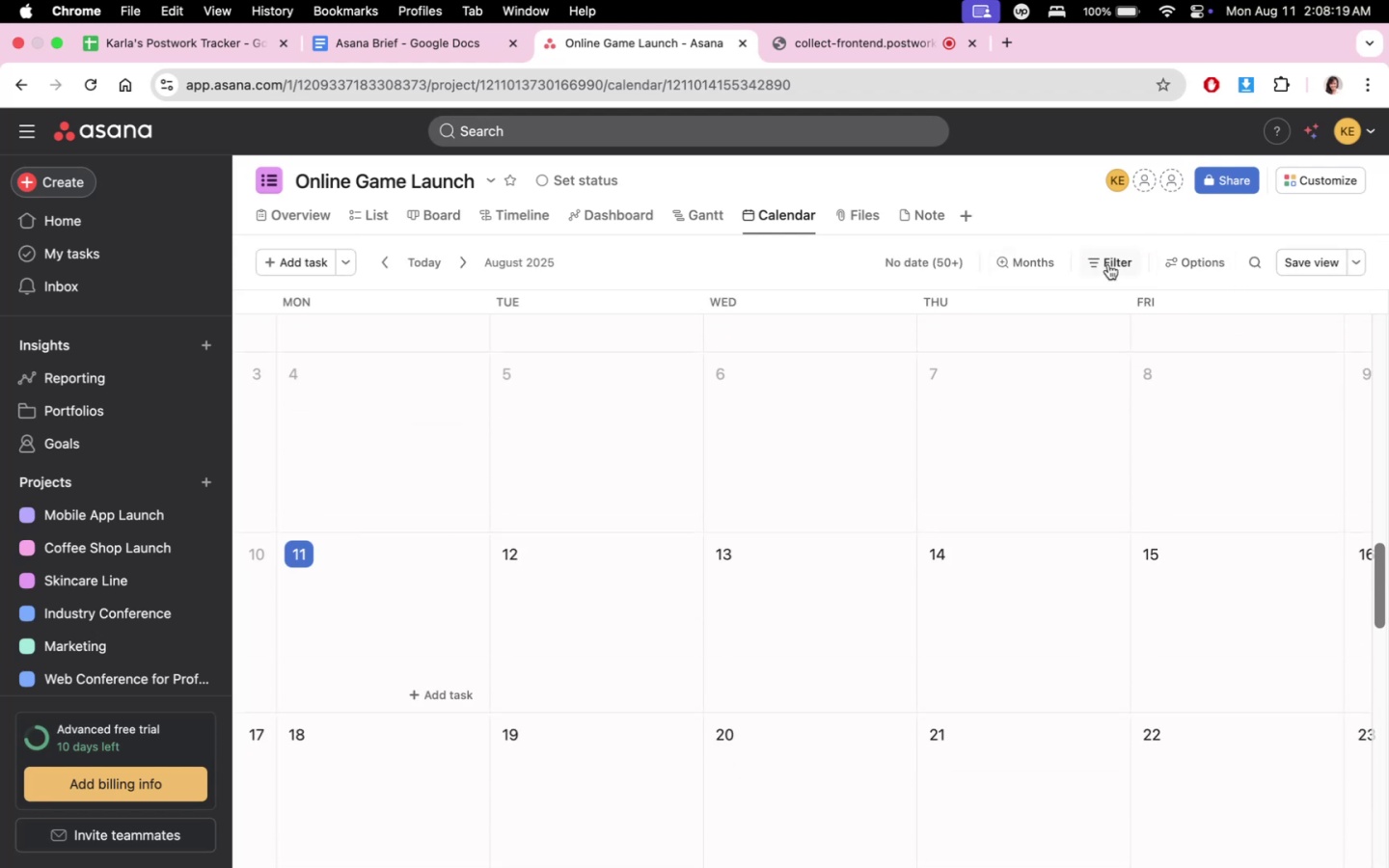 
left_click([1206, 263])
 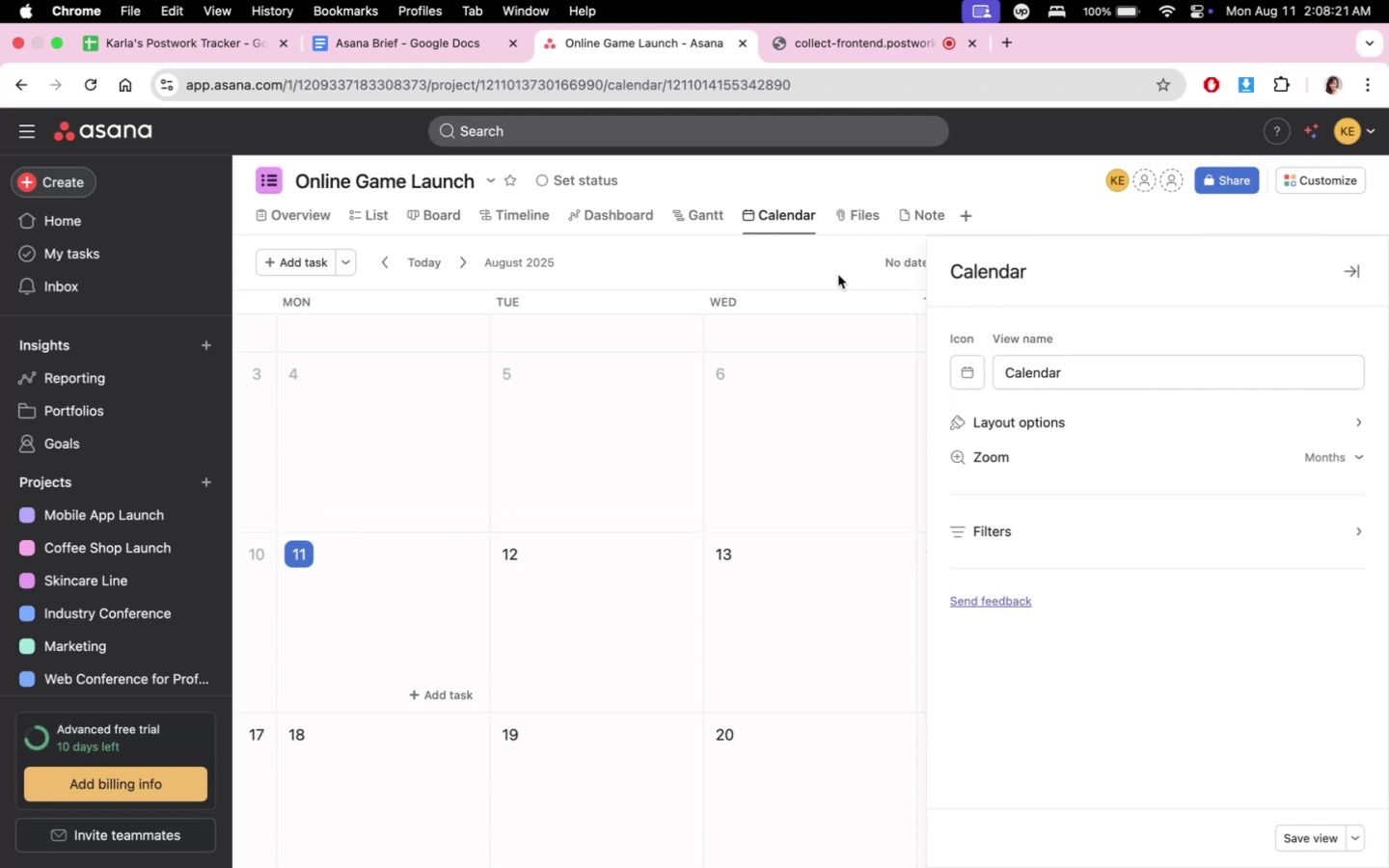 
left_click([834, 273])
 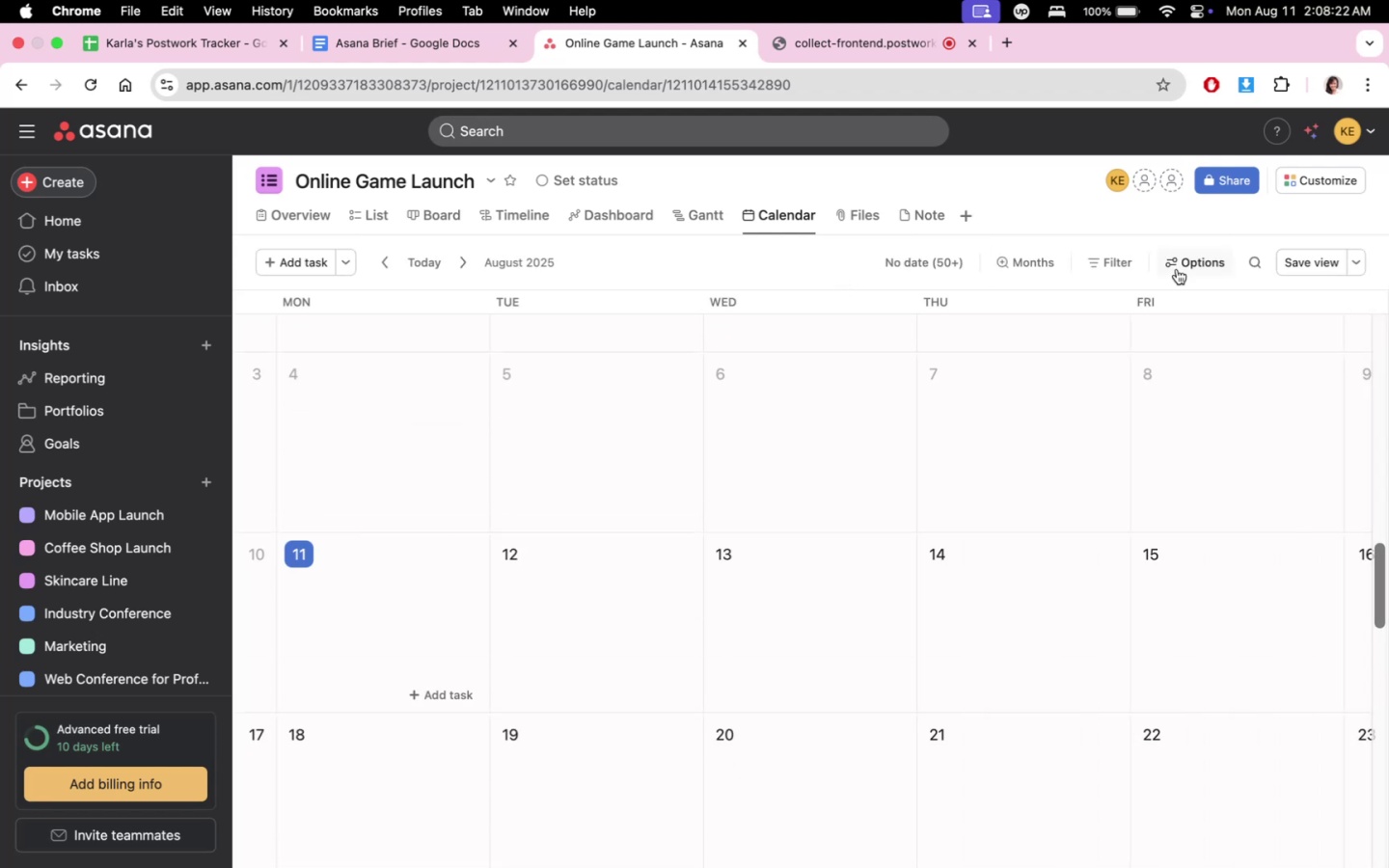 
left_click([1177, 269])
 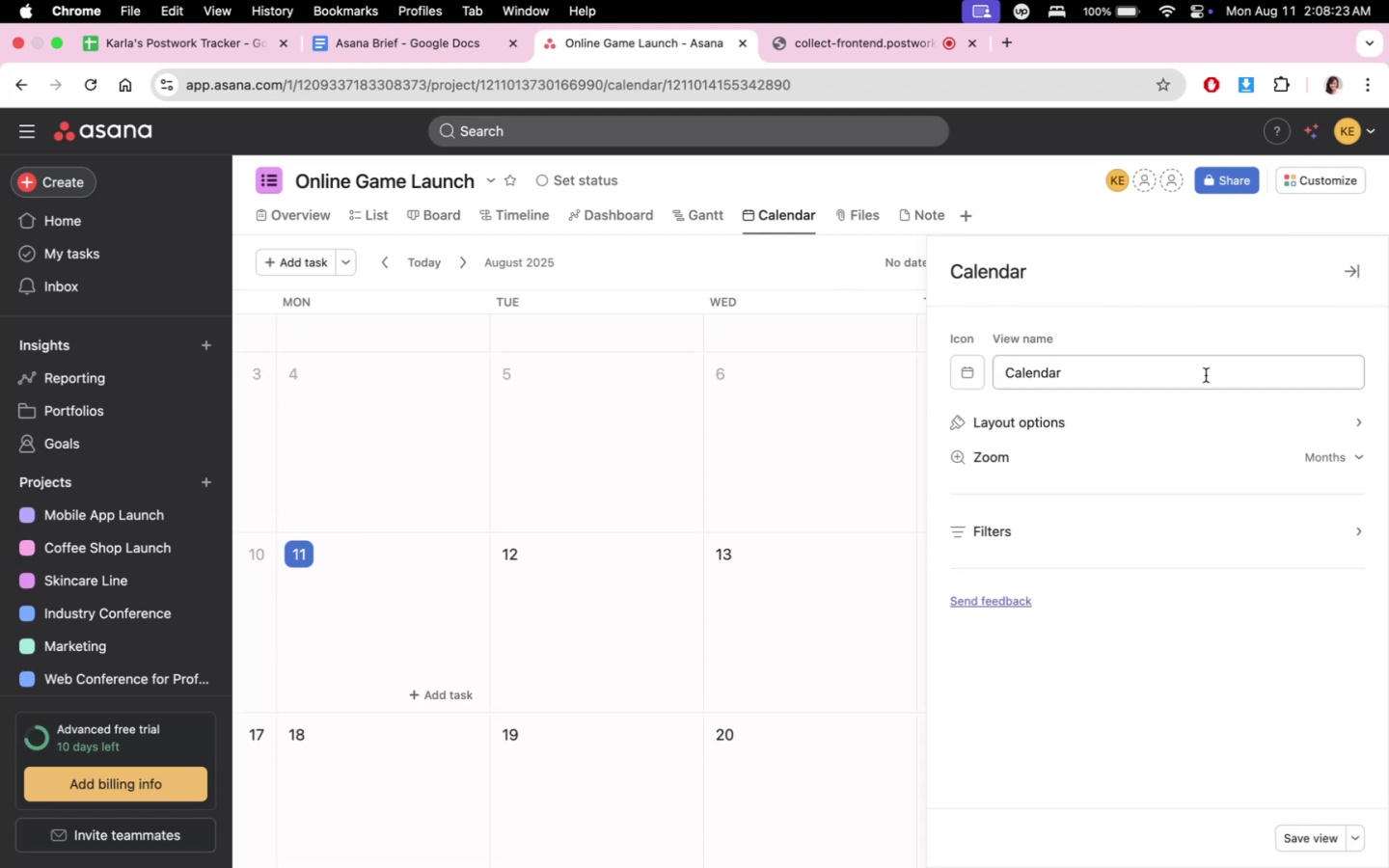 
left_click([1221, 473])
 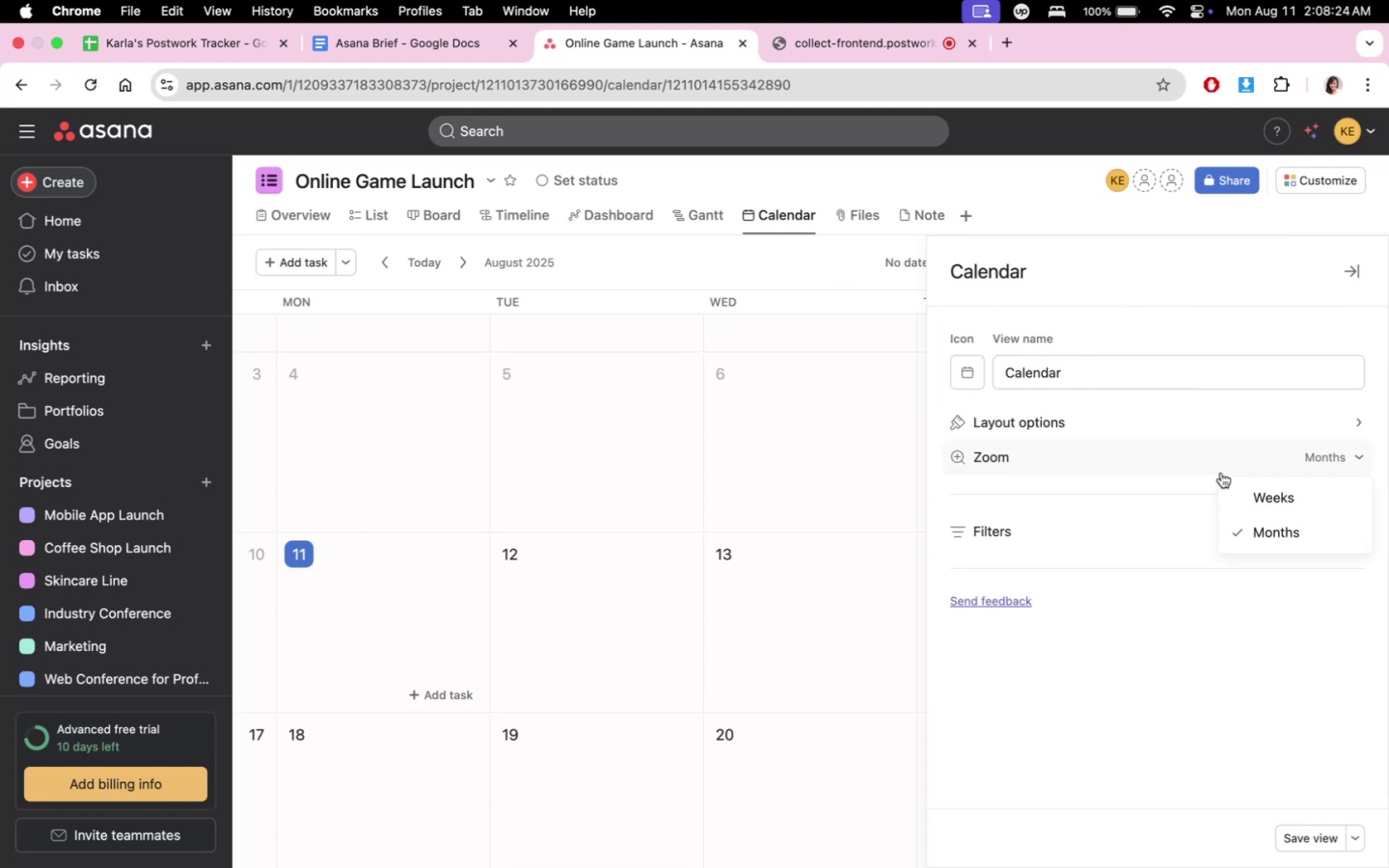 
double_click([1221, 473])
 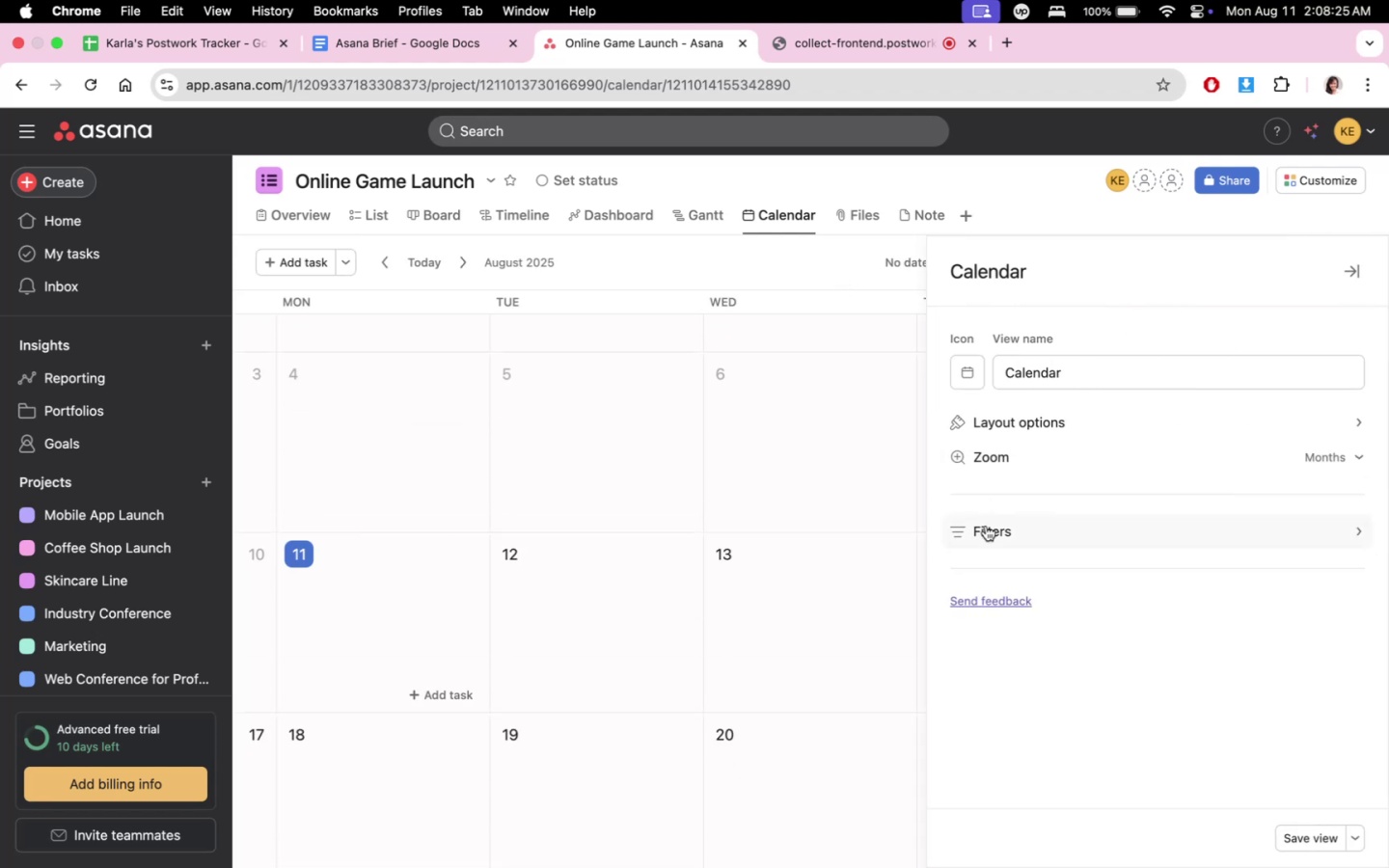 
left_click([986, 529])
 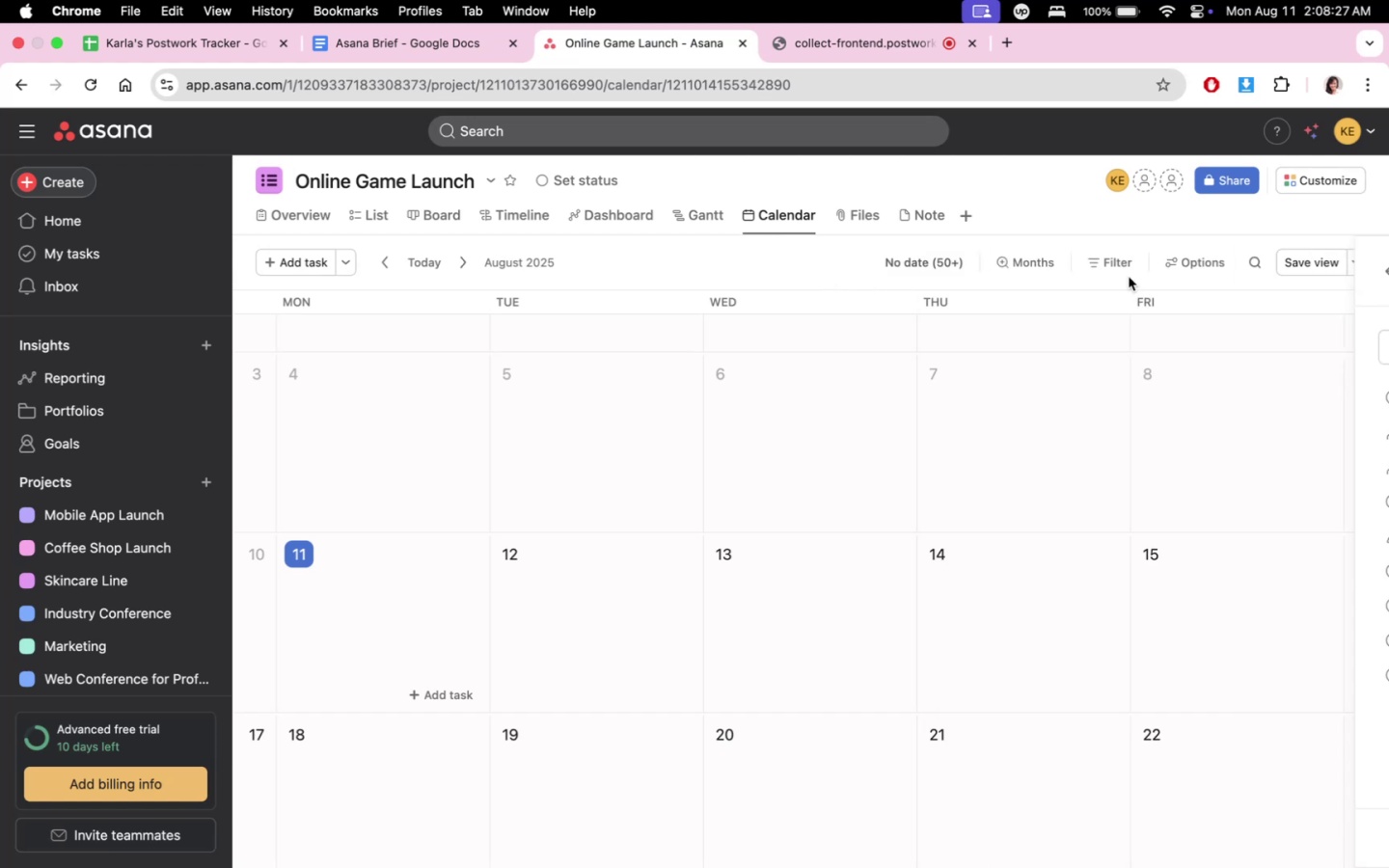 
left_click([1311, 267])
 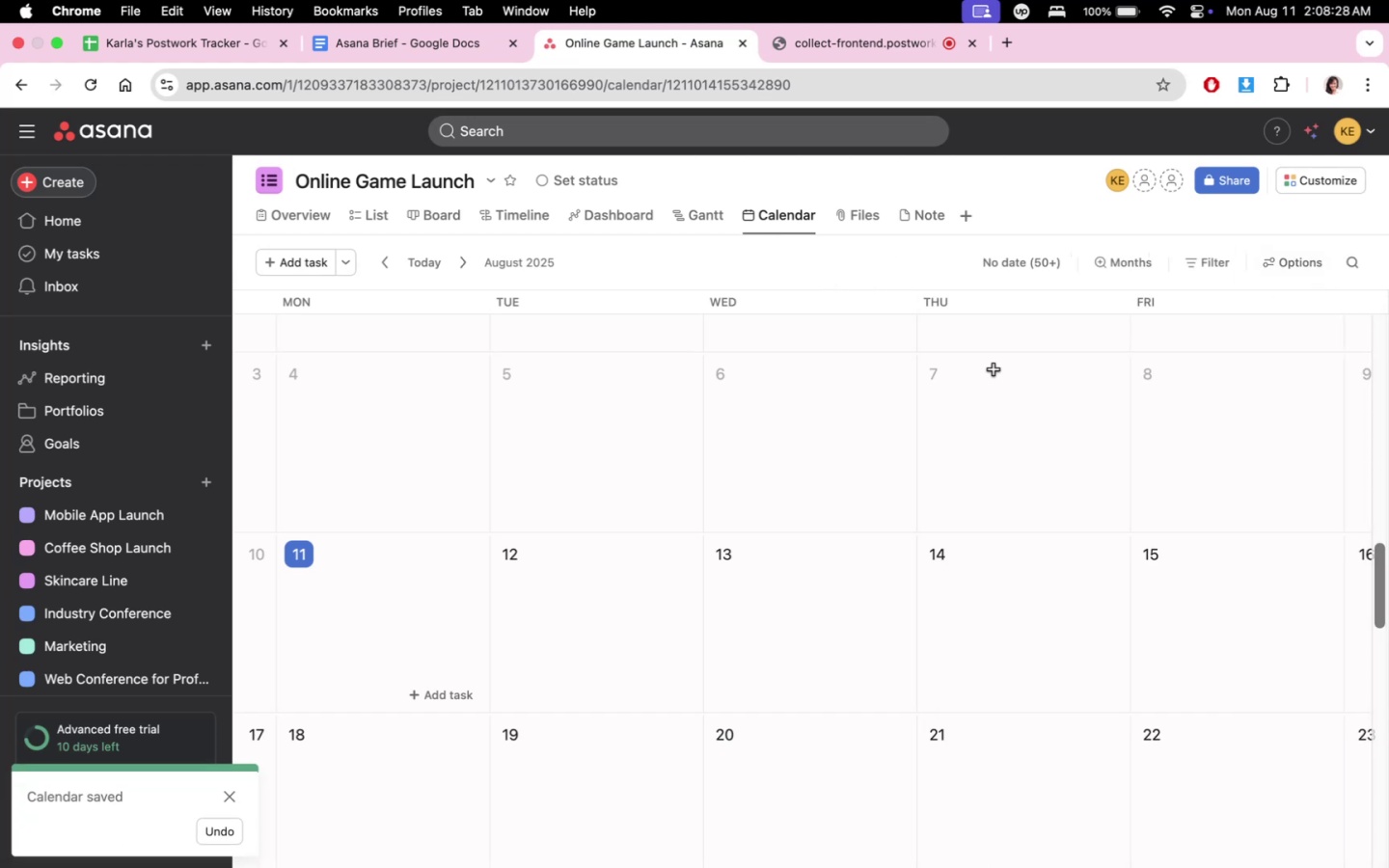 
scroll: coordinate [1071, 651], scroll_direction: down, amount: 15.0
 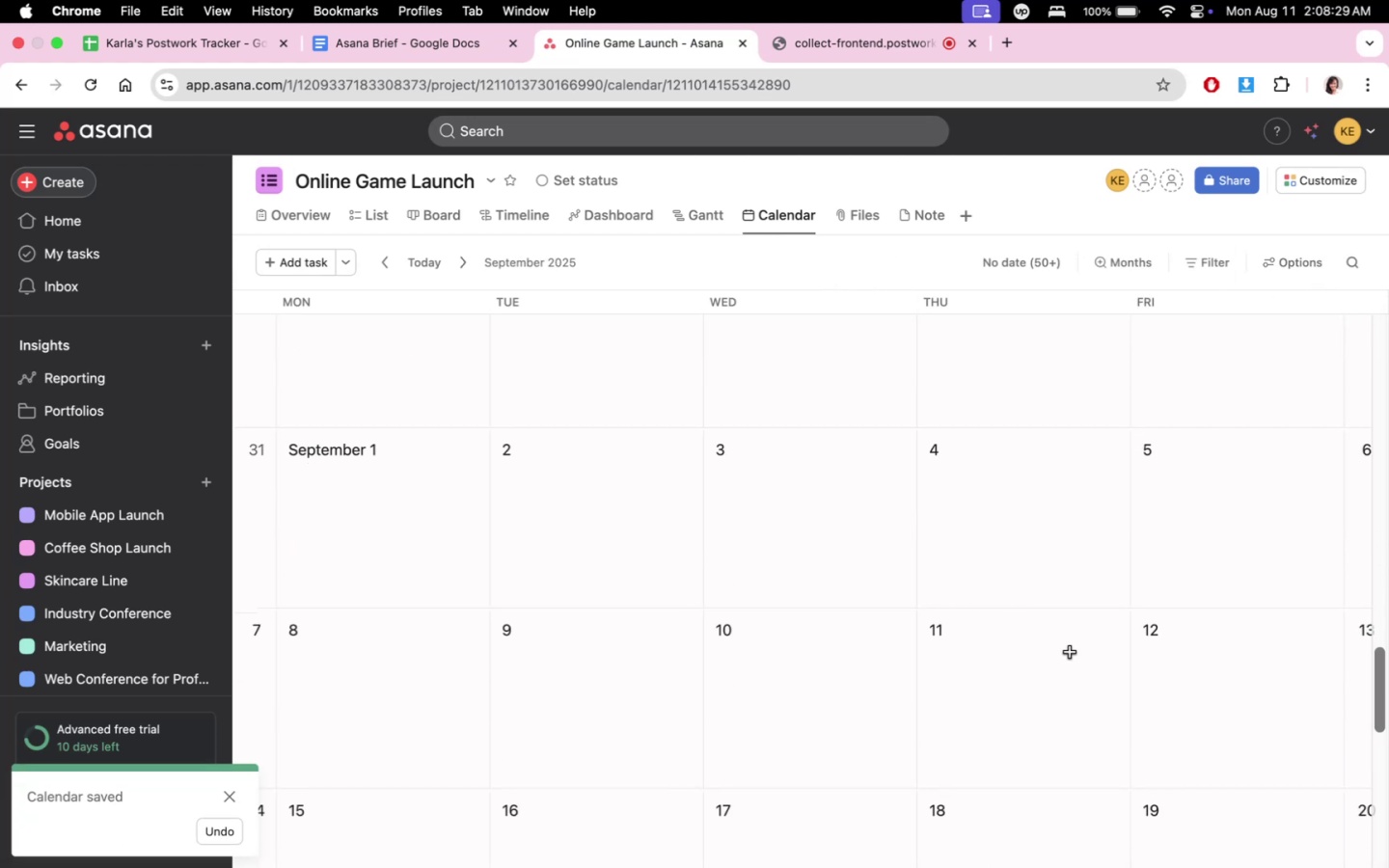 
scroll: coordinate [1070, 653], scroll_direction: up, amount: 21.0
 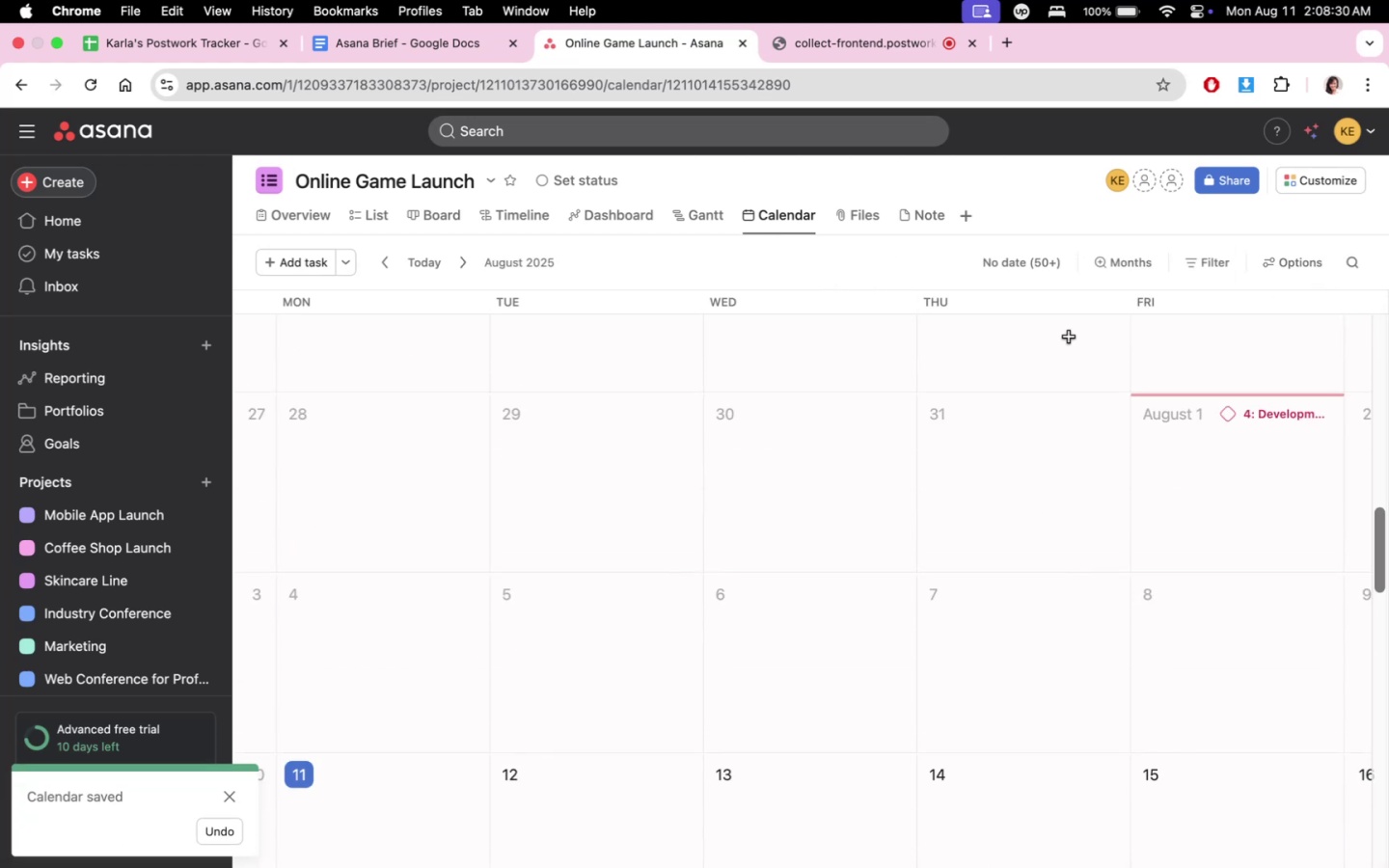 
scroll: coordinate [1067, 593], scroll_direction: down, amount: 15.0
 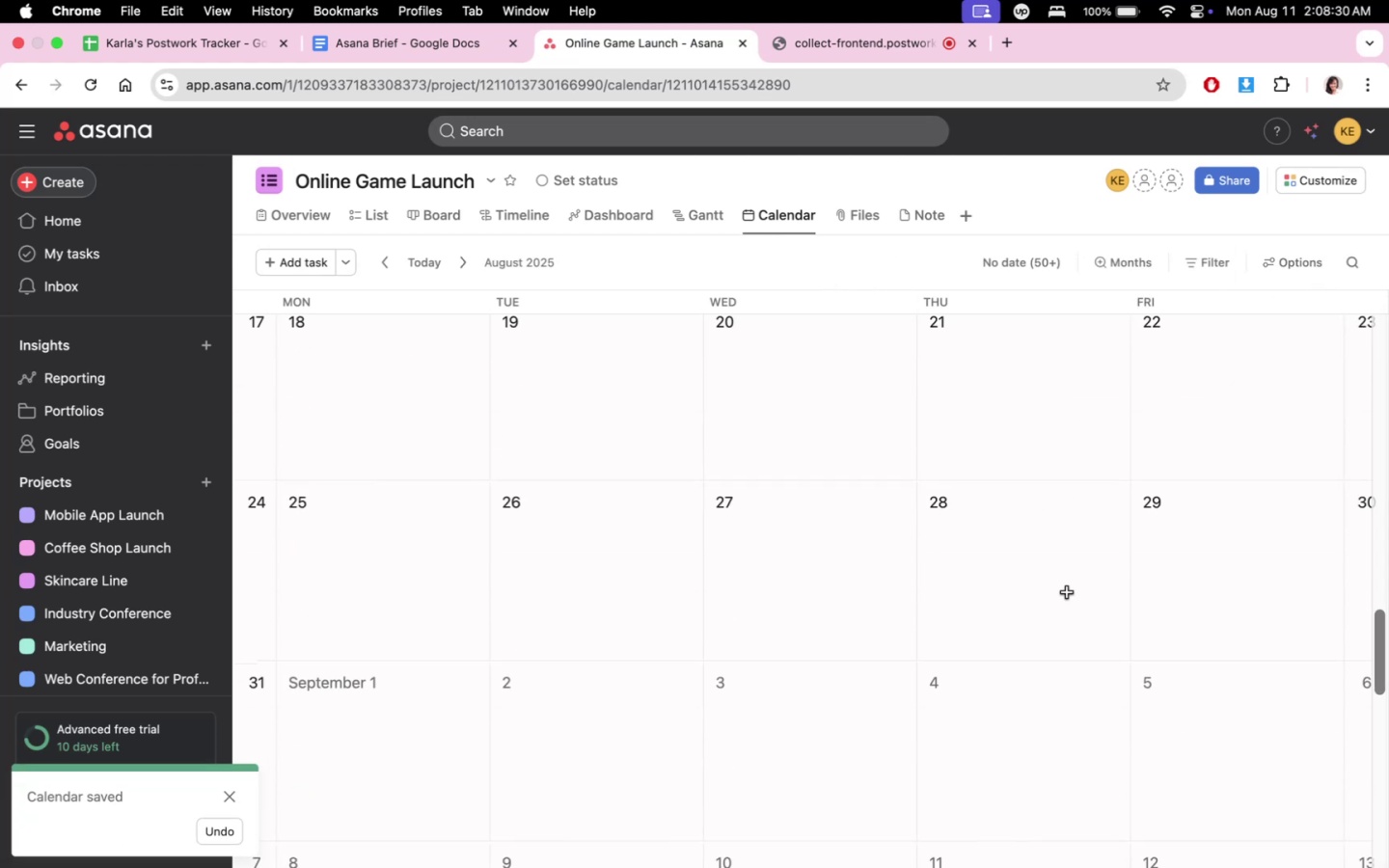 
scroll: coordinate [1073, 601], scroll_direction: up, amount: 127.0
 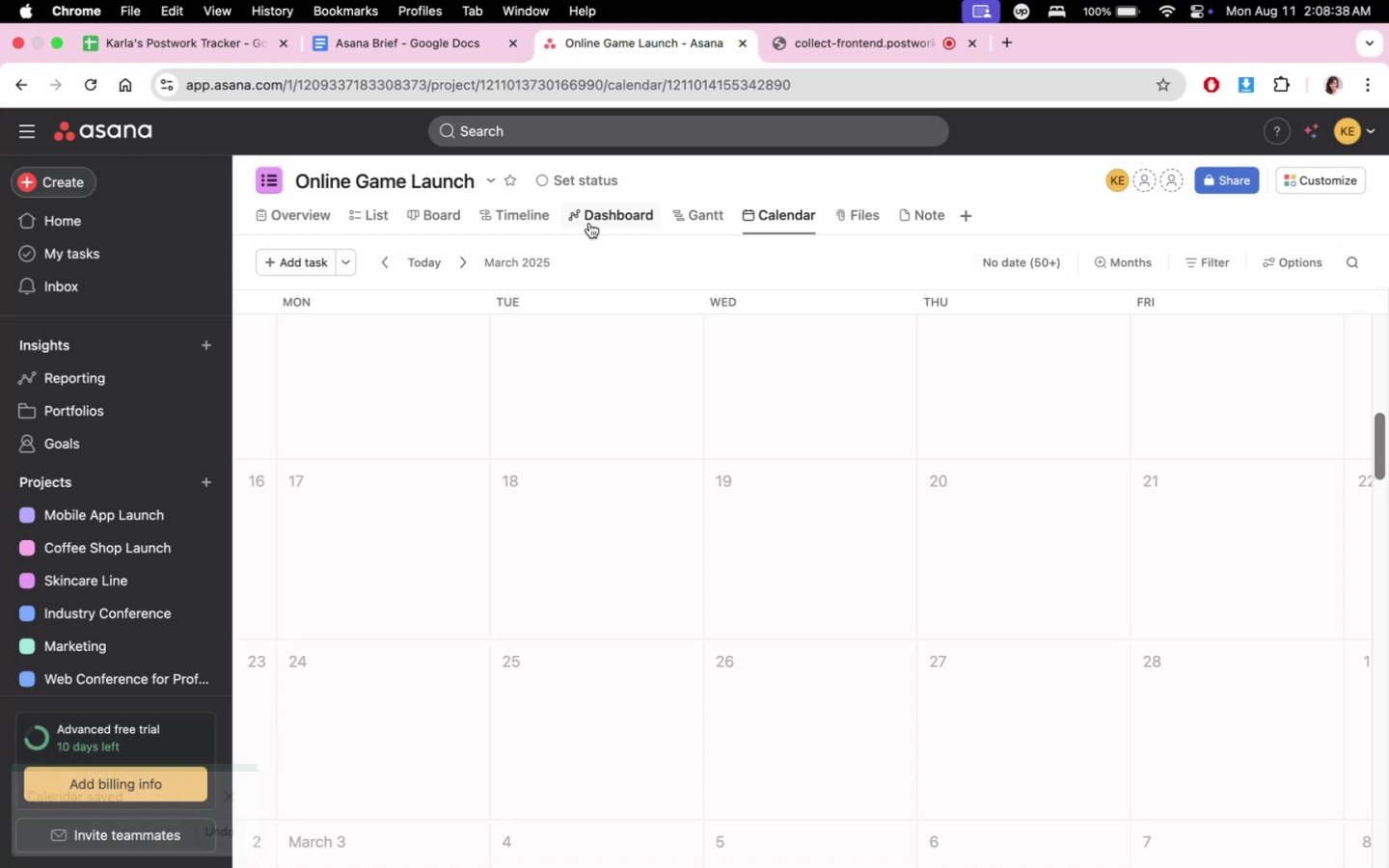 
left_click([989, 258])
 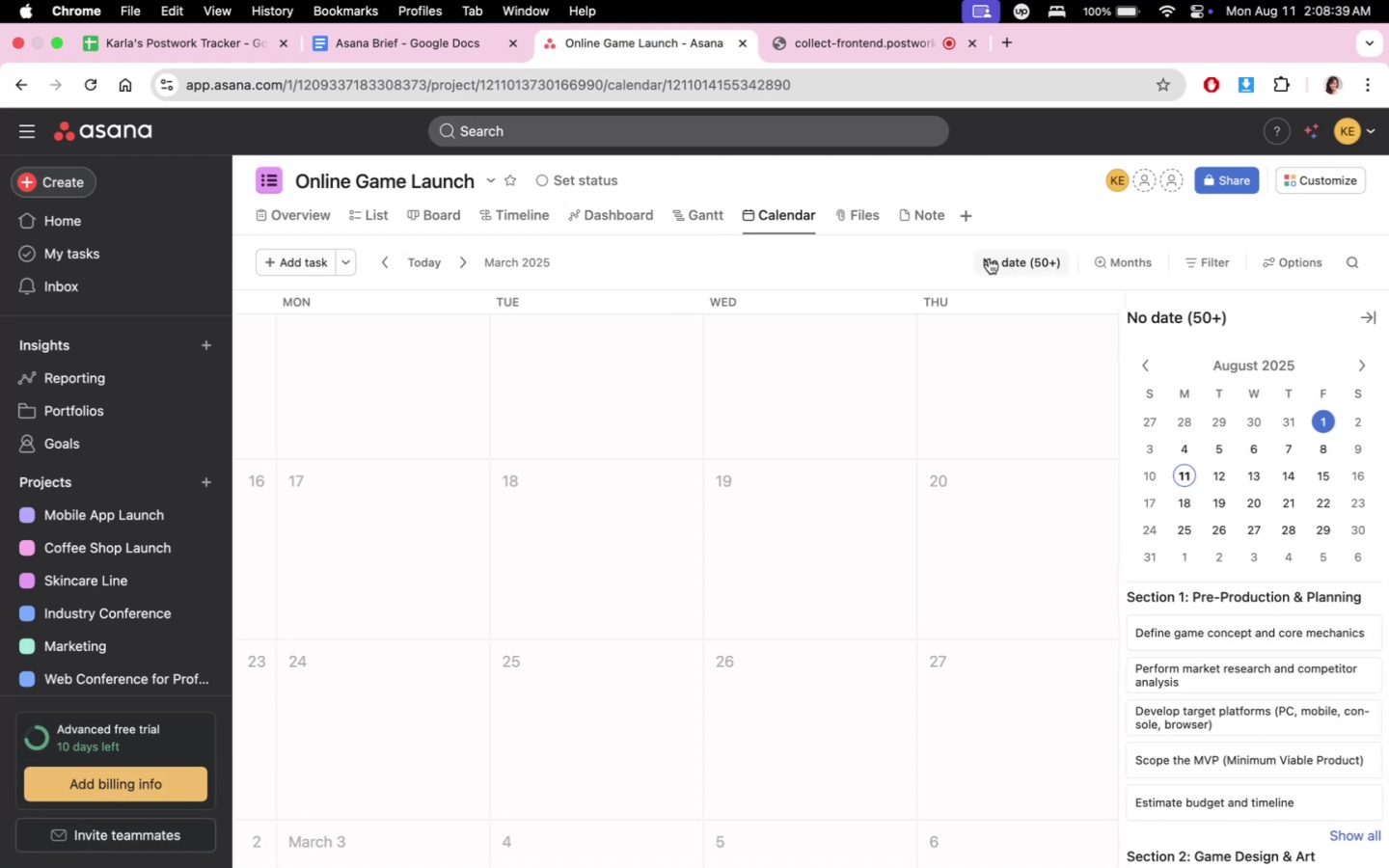 
left_click([989, 258])
 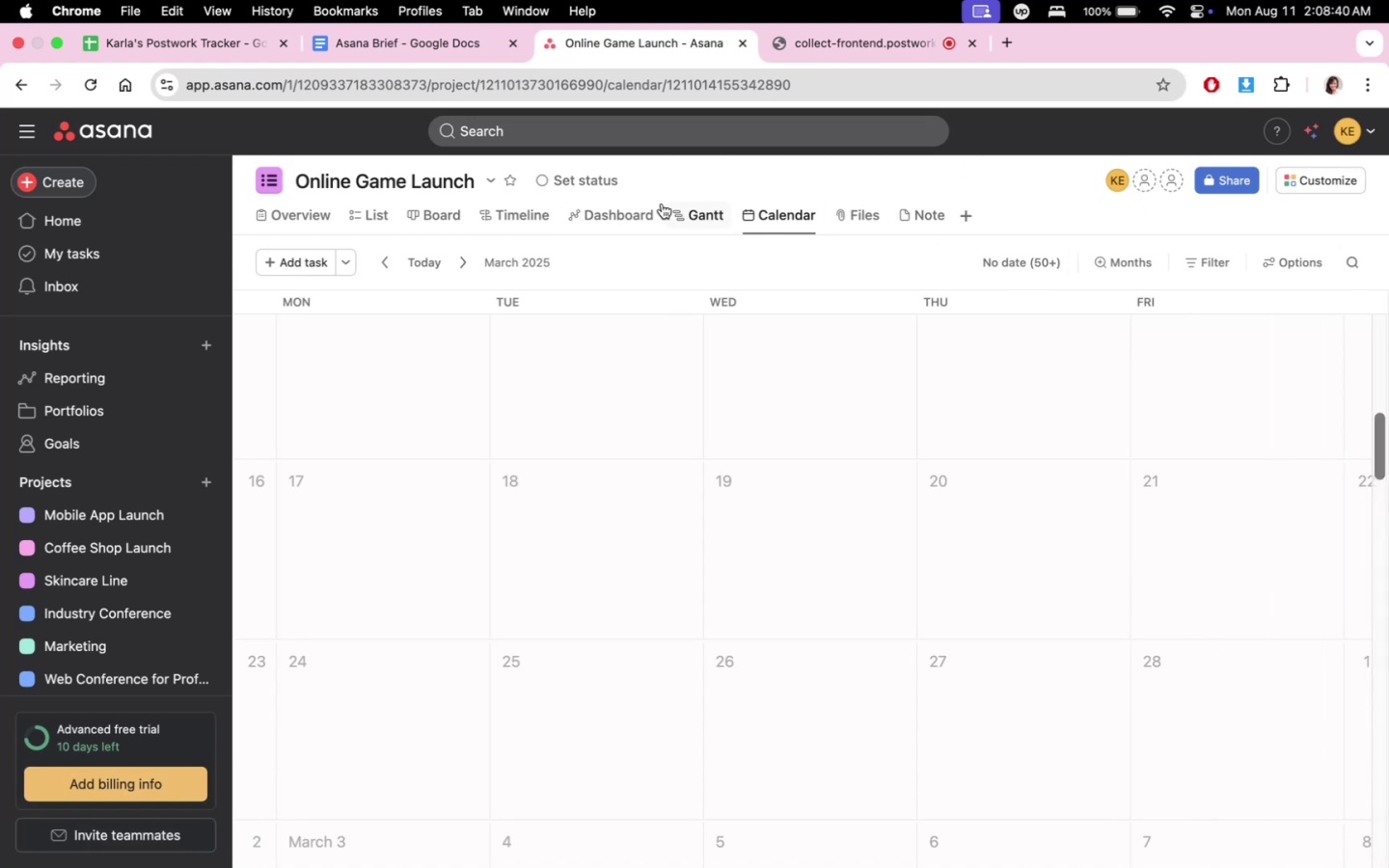 
double_click([633, 206])
 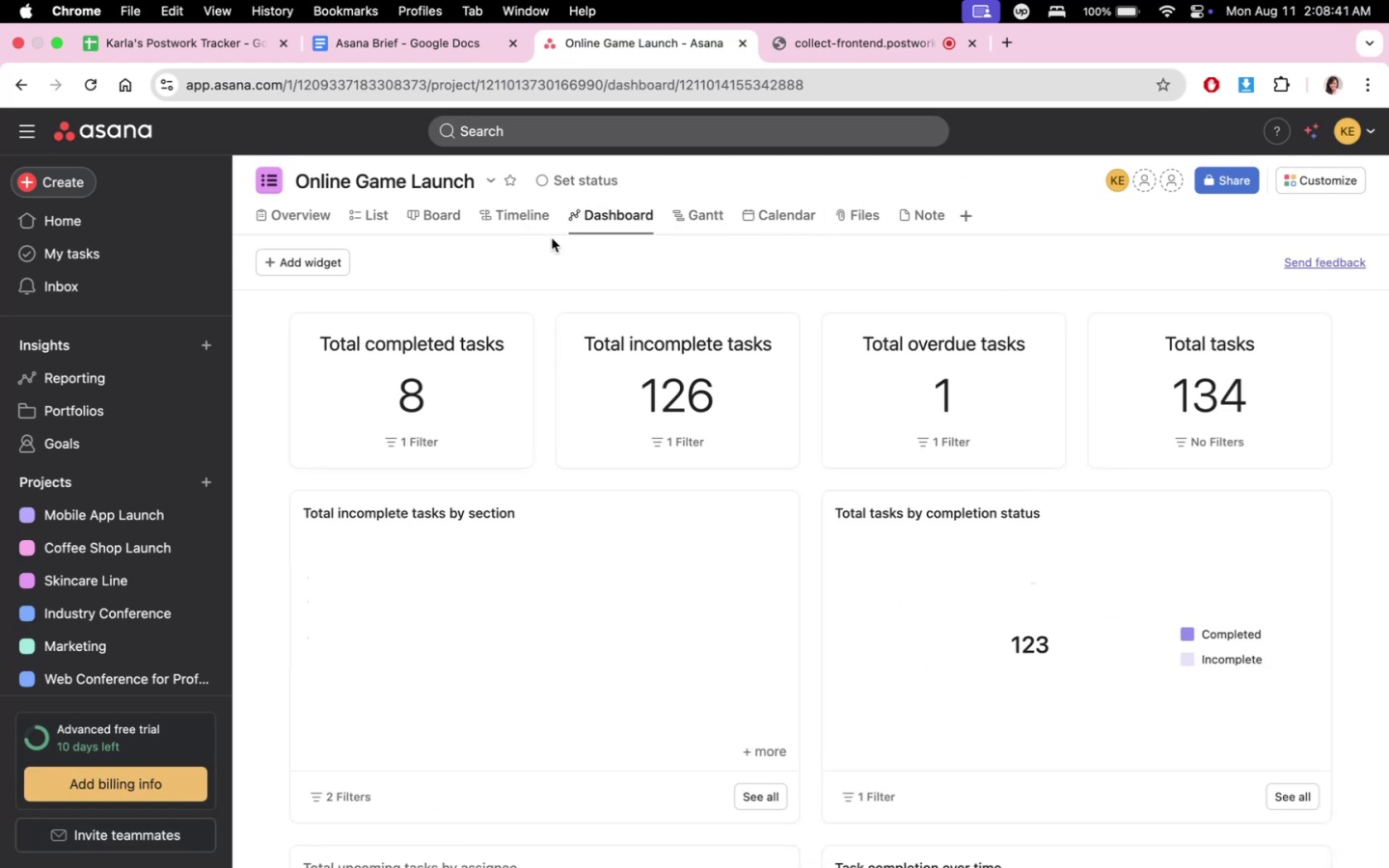 
scroll: coordinate [773, 720], scroll_direction: up, amount: 7.0
 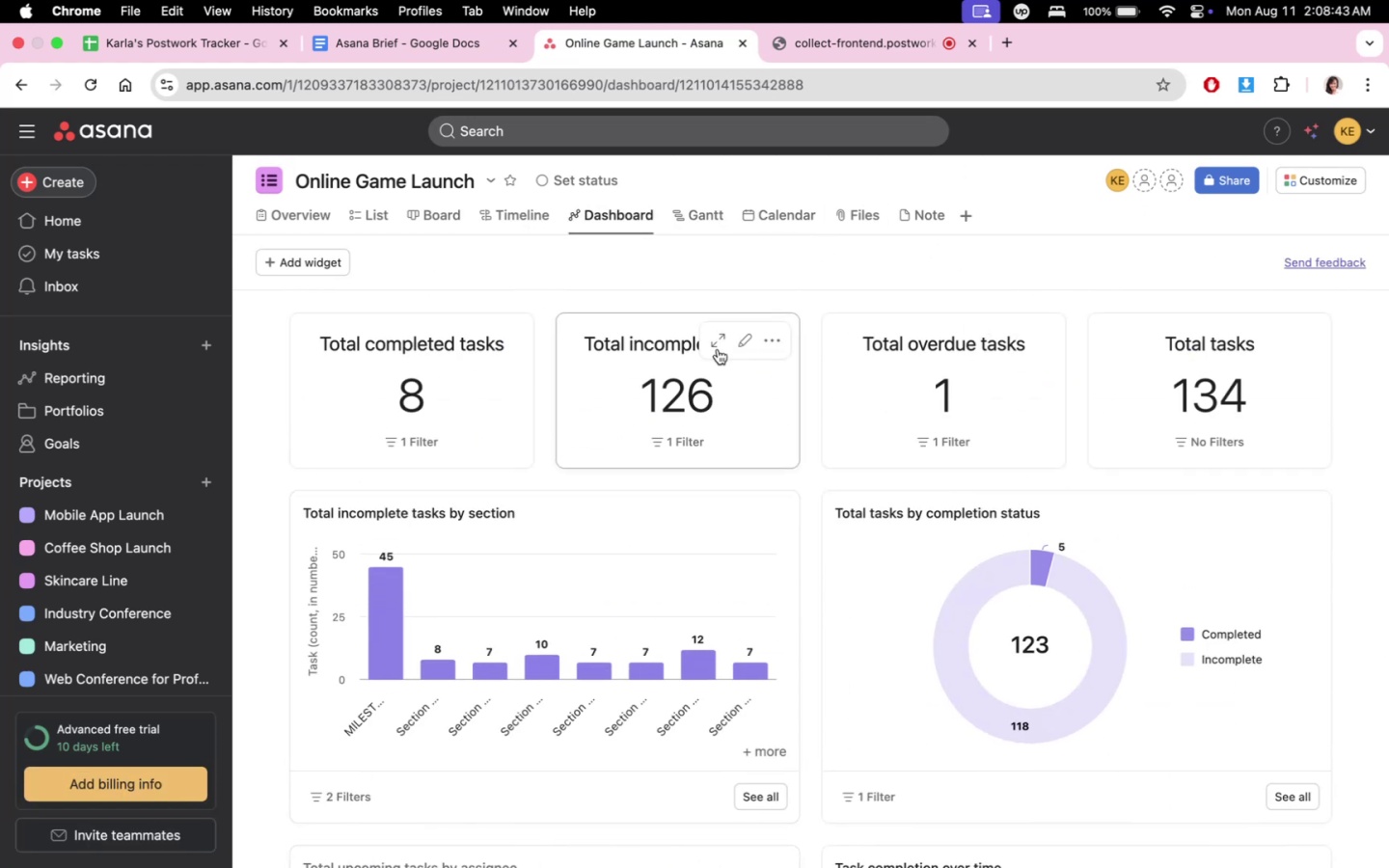 
scroll: coordinate [1085, 646], scroll_direction: down, amount: 6.0
 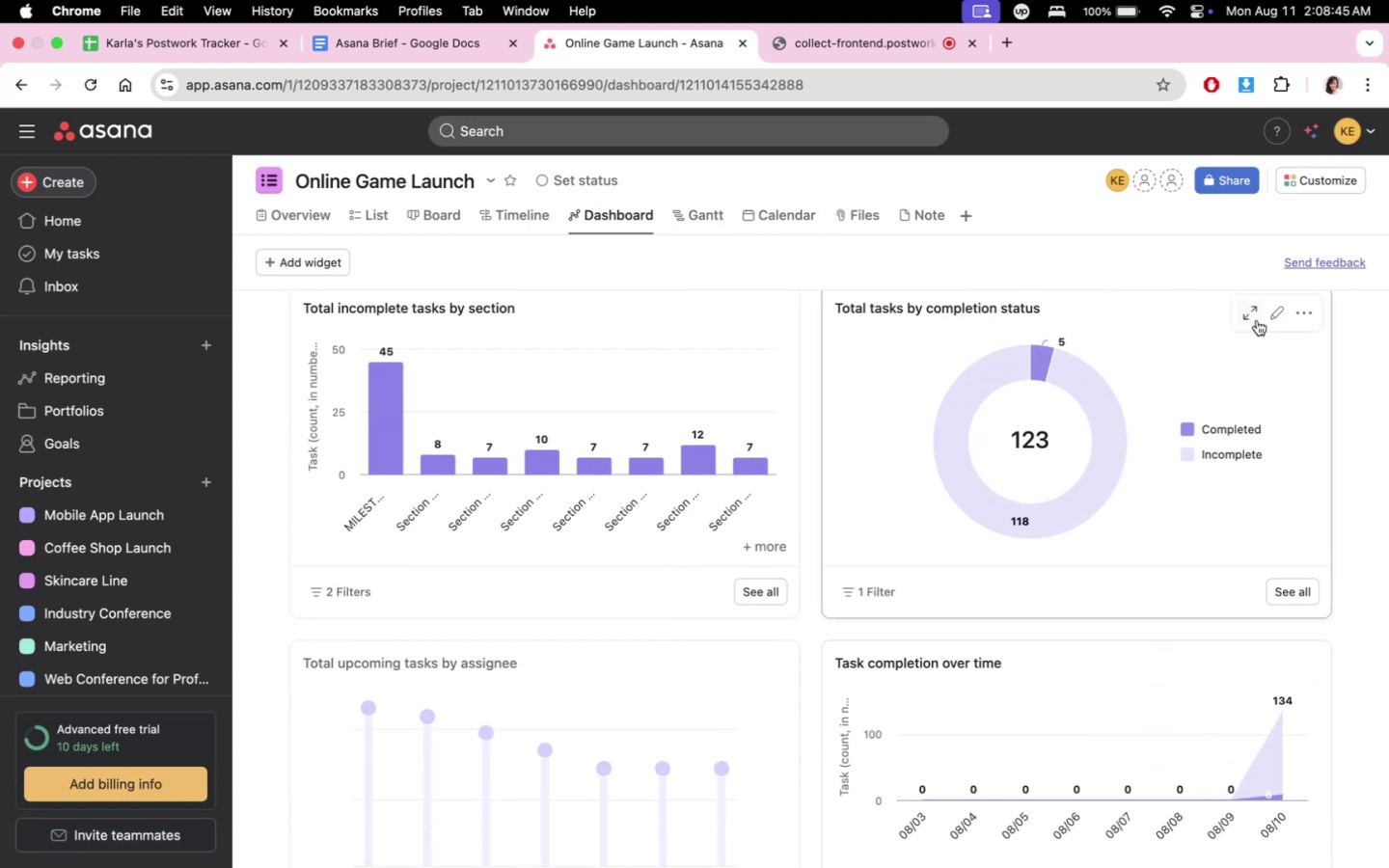 
left_click([1256, 319])
 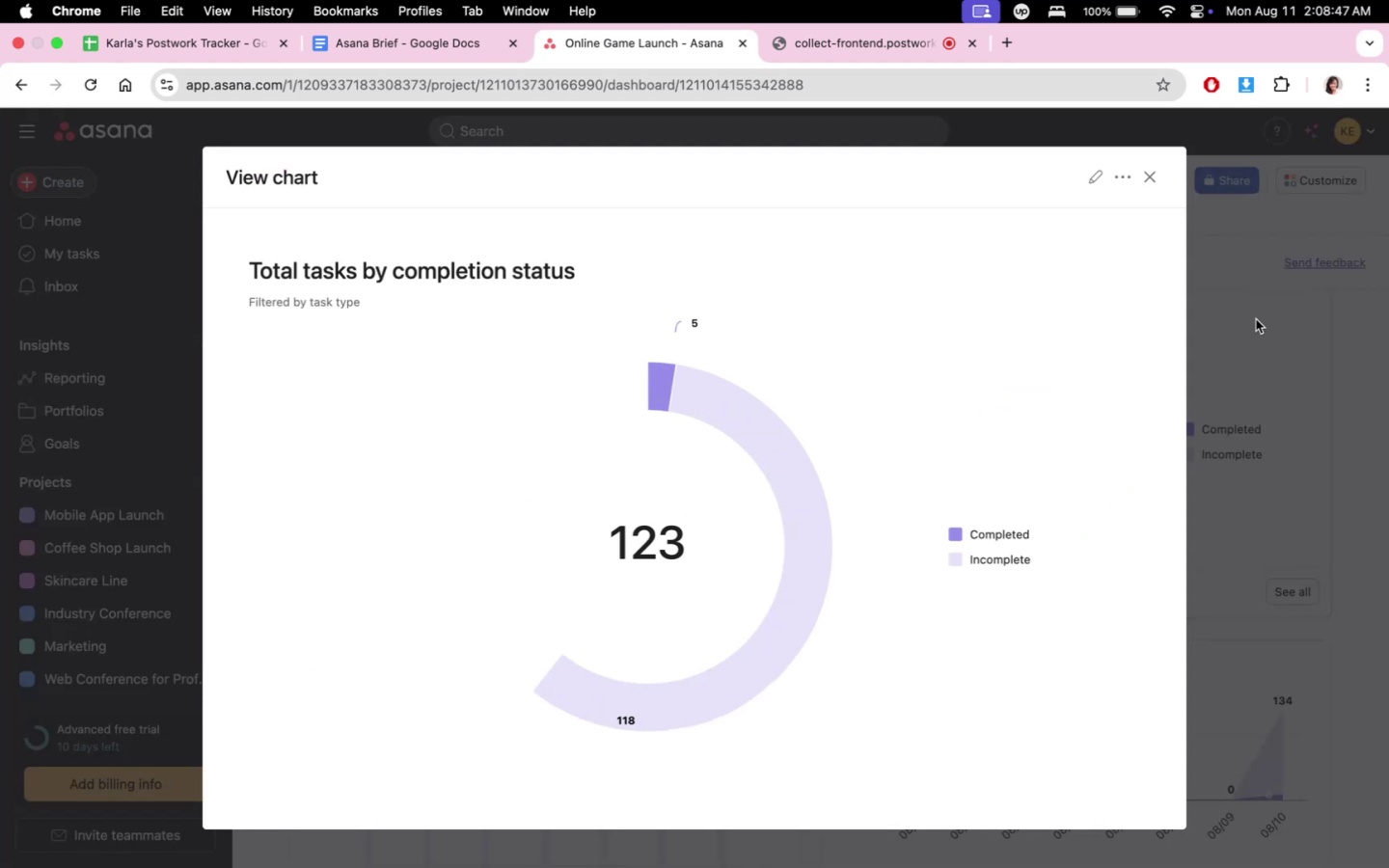 
left_click([1256, 319])
 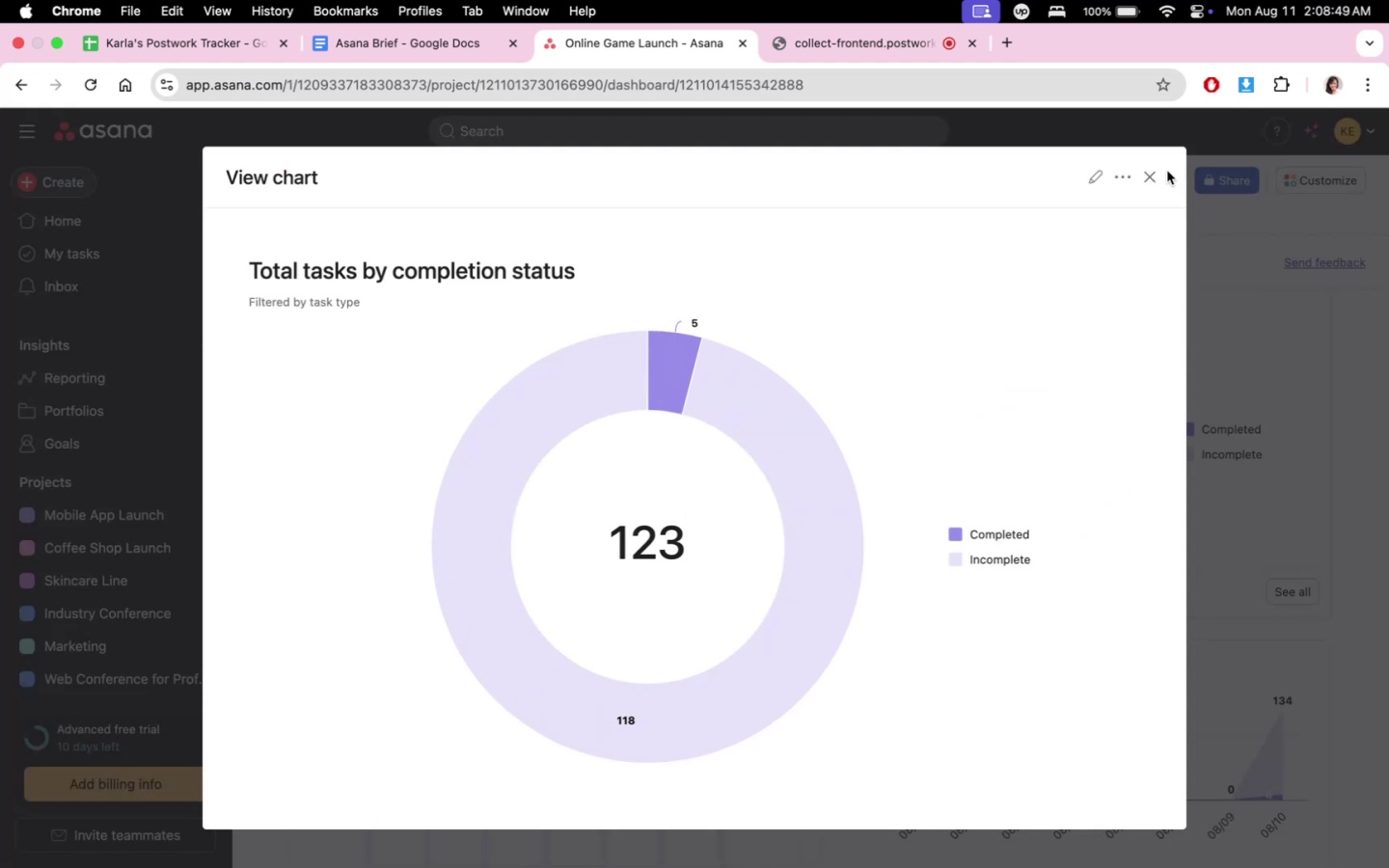 
double_click([1154, 174])
 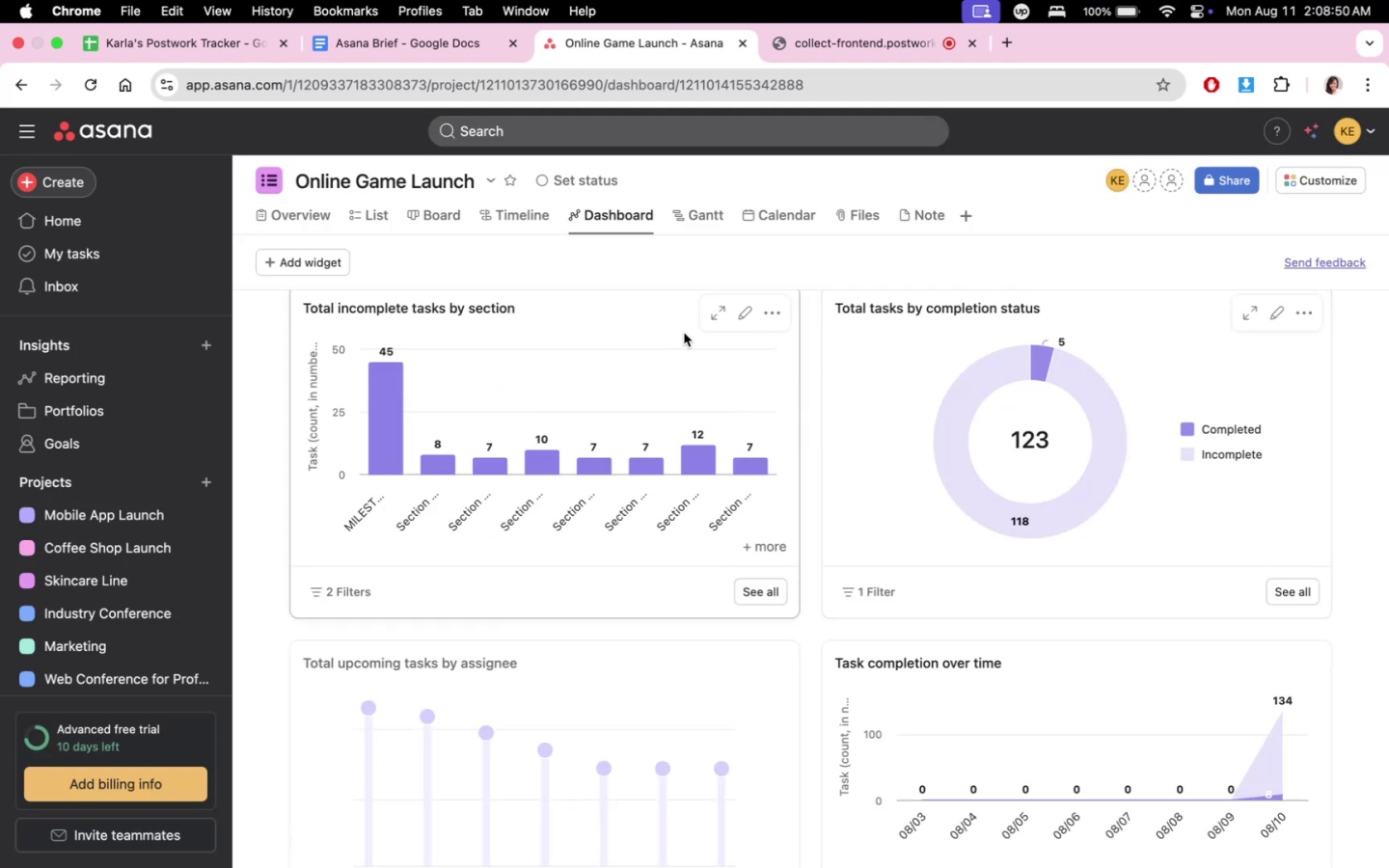 
left_click([732, 312])
 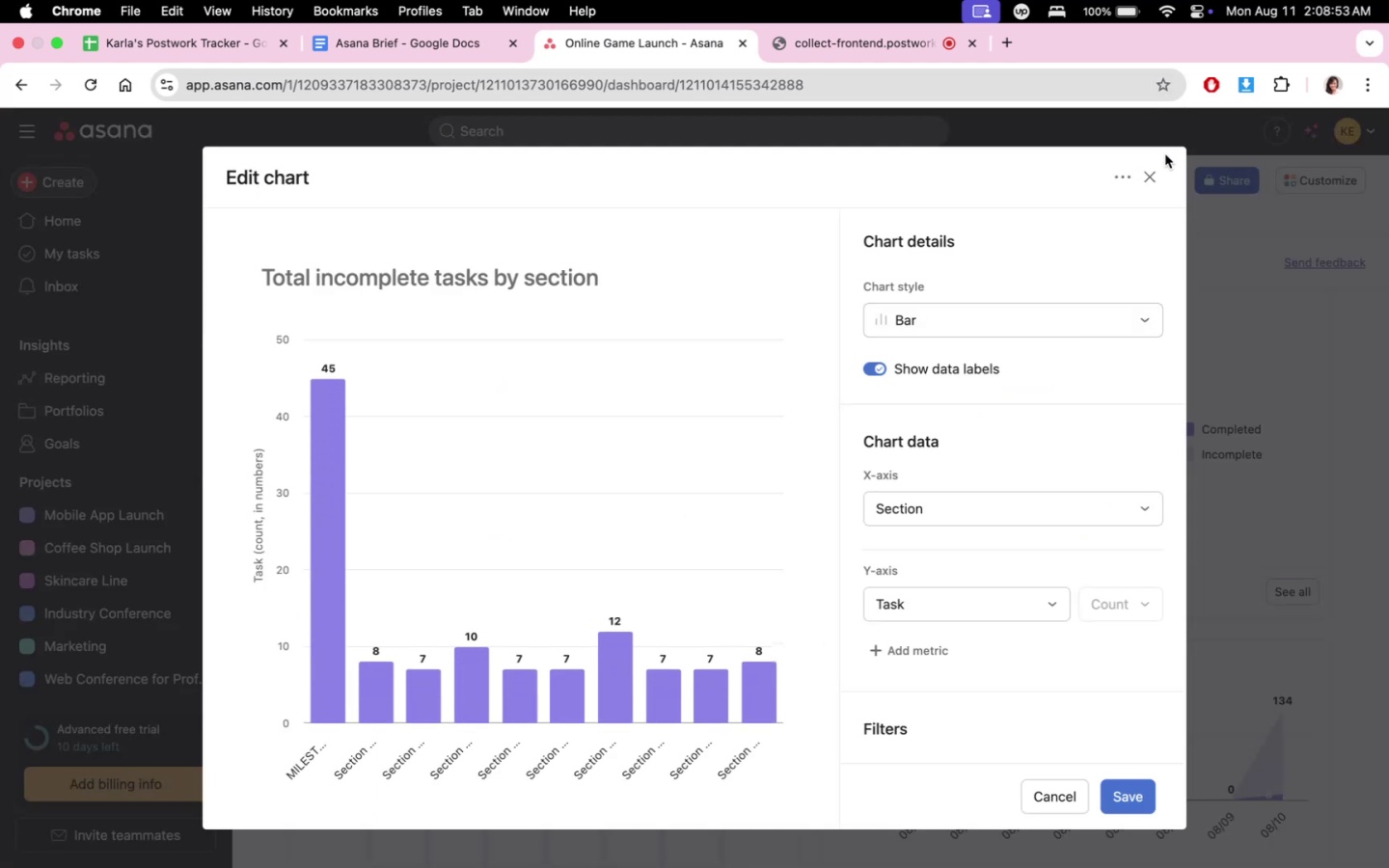 
left_click([1157, 167])
 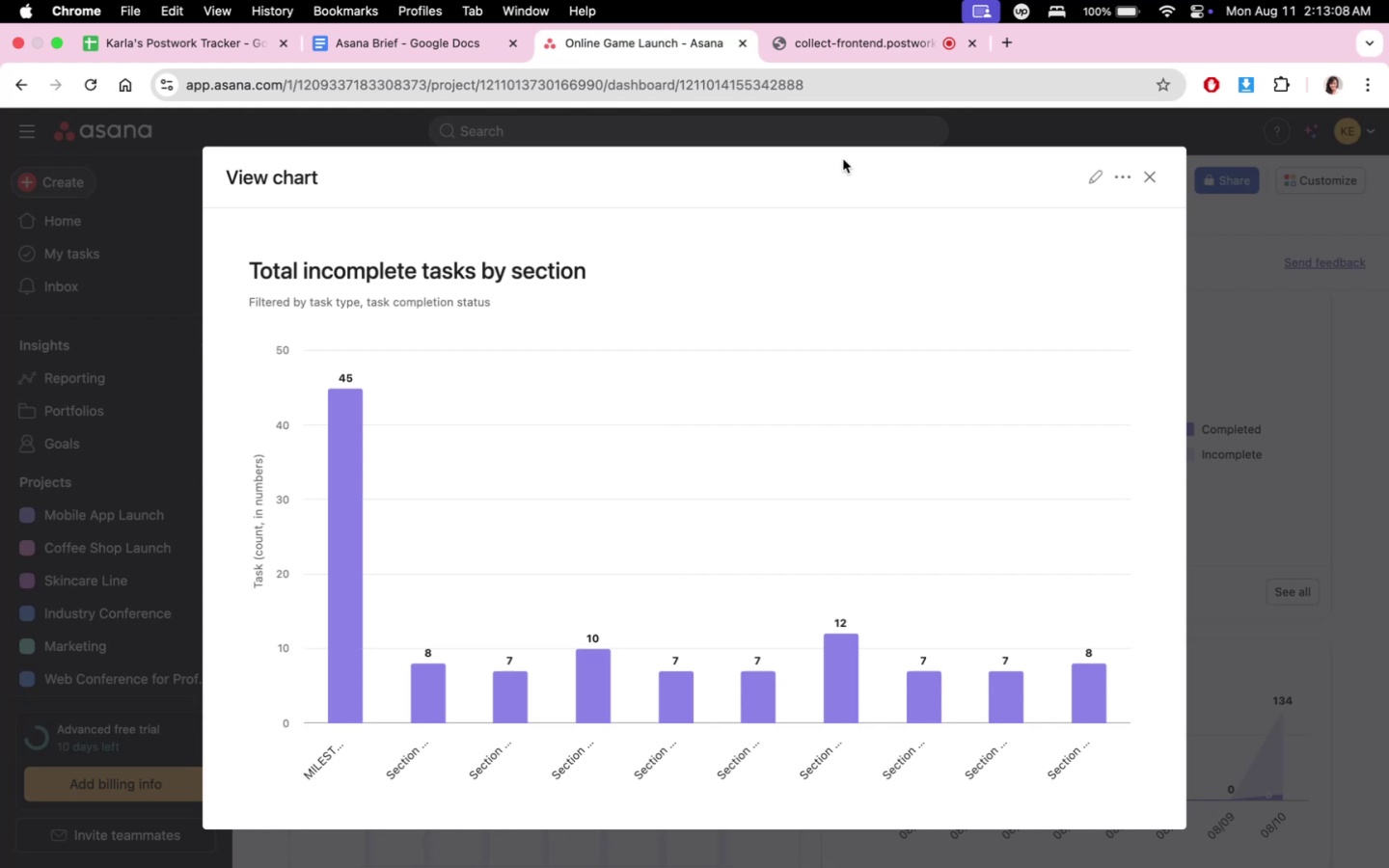 
wait(260.06)
 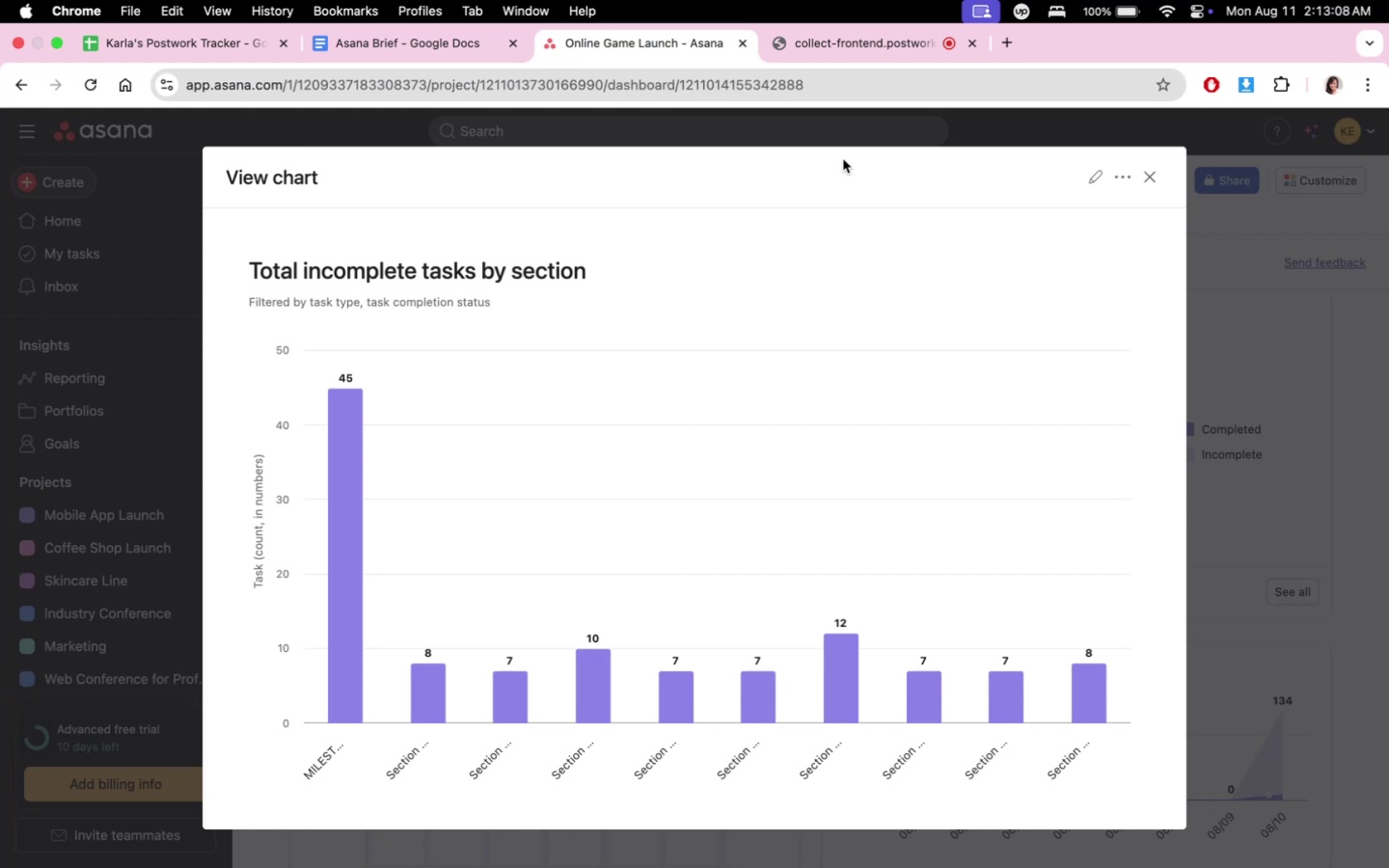 
left_click([1154, 172])
 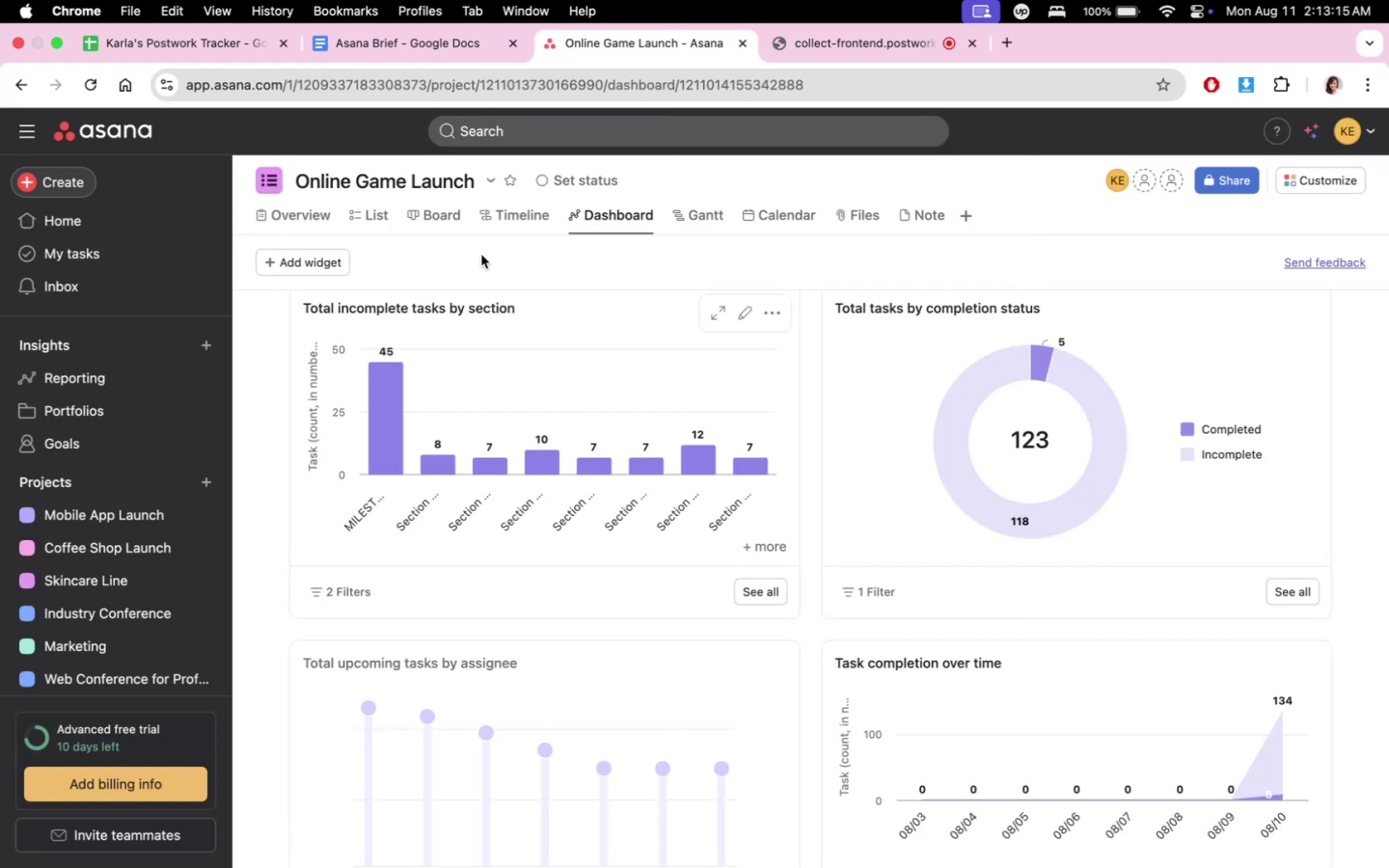 
left_click([481, 226])
 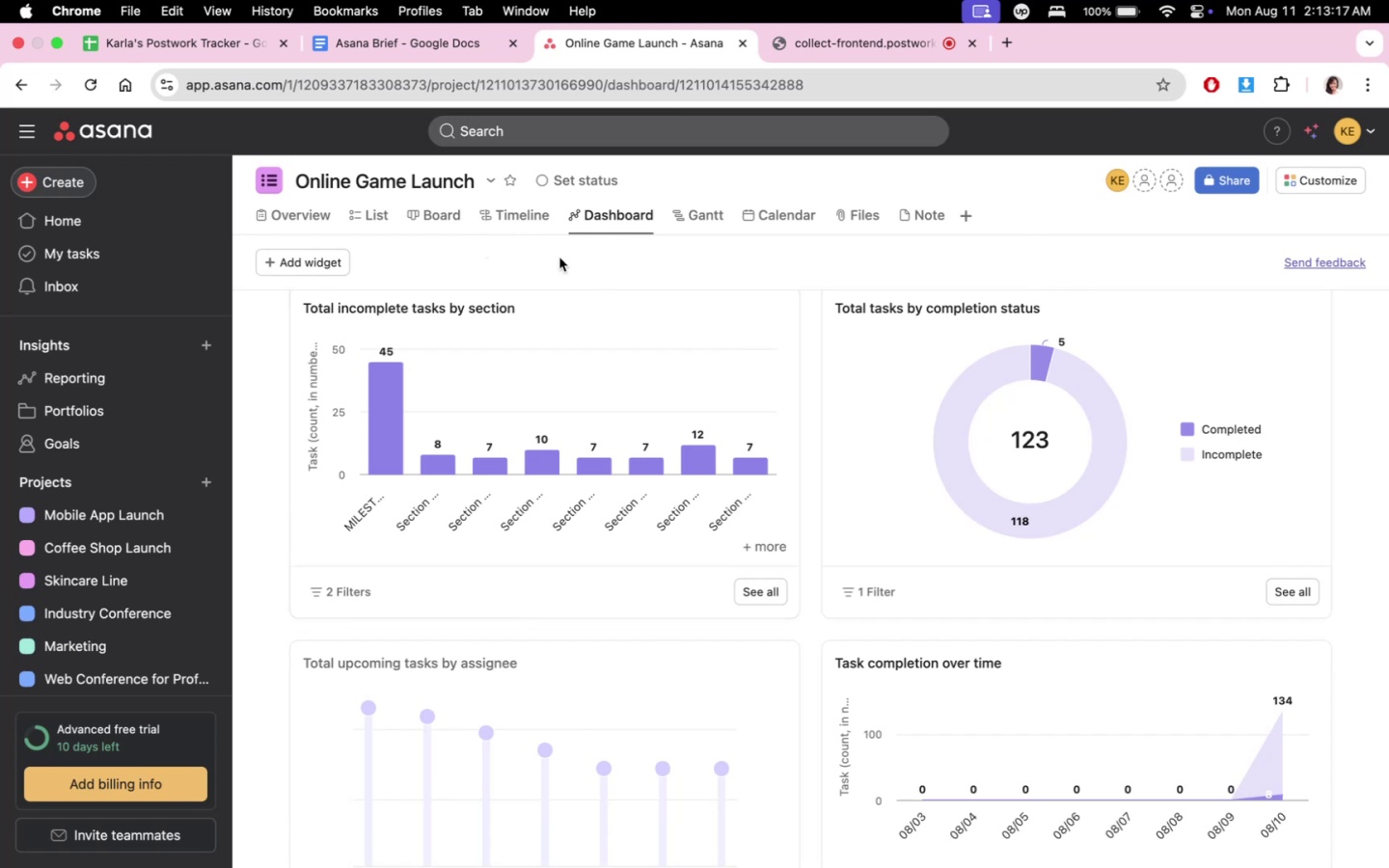 
left_click([493, 199])
 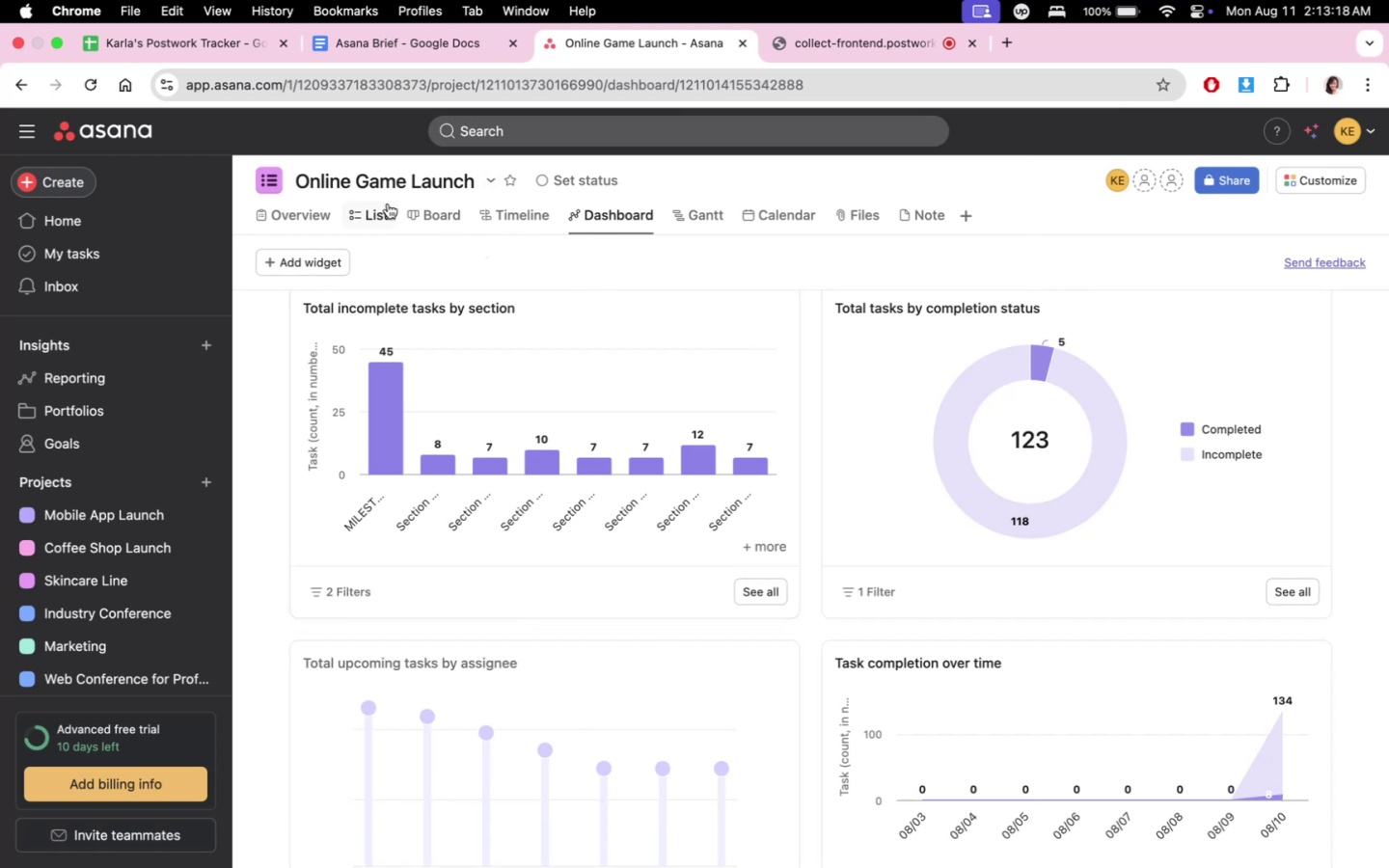 
double_click([386, 204])
 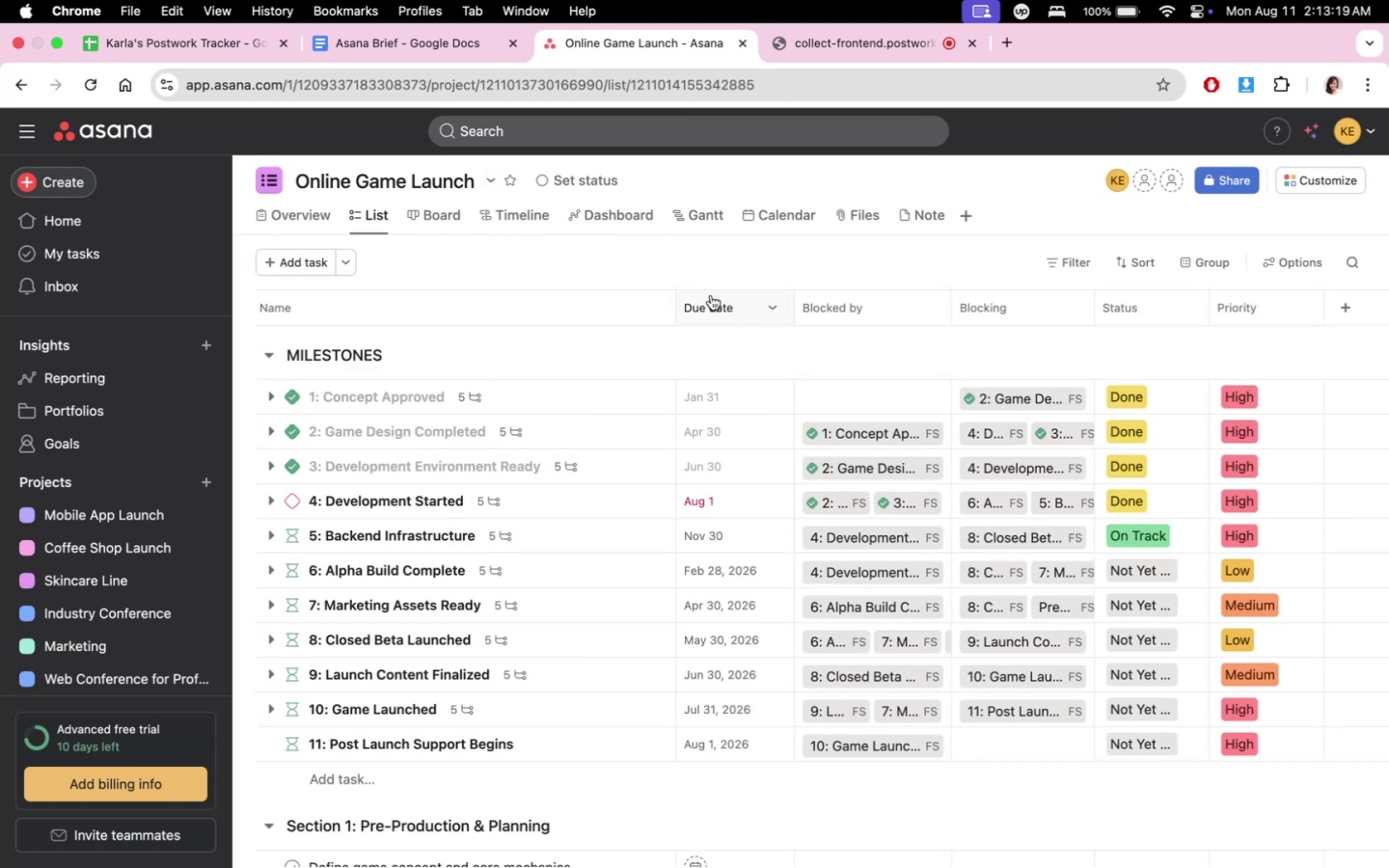 
scroll: coordinate [702, 579], scroll_direction: none, amount: 0.0
 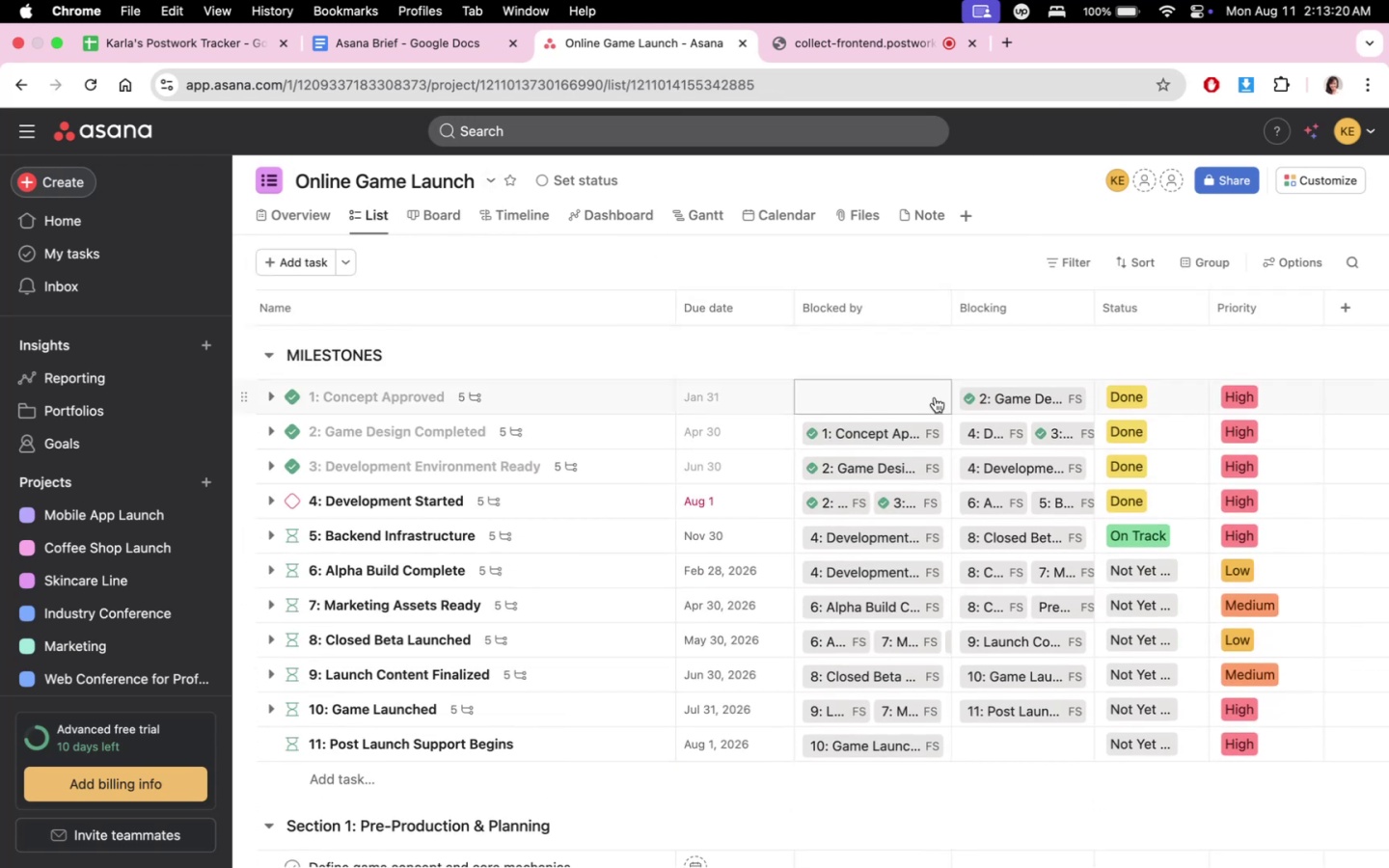 
left_click([1011, 398])
 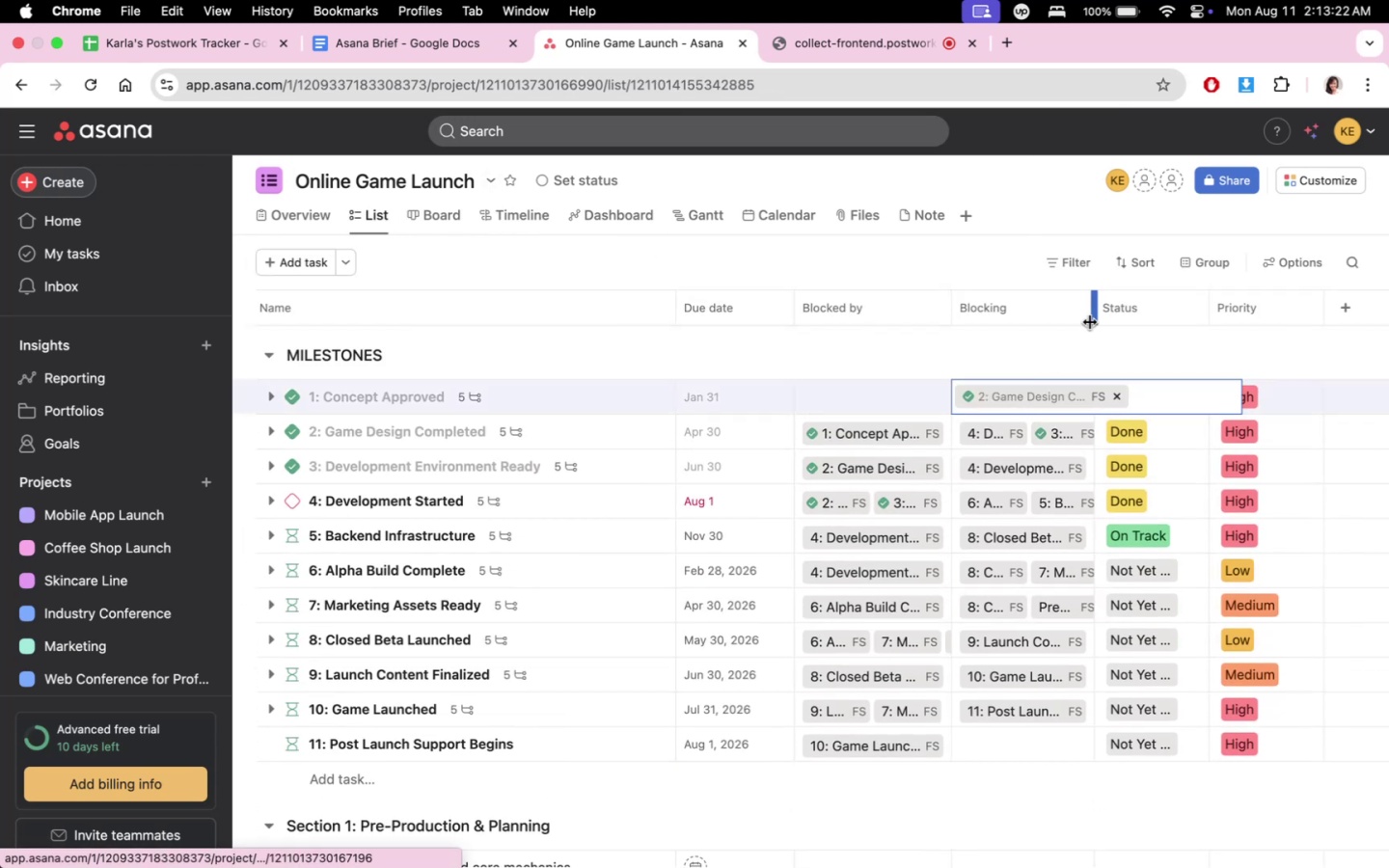 
left_click([1092, 314])
 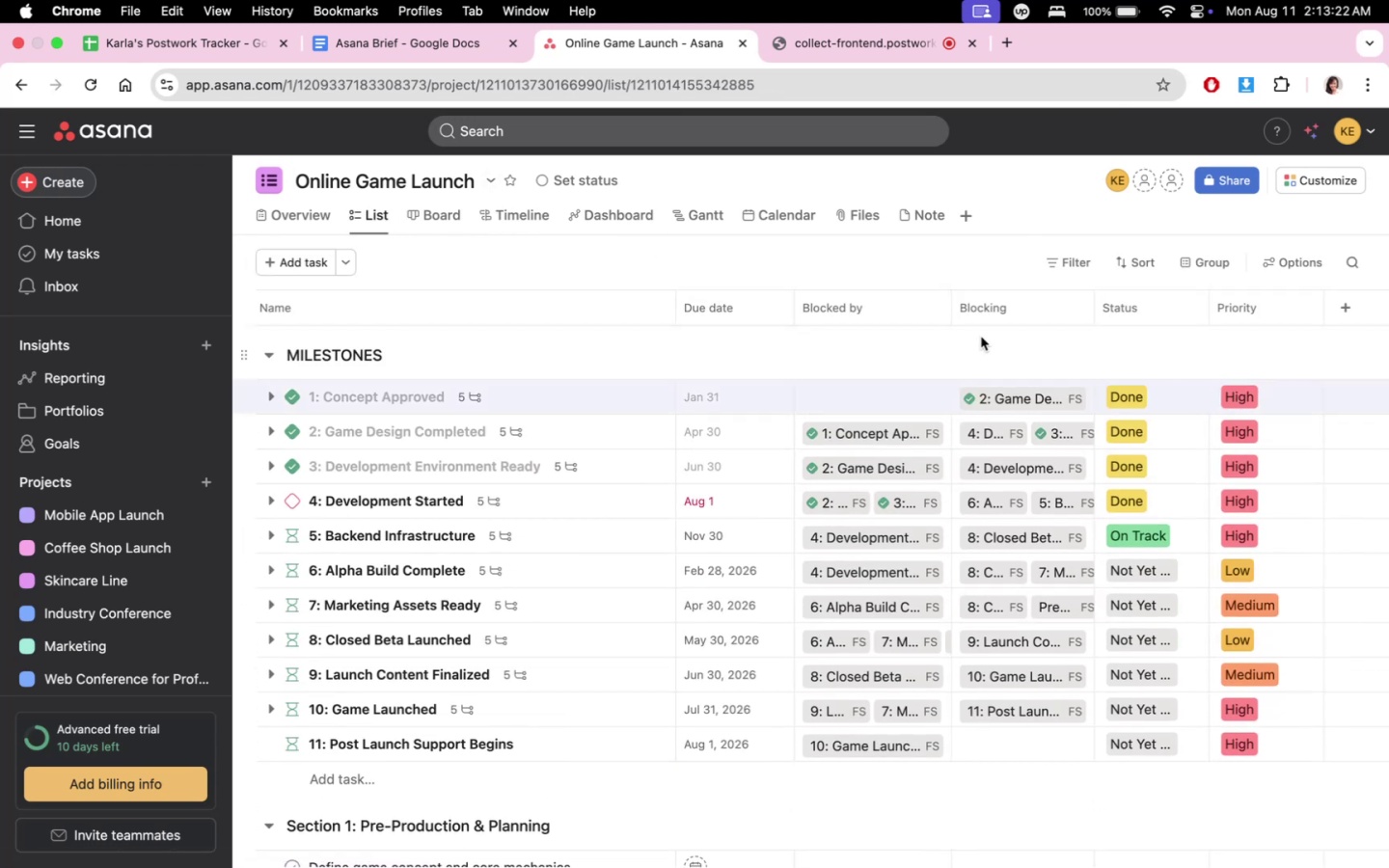 
left_click([976, 343])
 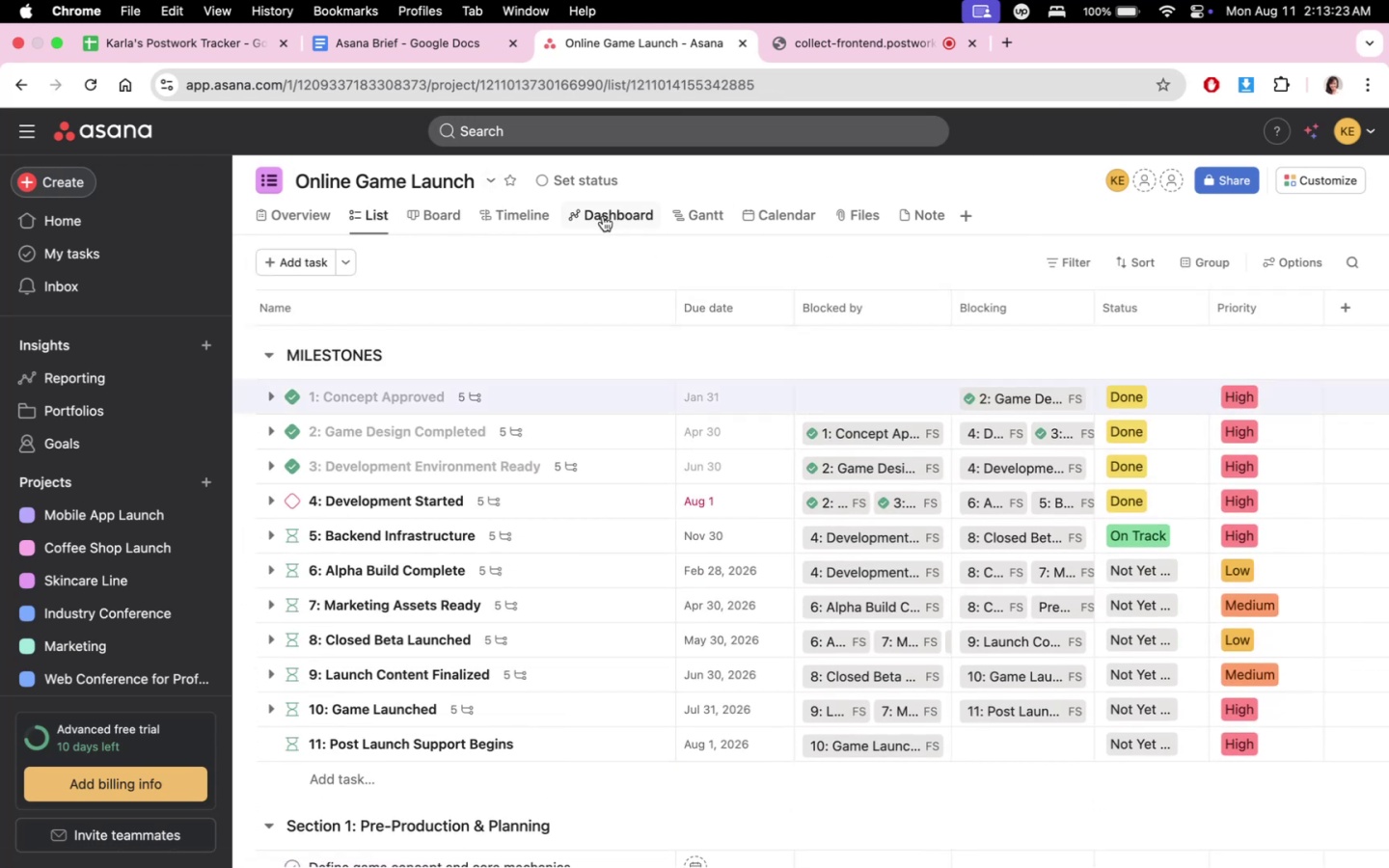 
left_click([603, 216])
 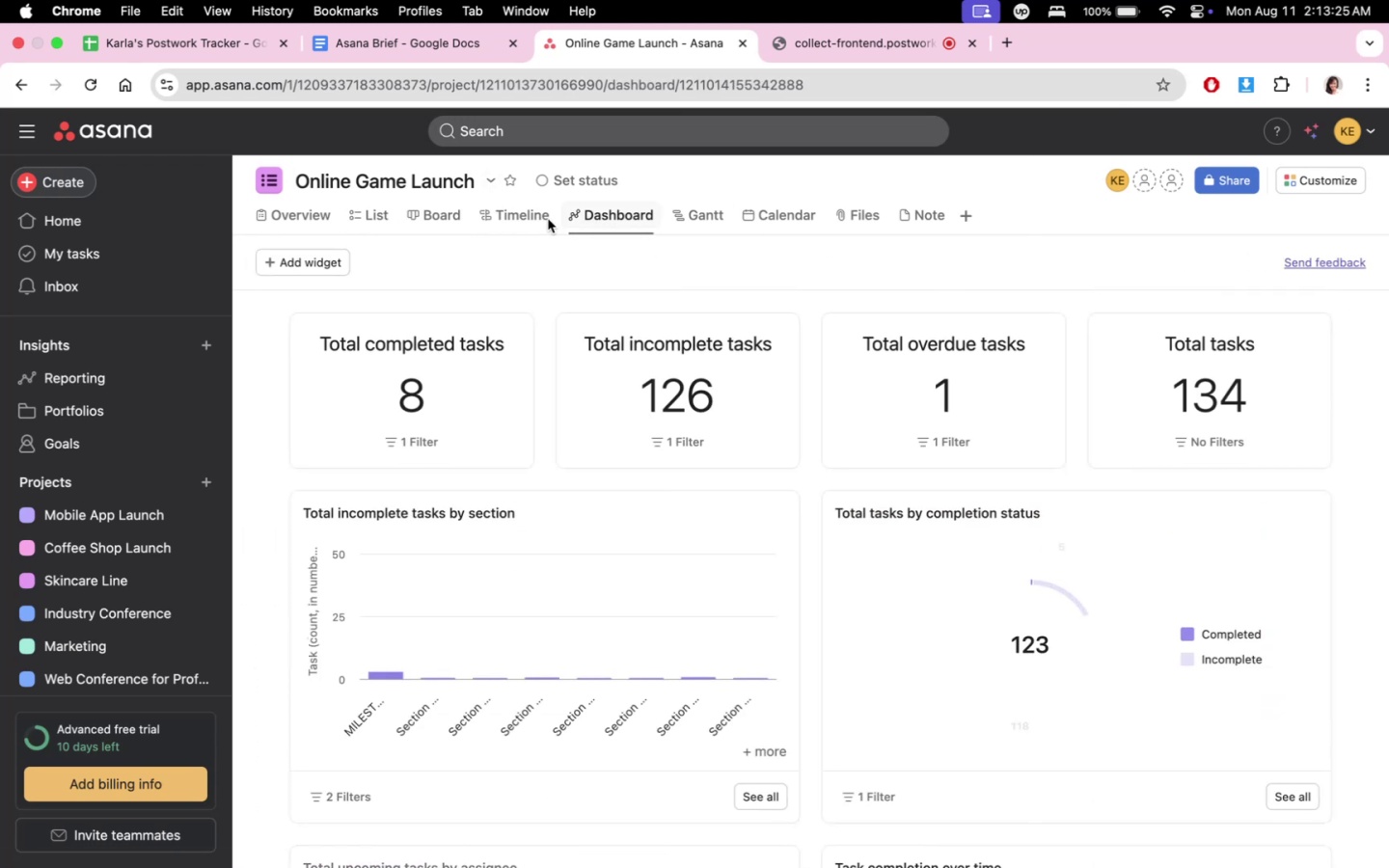 
left_click([473, 221])
 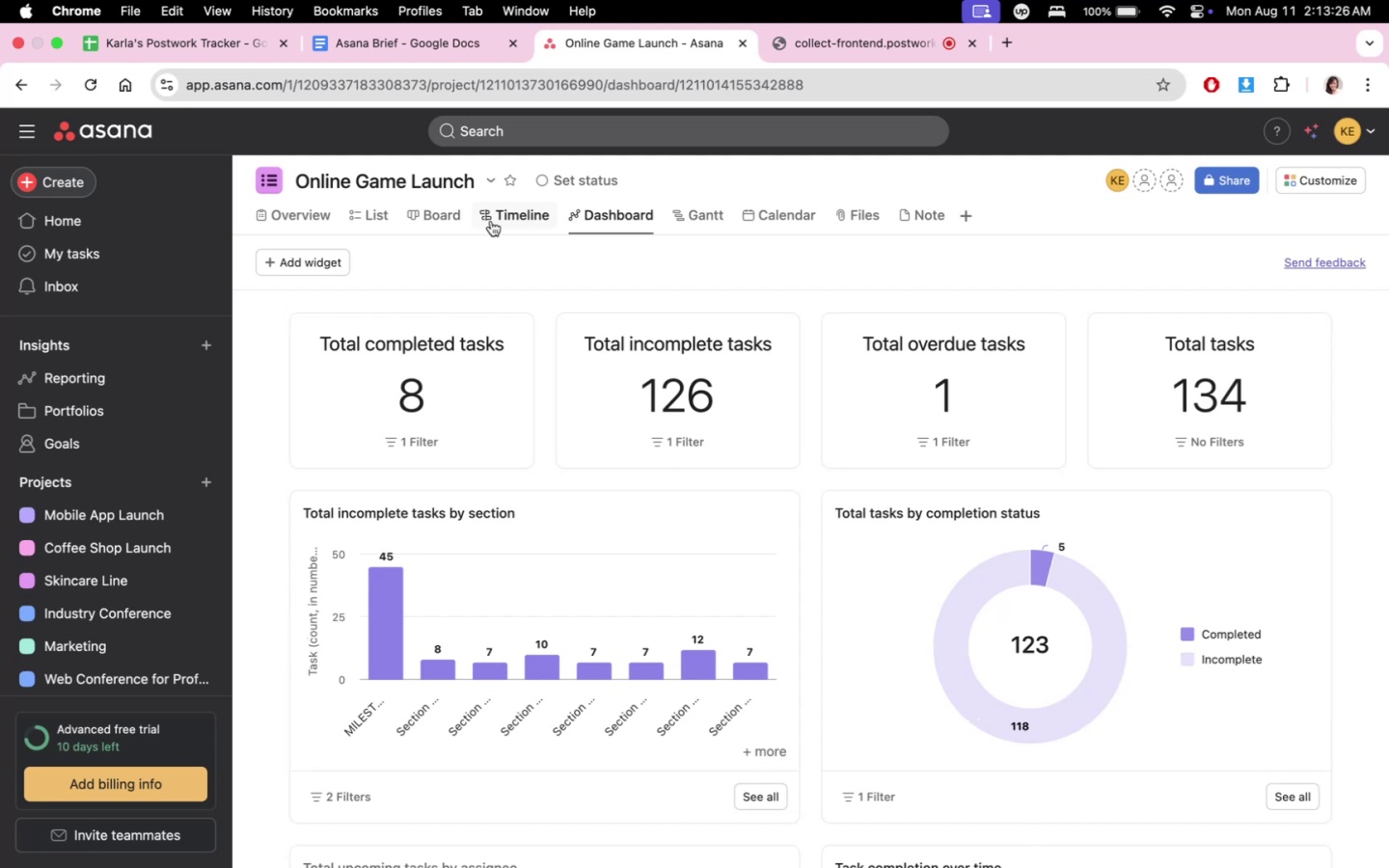 
triple_click([492, 220])
 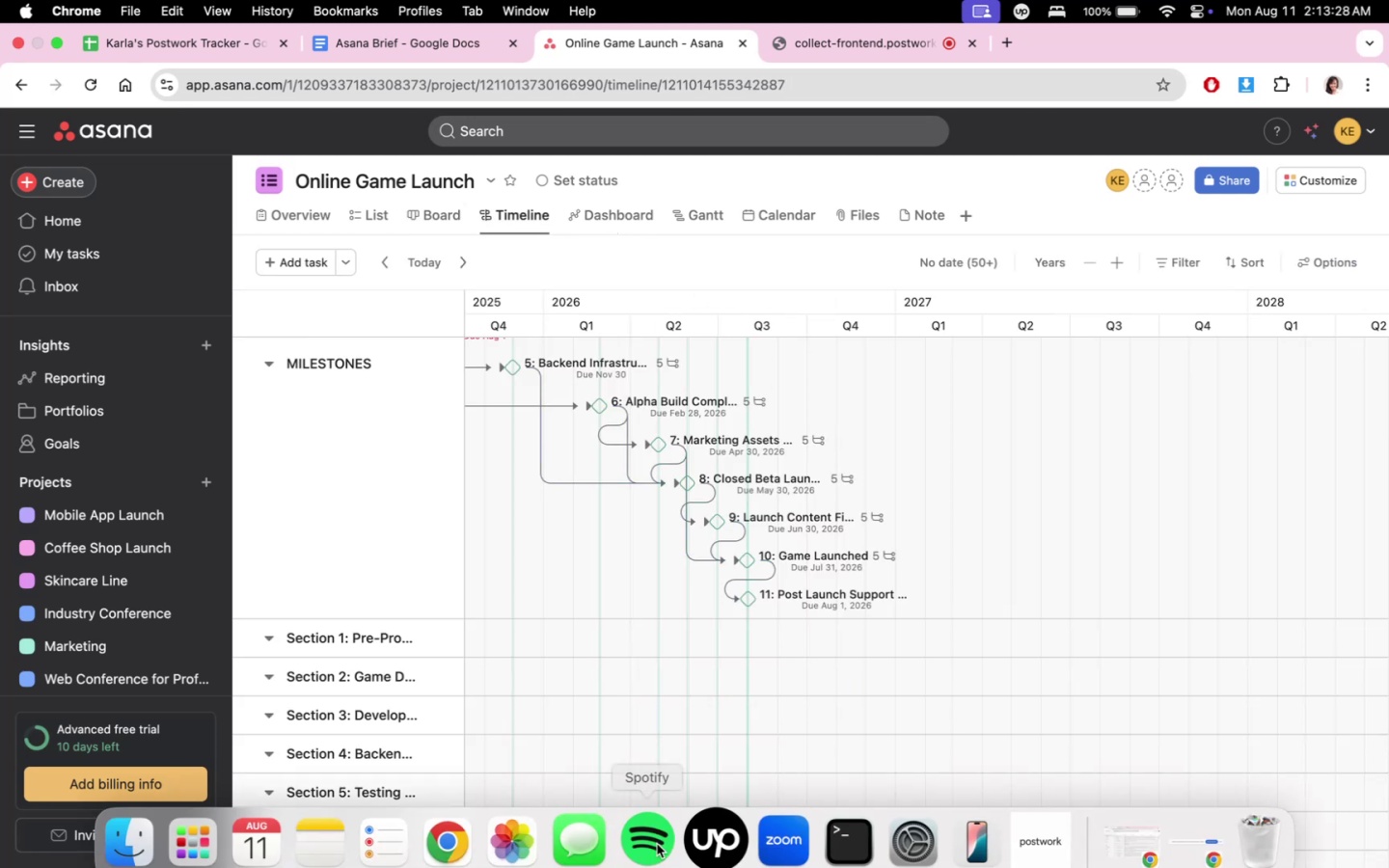 
scroll: coordinate [753, 645], scroll_direction: up, amount: 46.0
 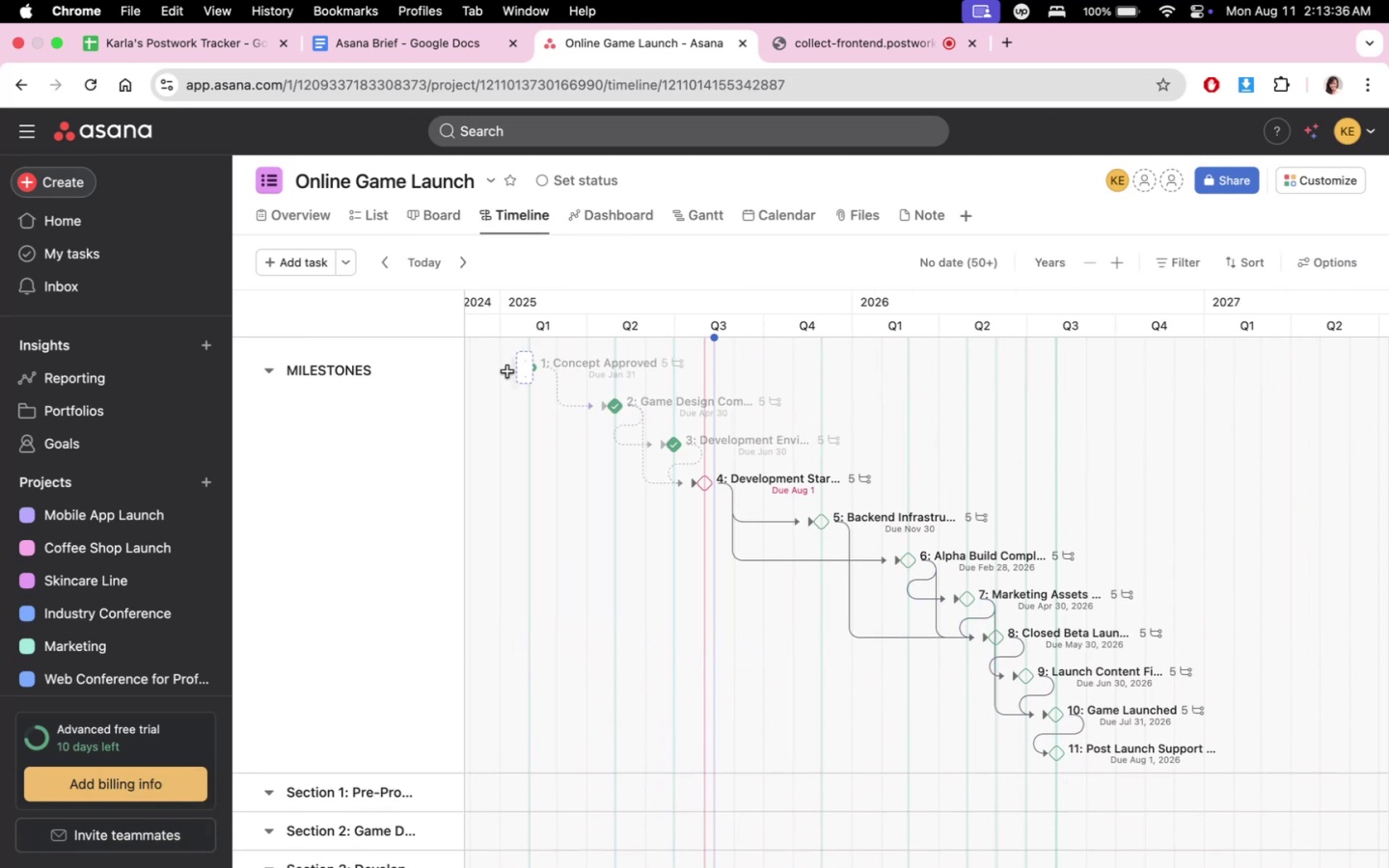 
wait(5.13)
 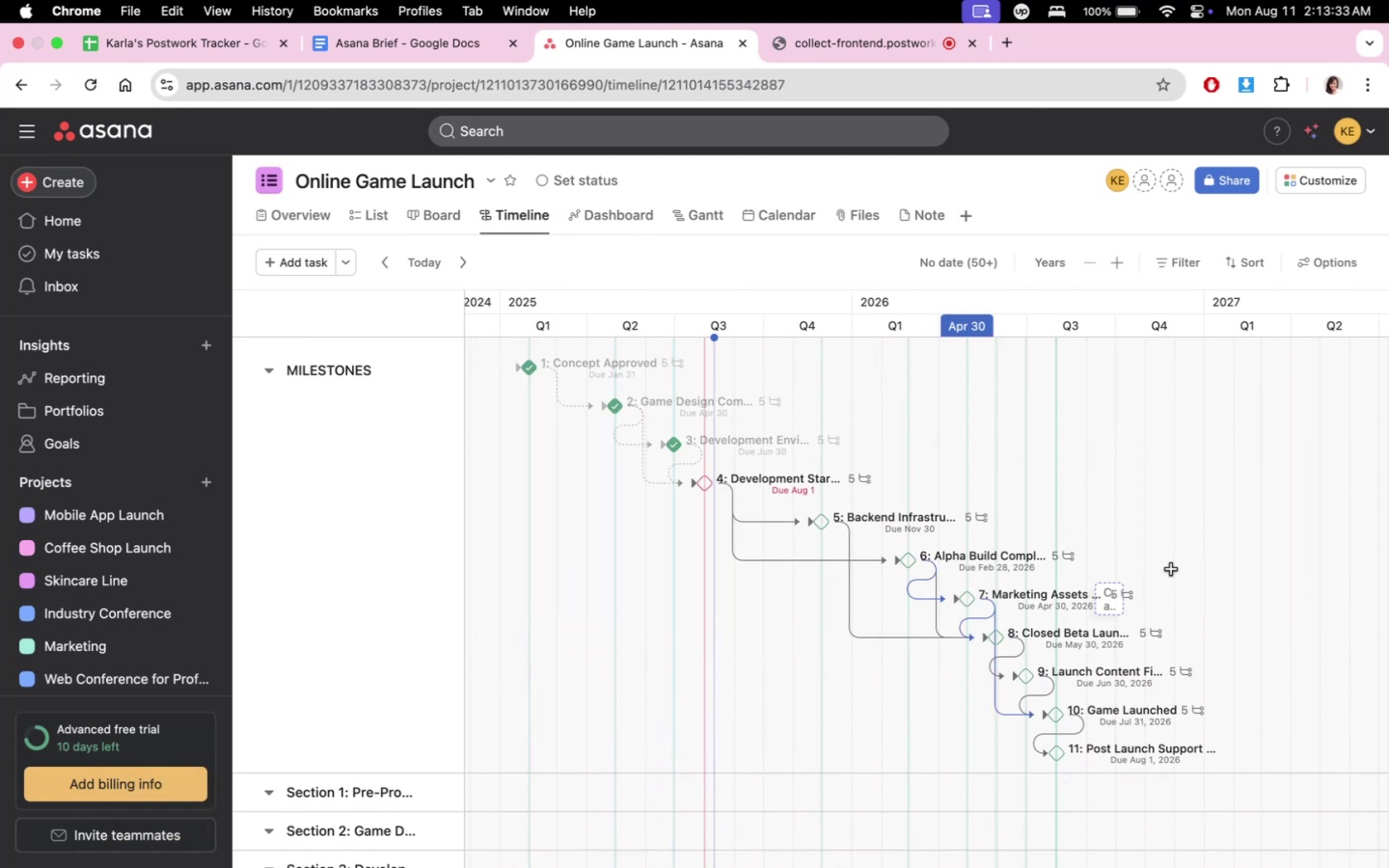 
left_click([621, 209])
 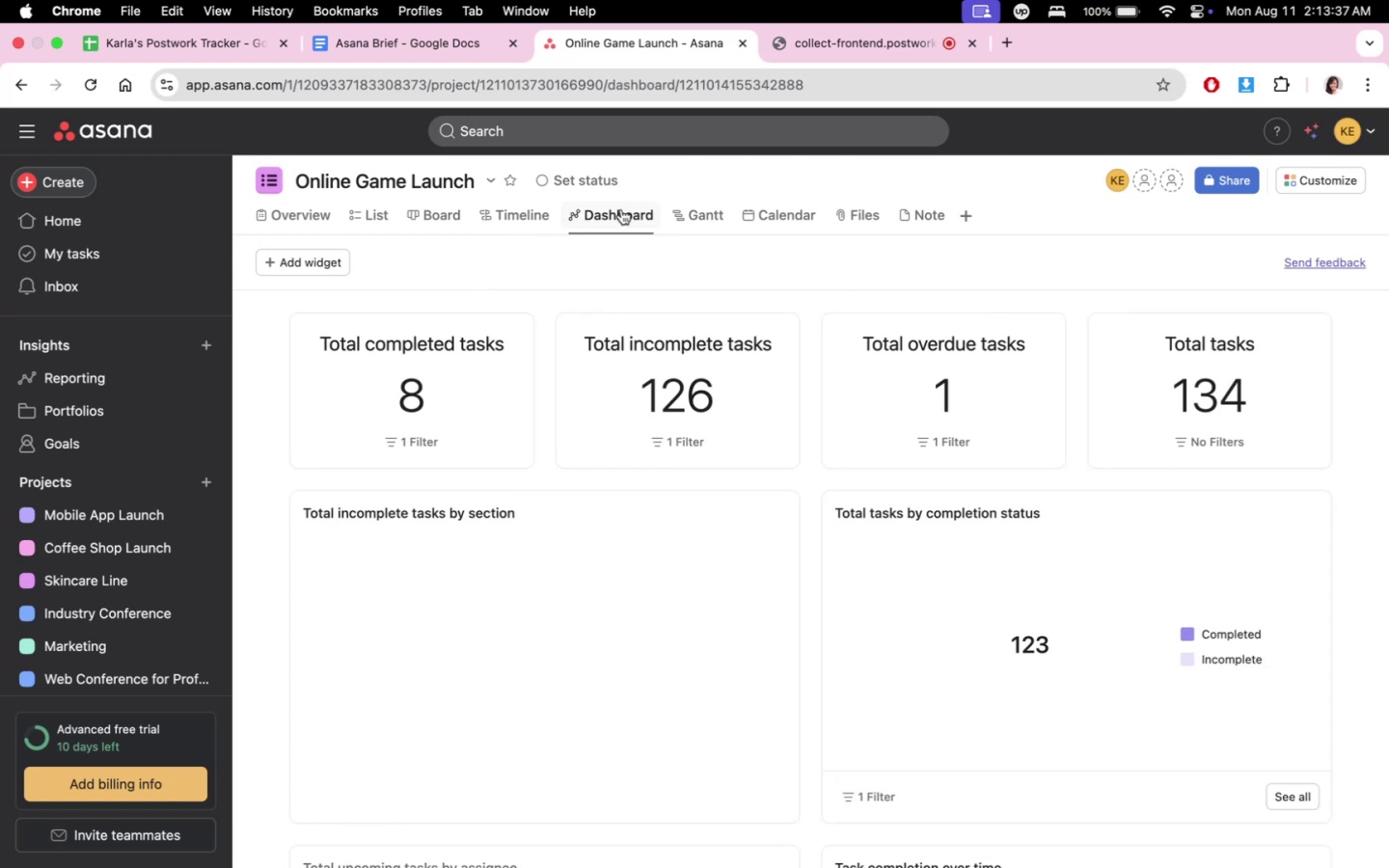 
scroll: coordinate [776, 550], scroll_direction: up, amount: 2.0
 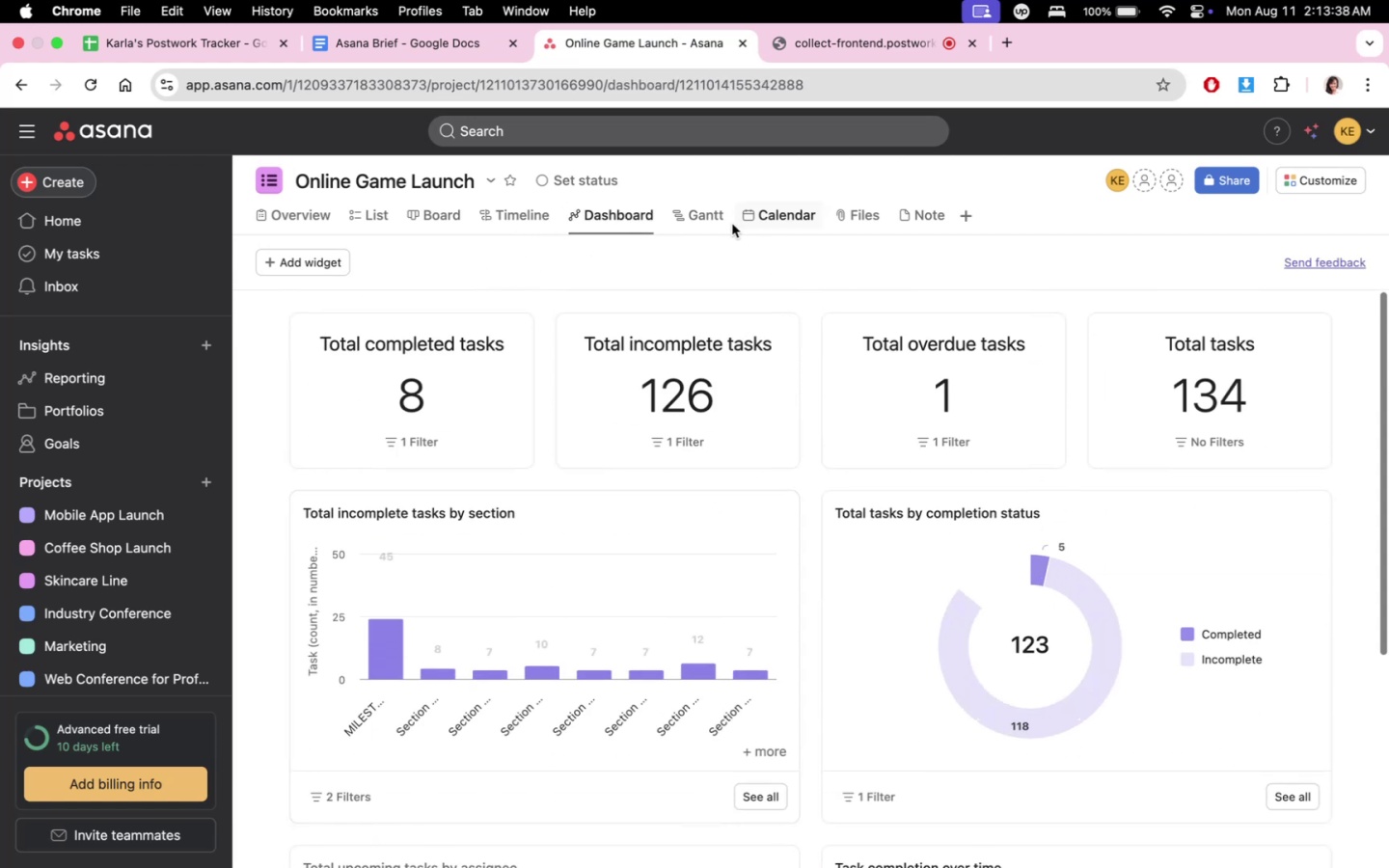 
left_click([683, 224])
 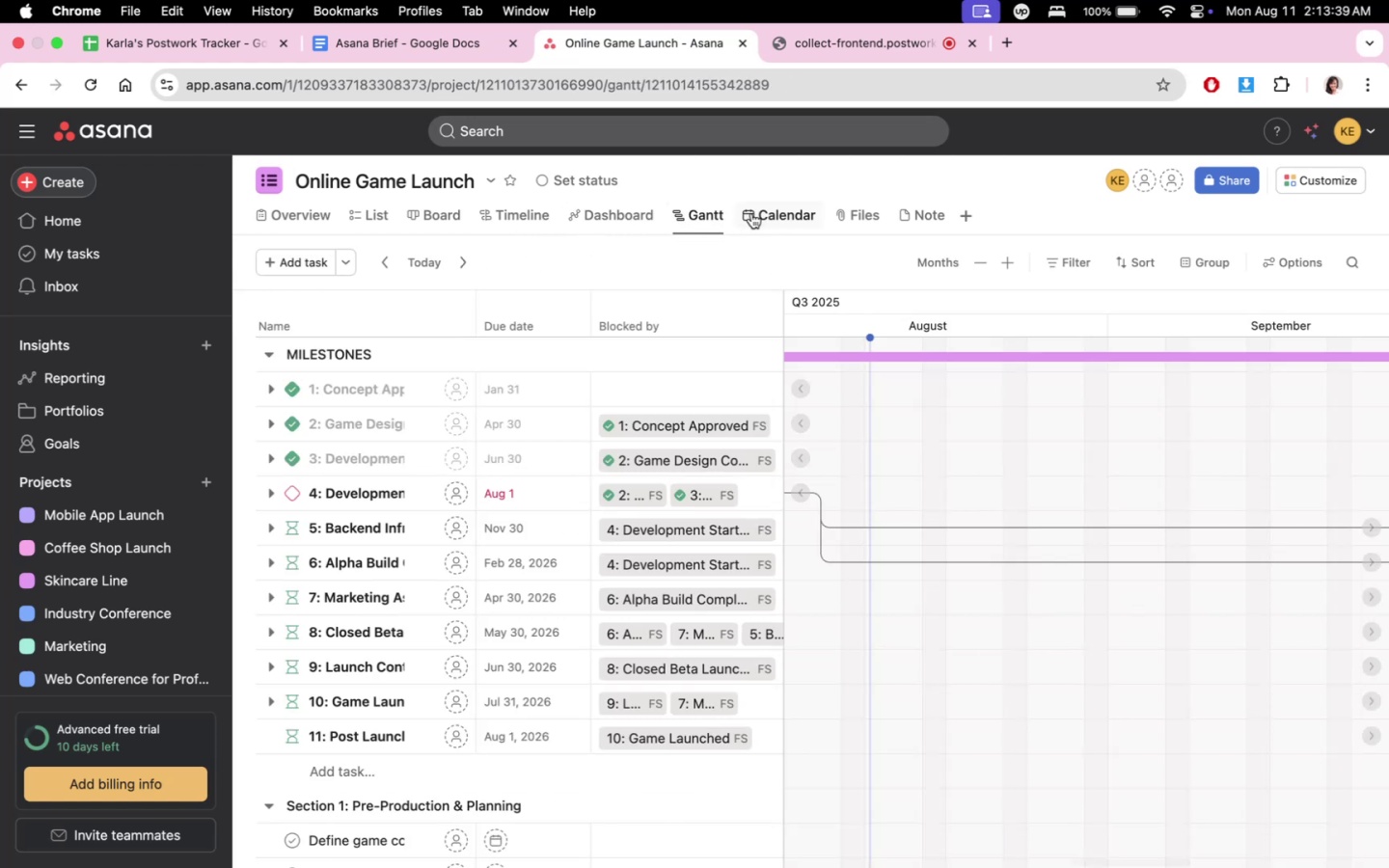 
scroll: coordinate [667, 585], scroll_direction: down, amount: 7.0
 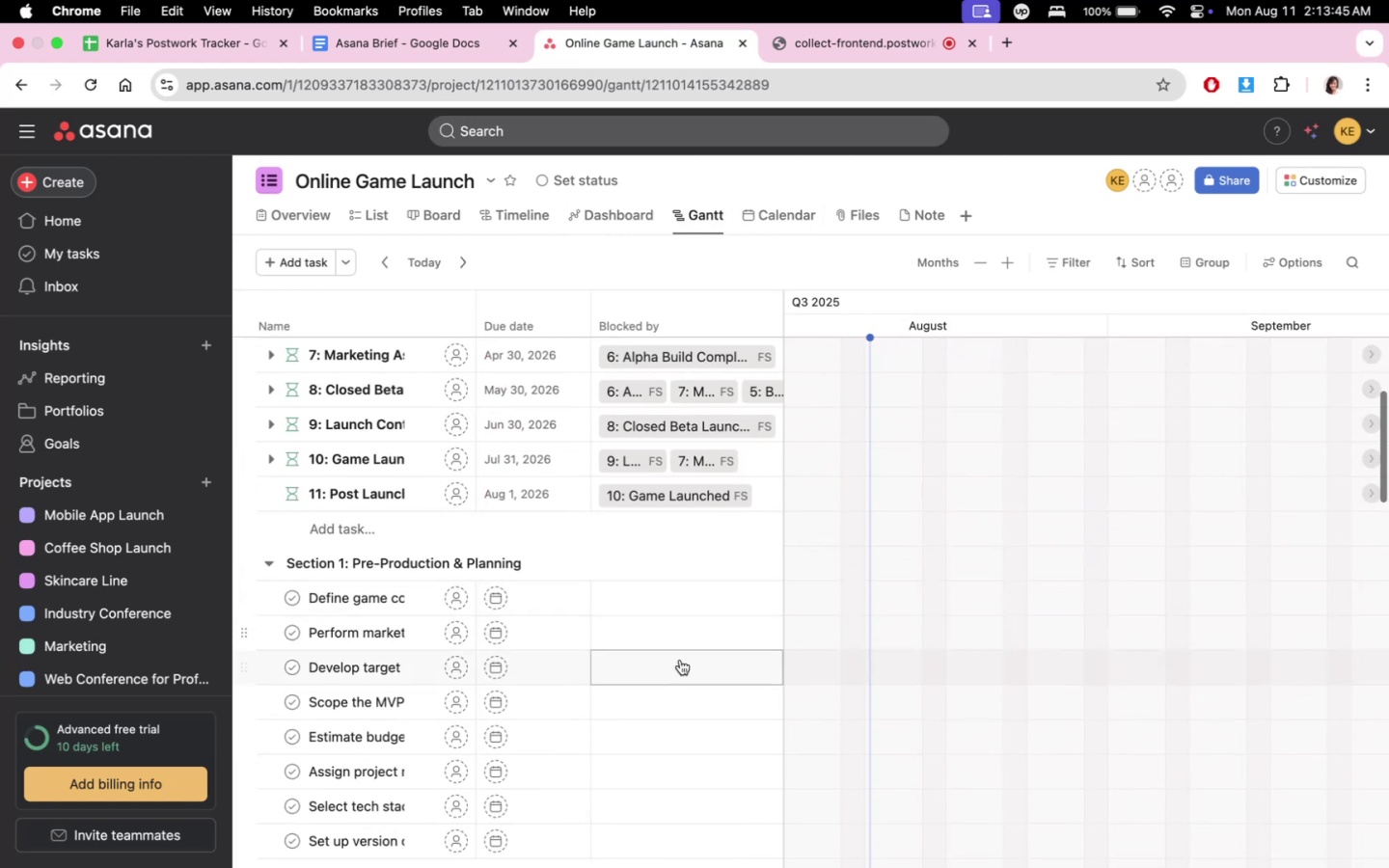 
scroll: coordinate [686, 681], scroll_direction: up, amount: 7.0
 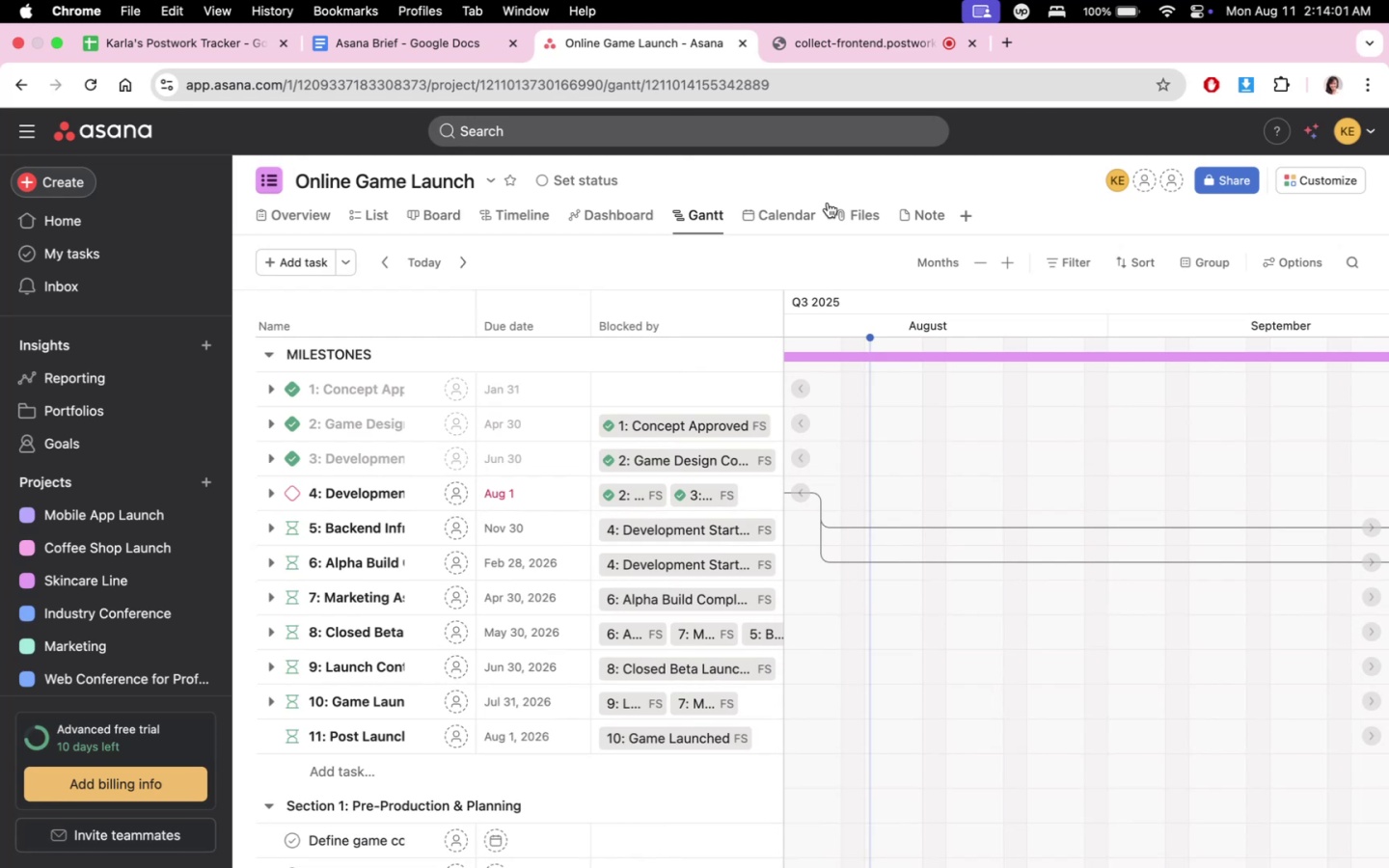 
wait(21.89)
 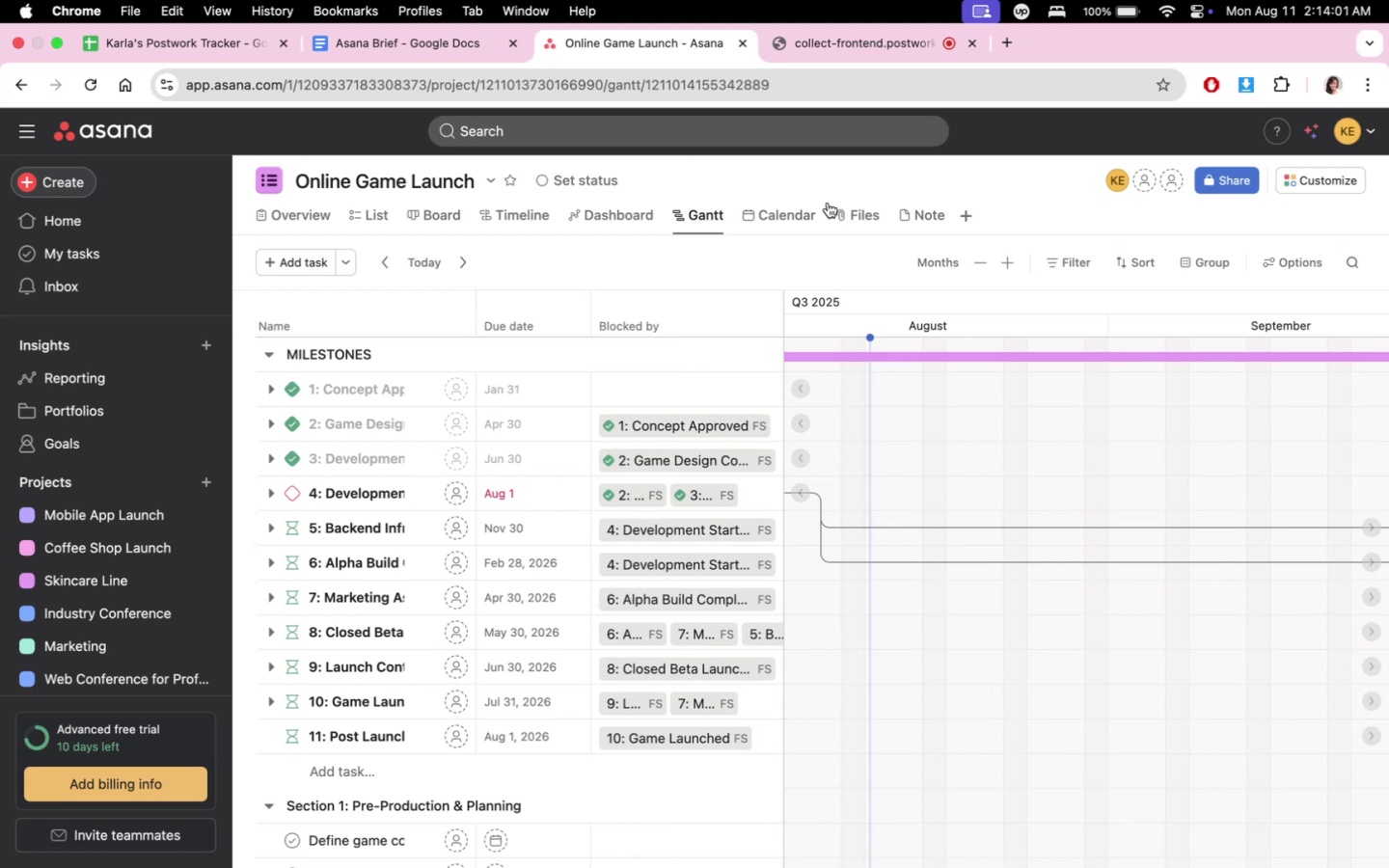 
left_click([370, 228])
 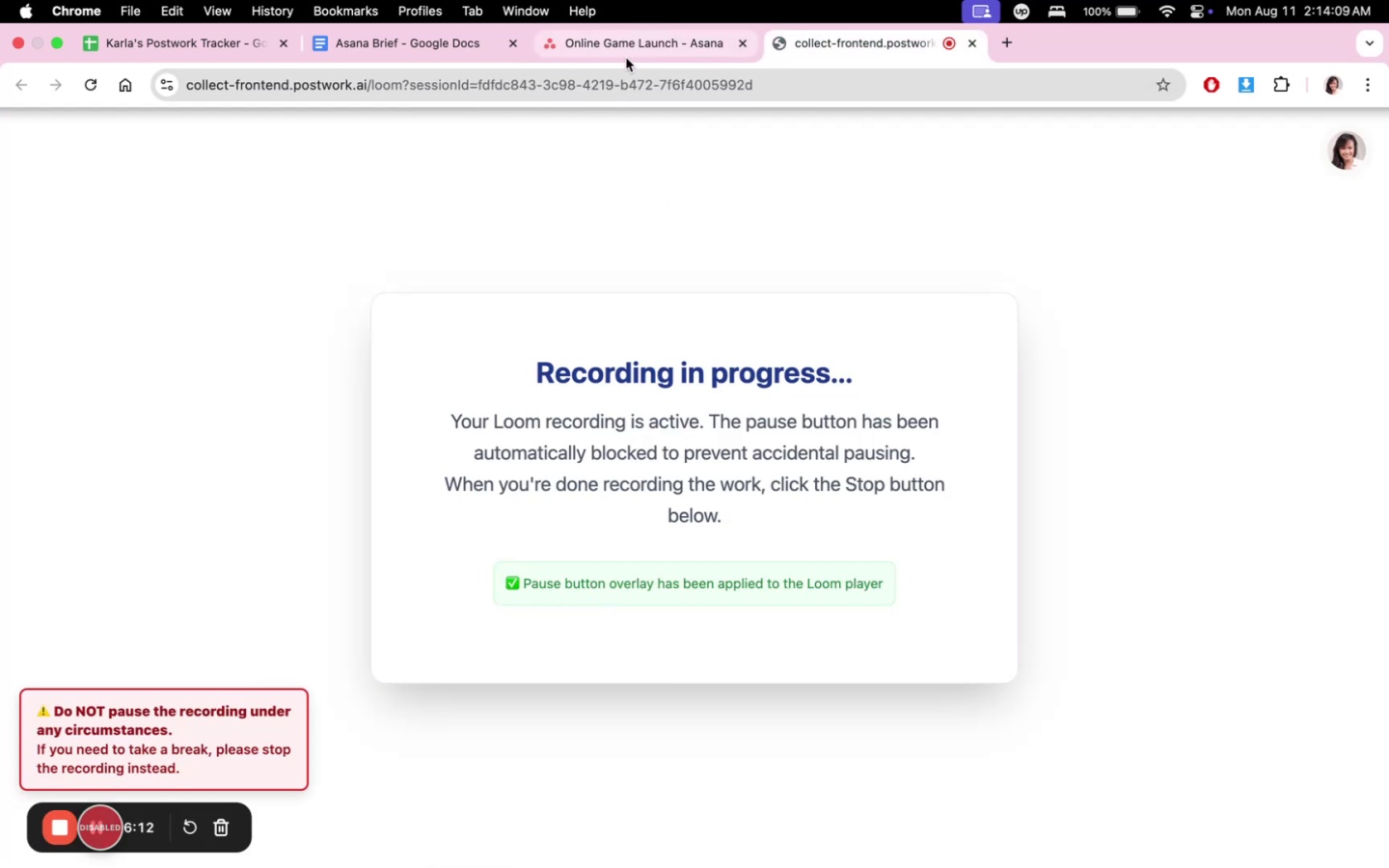 
left_click([626, 58])
 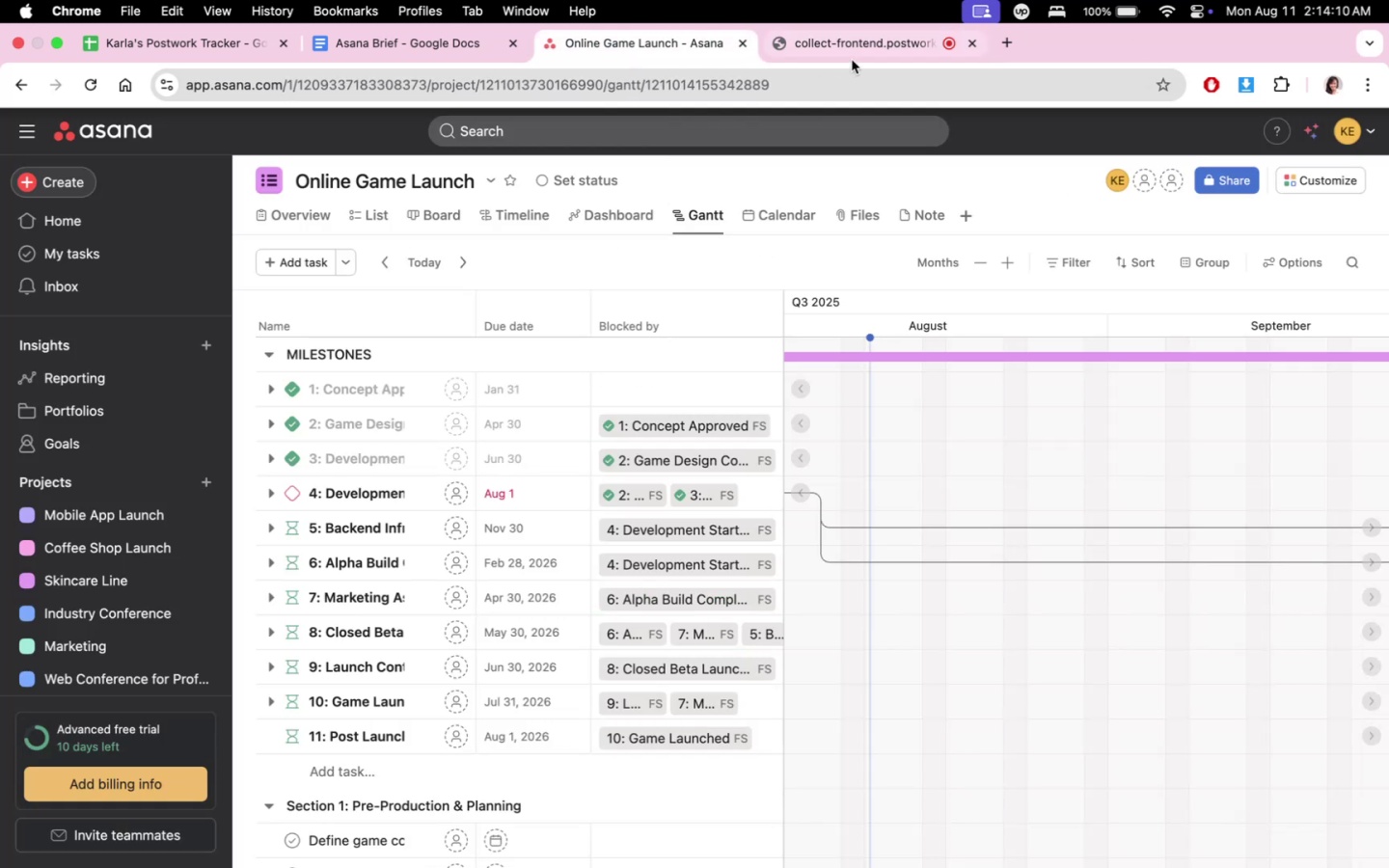 
left_click([853, 60])
 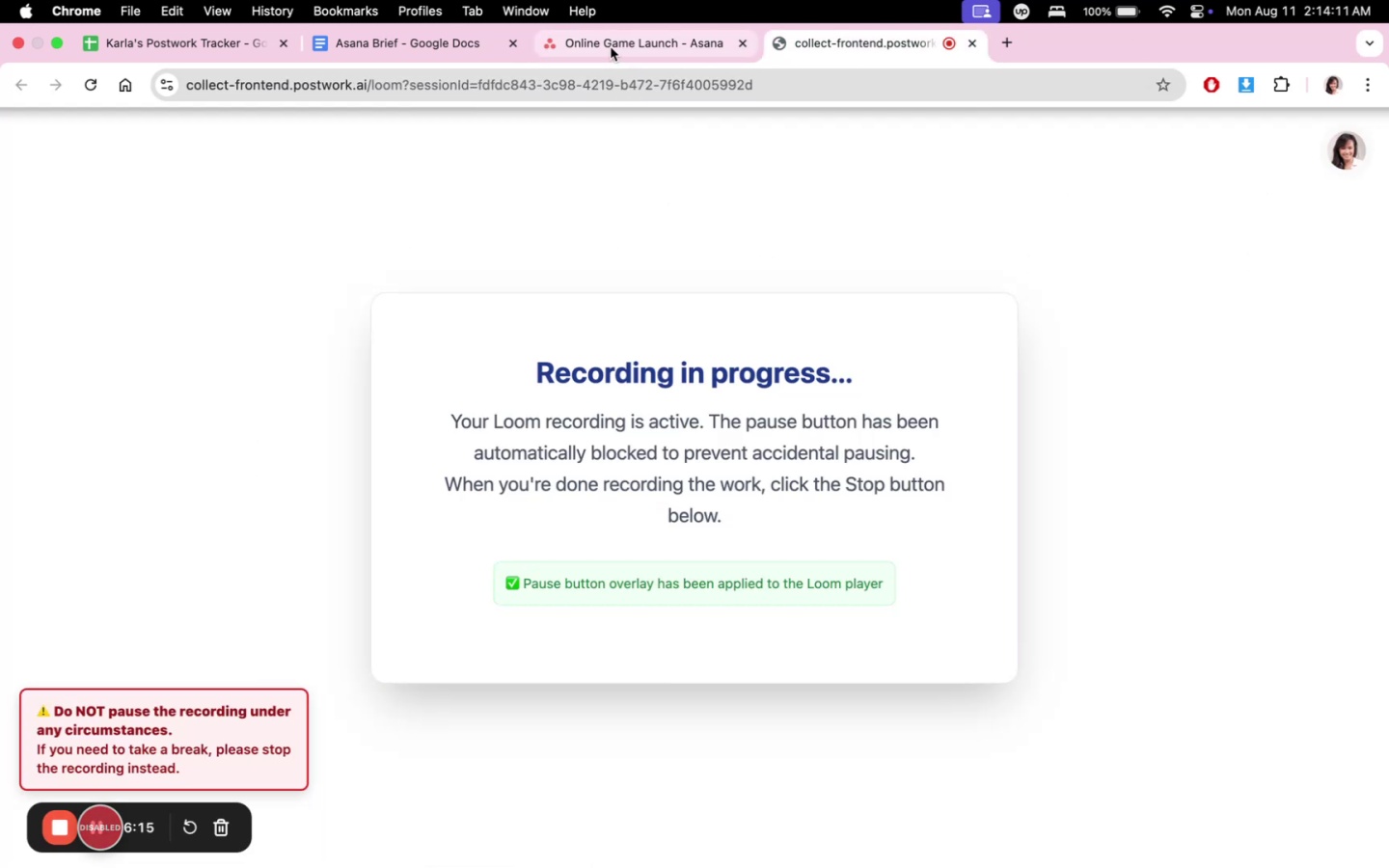 
left_click([612, 47])
 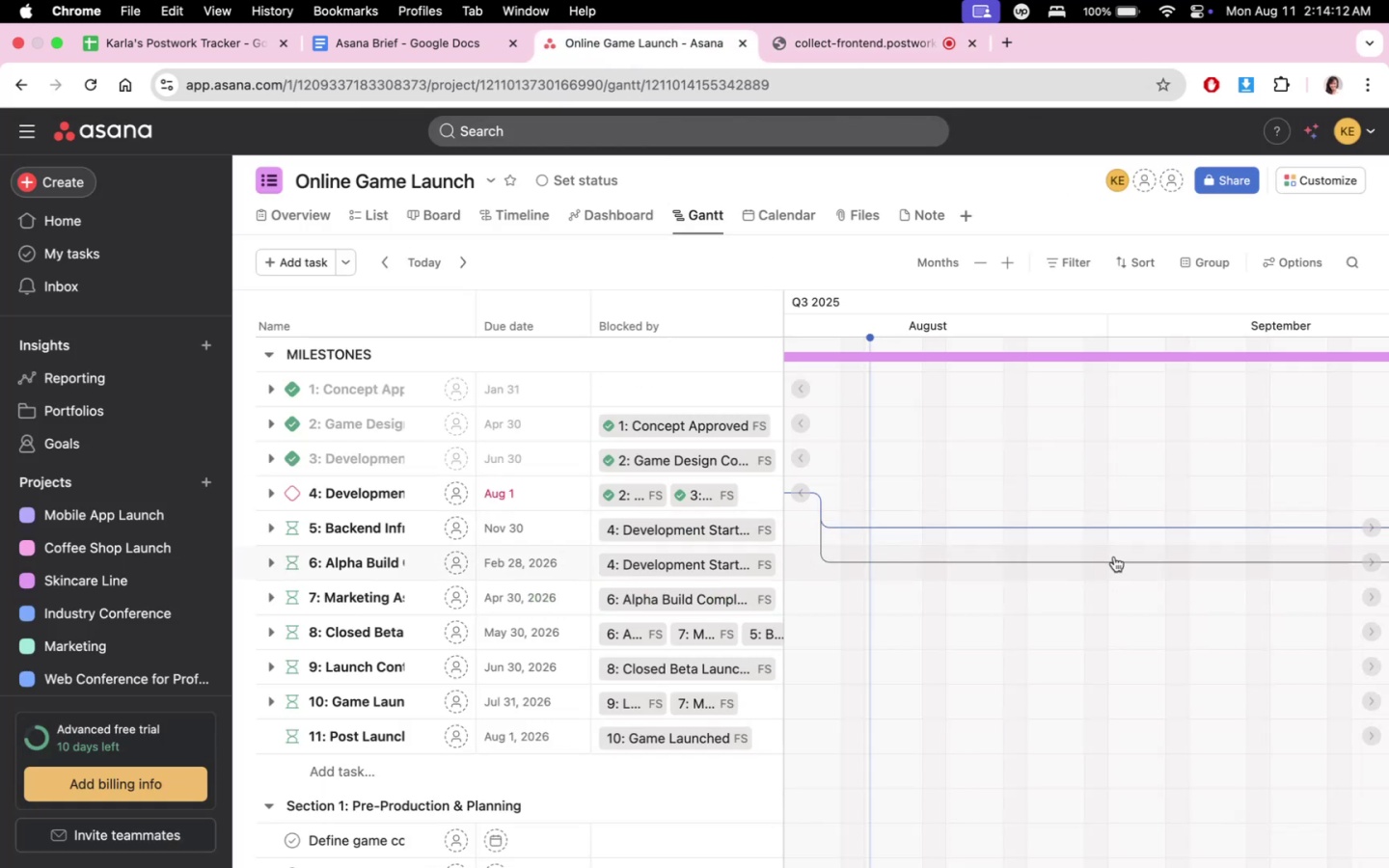 
scroll: coordinate [980, 686], scroll_direction: down, amount: 1.0
 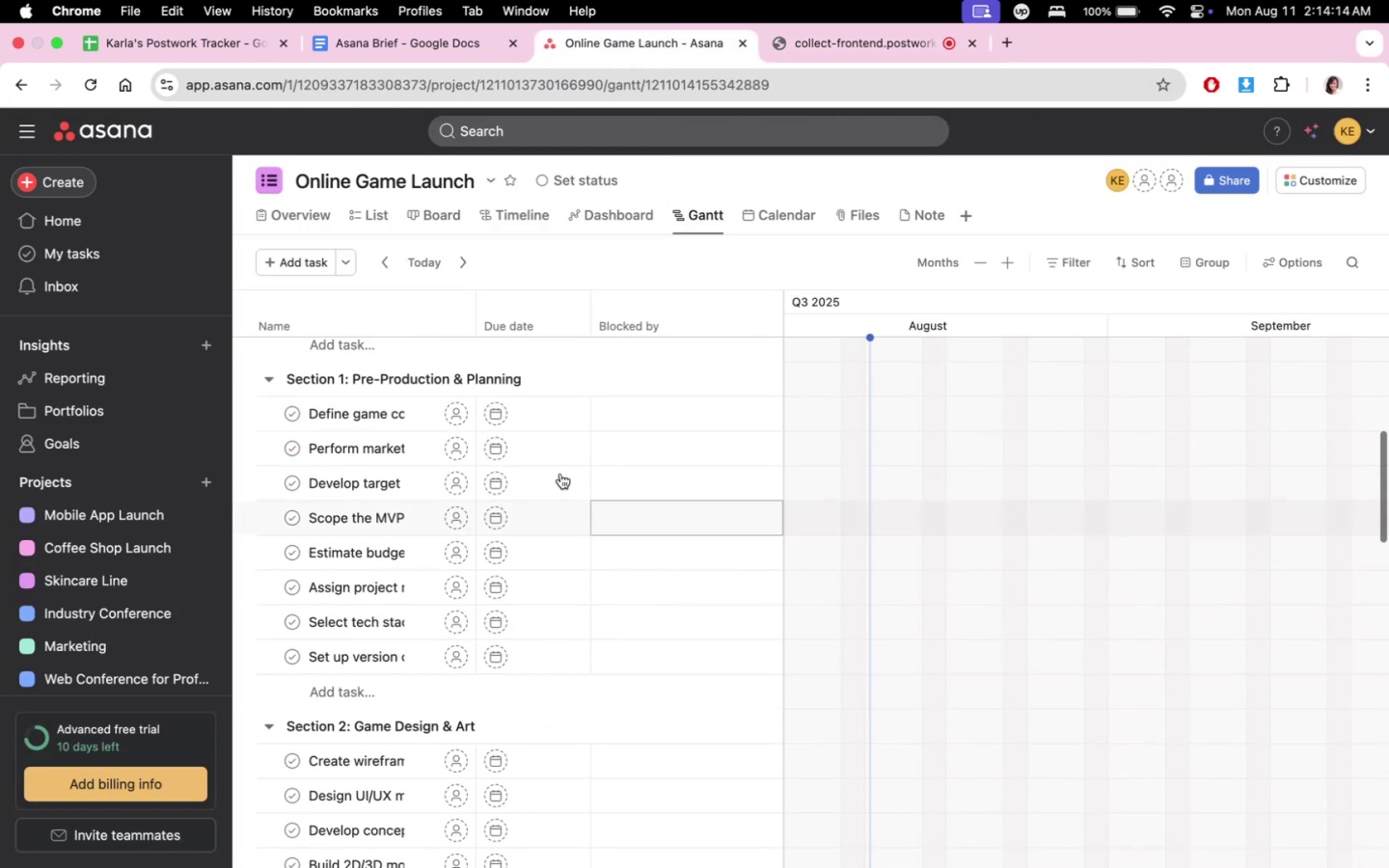 
scroll: coordinate [655, 618], scroll_direction: up, amount: 15.0
 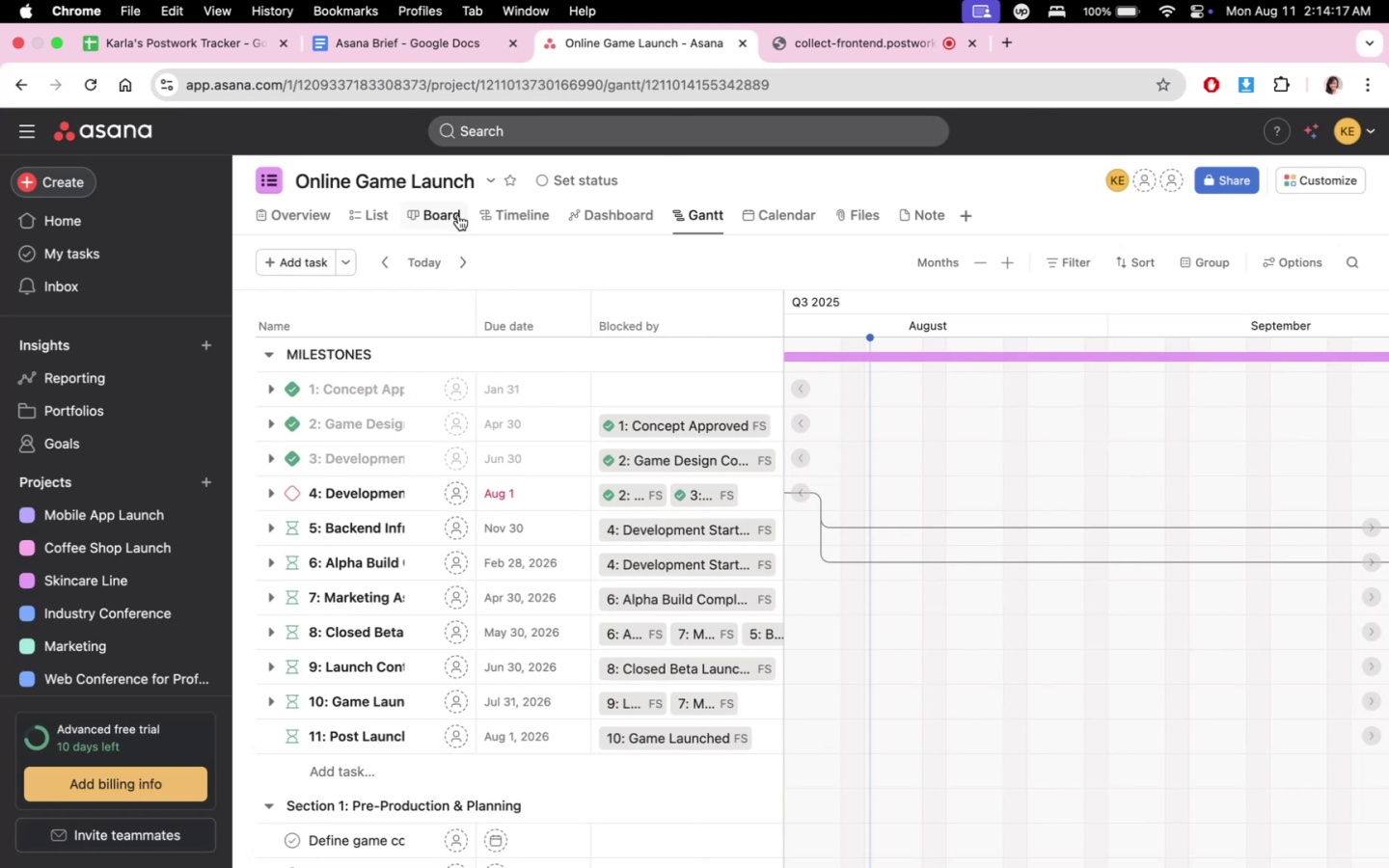 
double_click([358, 215])
 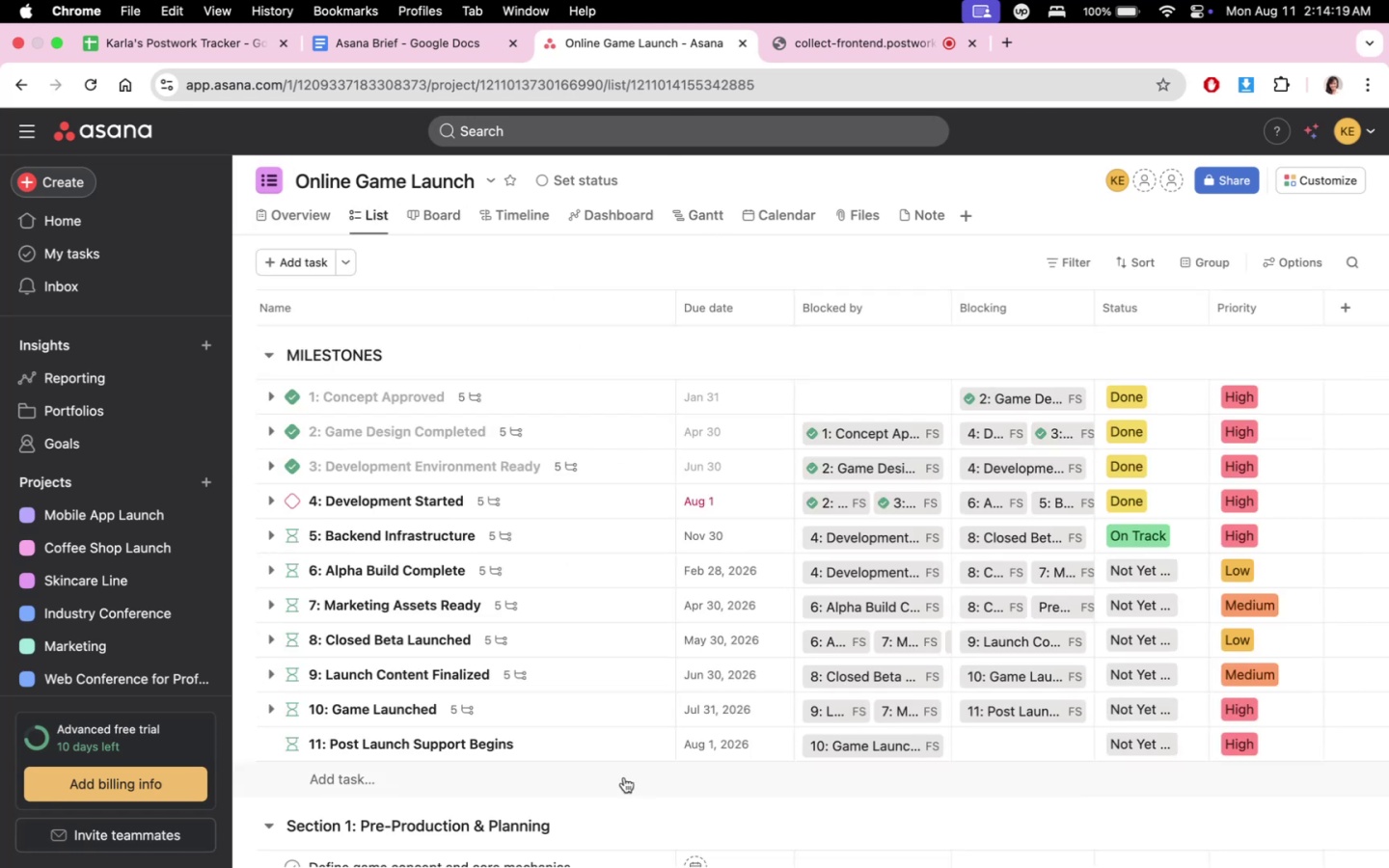 
left_click([600, 745])
 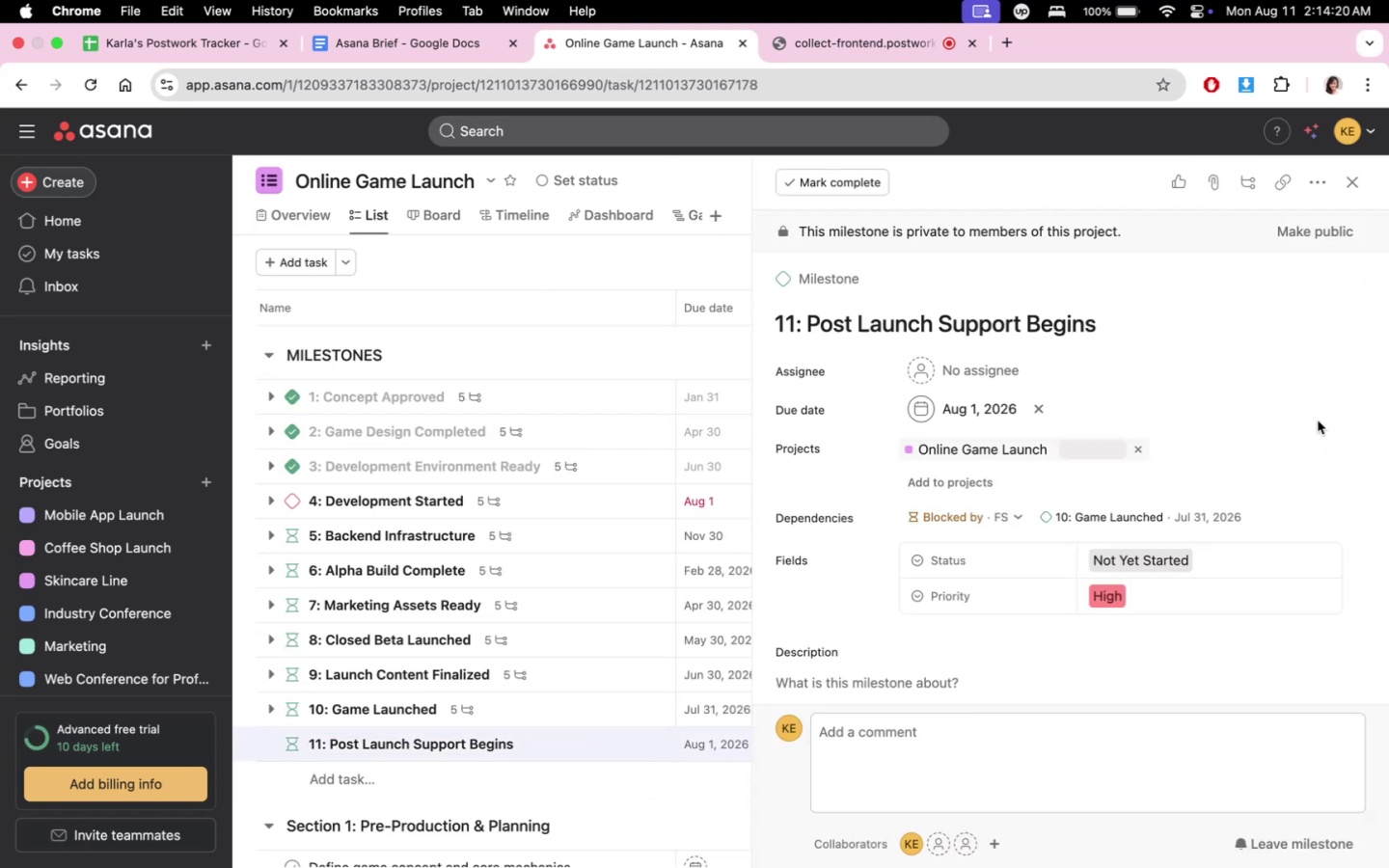 
scroll: coordinate [1226, 627], scroll_direction: down, amount: 10.0
 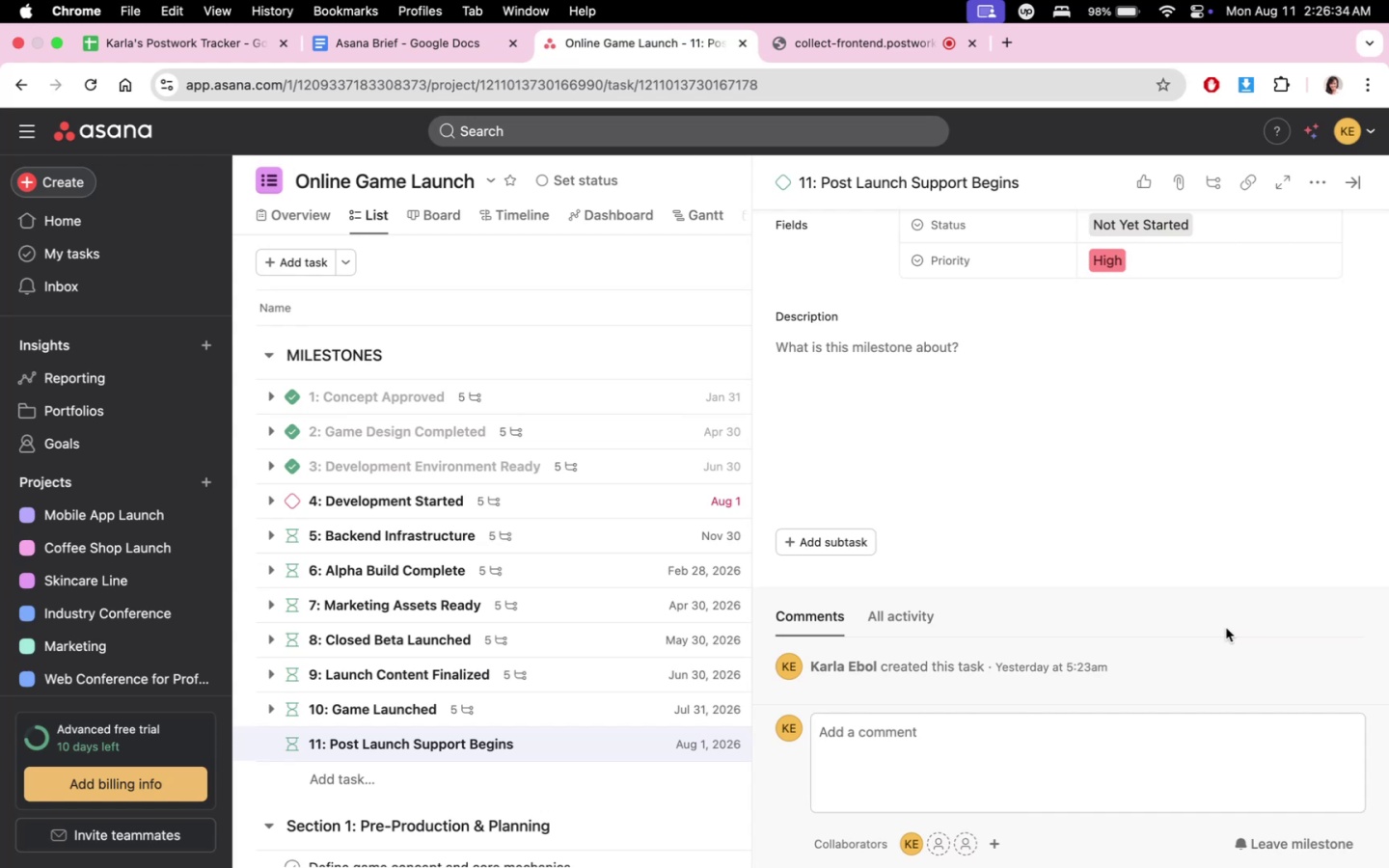 
wait(738.64)
 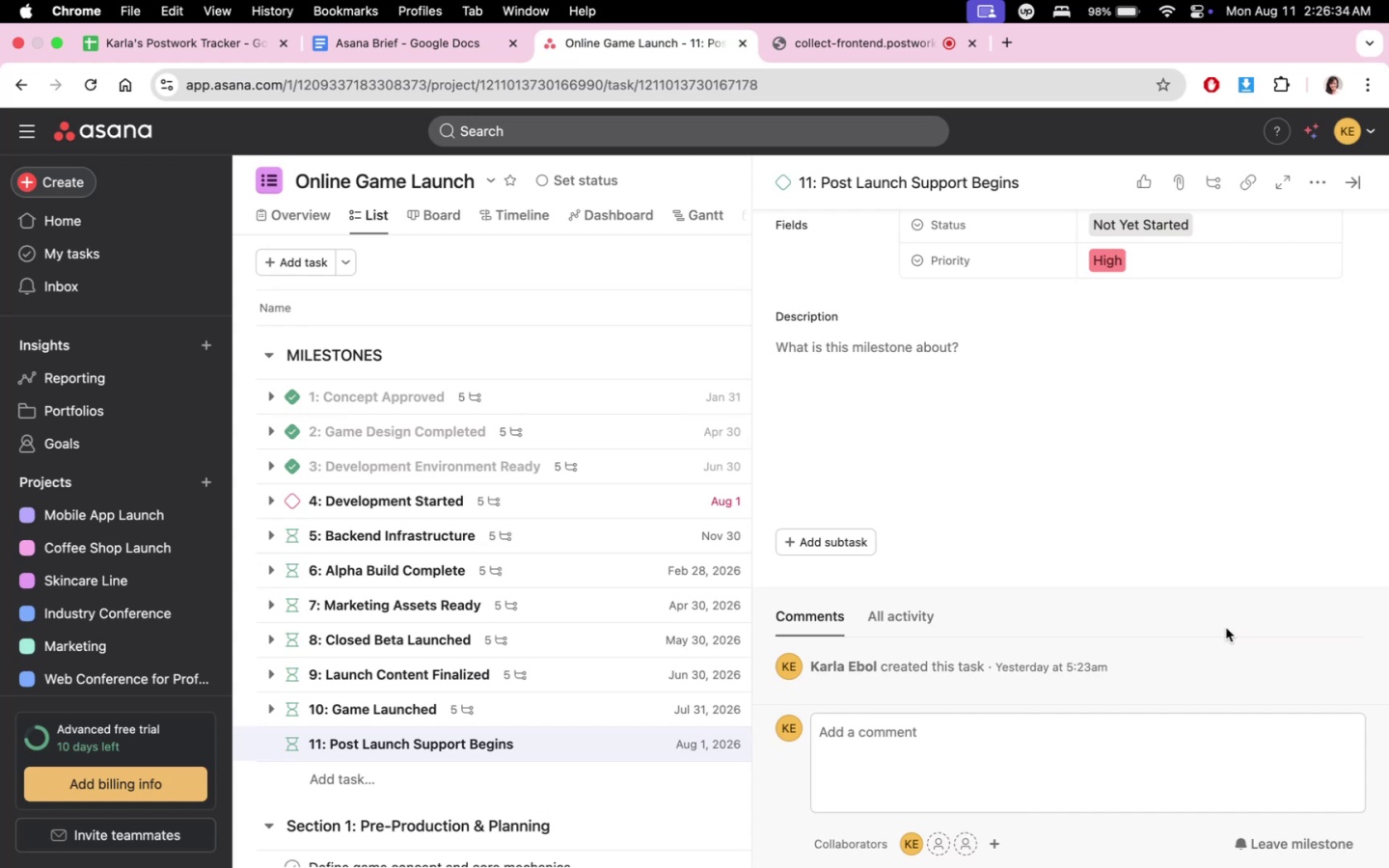 
left_click([520, 691])
 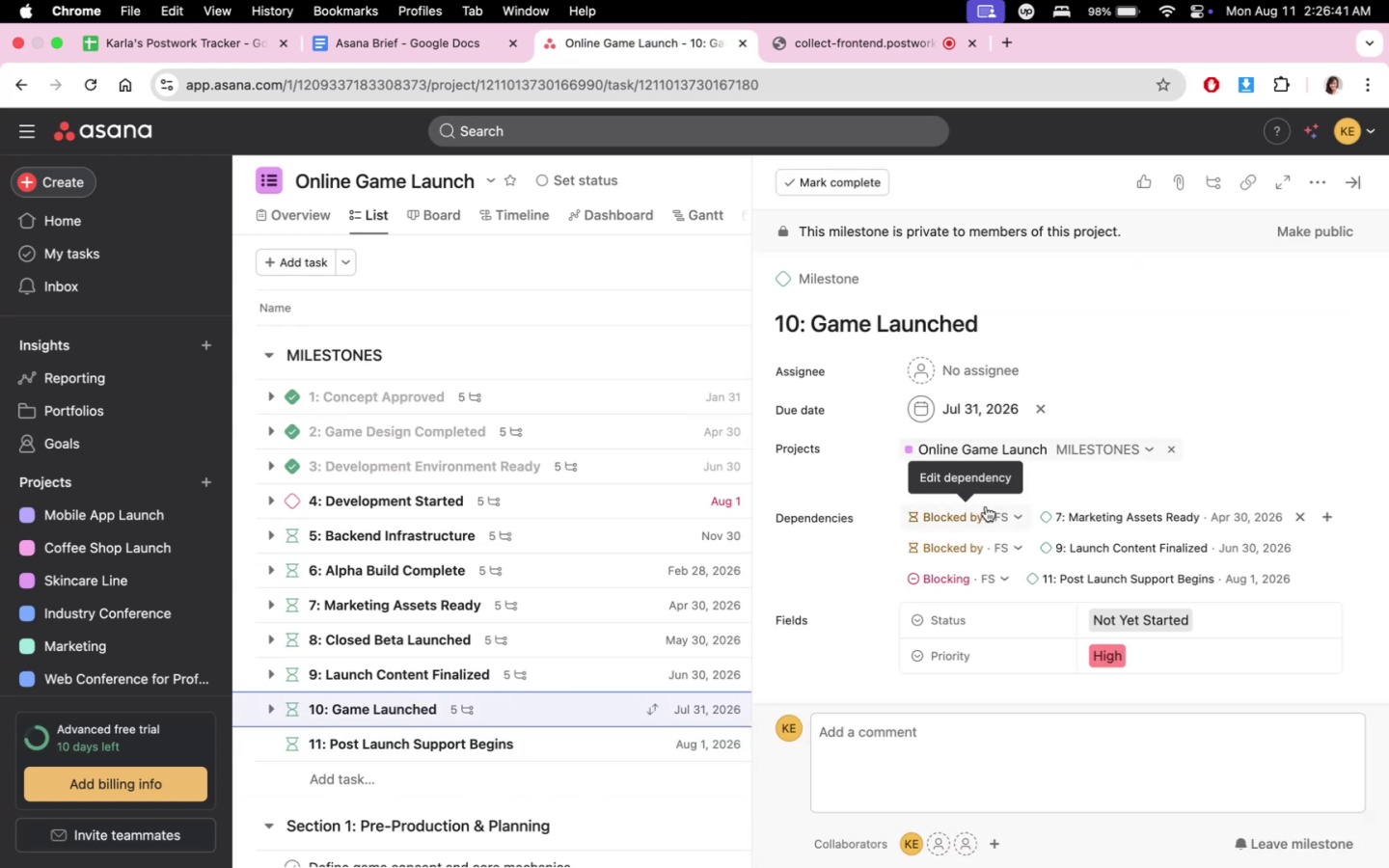 
scroll: coordinate [1182, 629], scroll_direction: down, amount: 11.0
 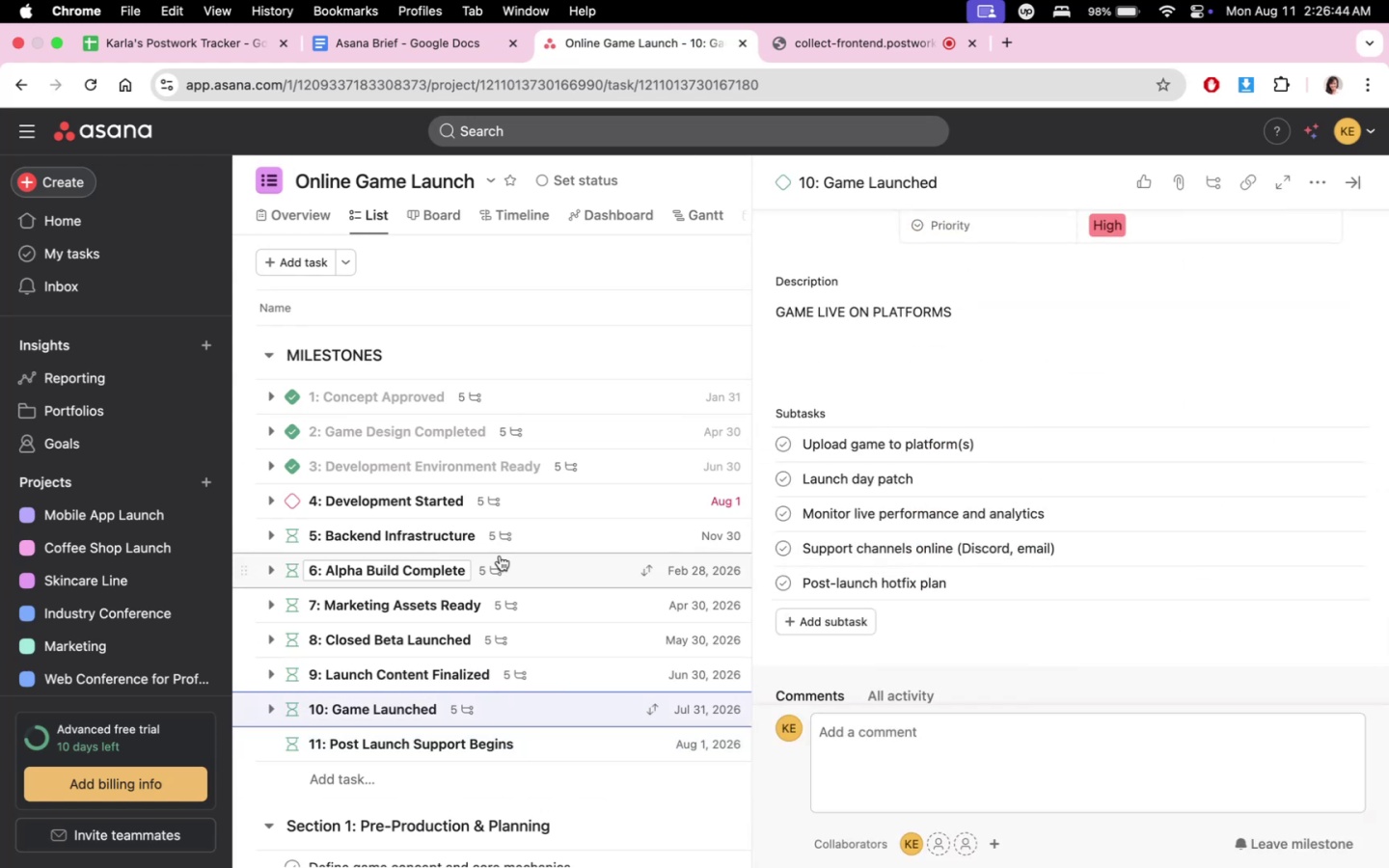 
left_click([440, 753])
 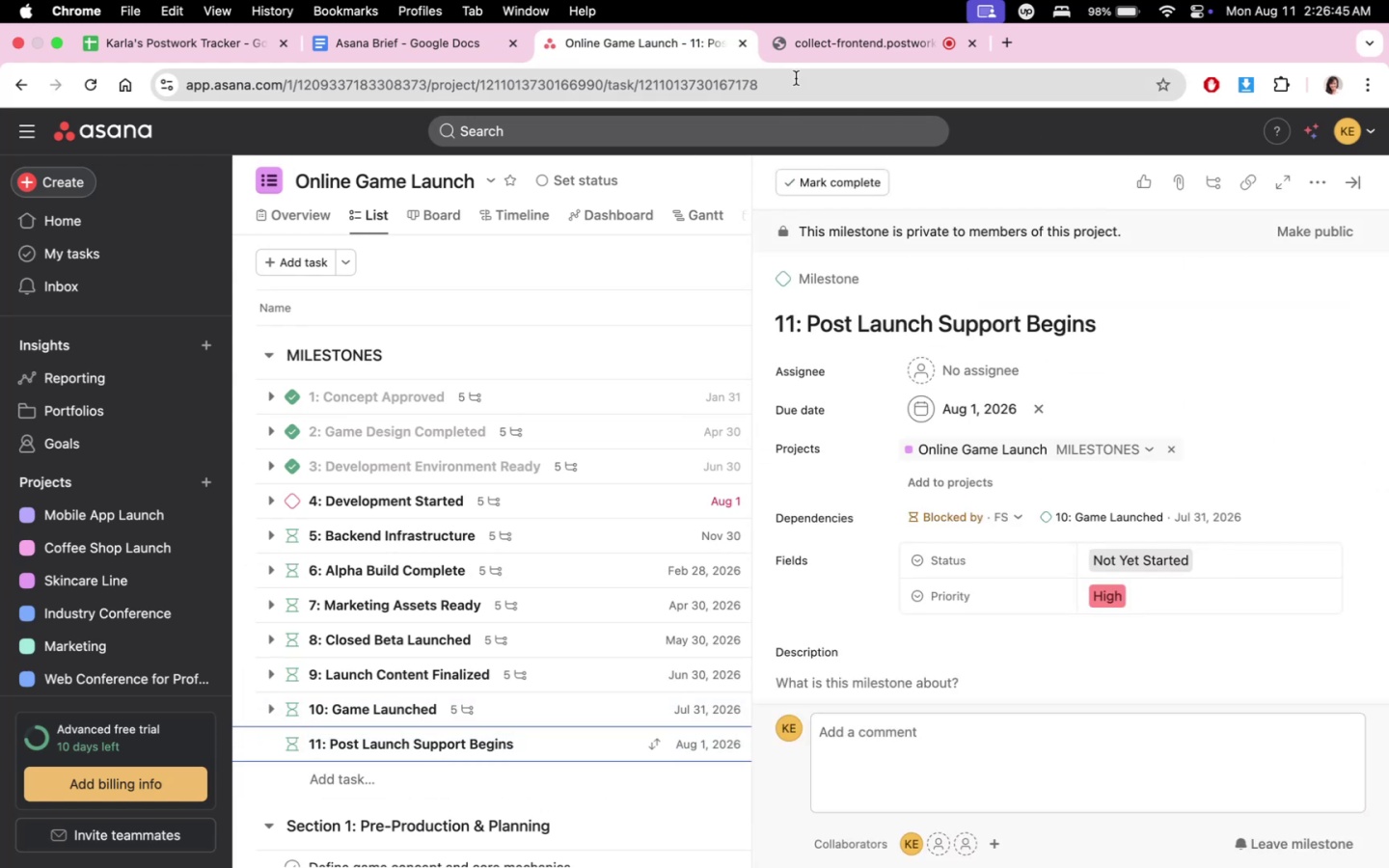 
left_click([800, 51])
 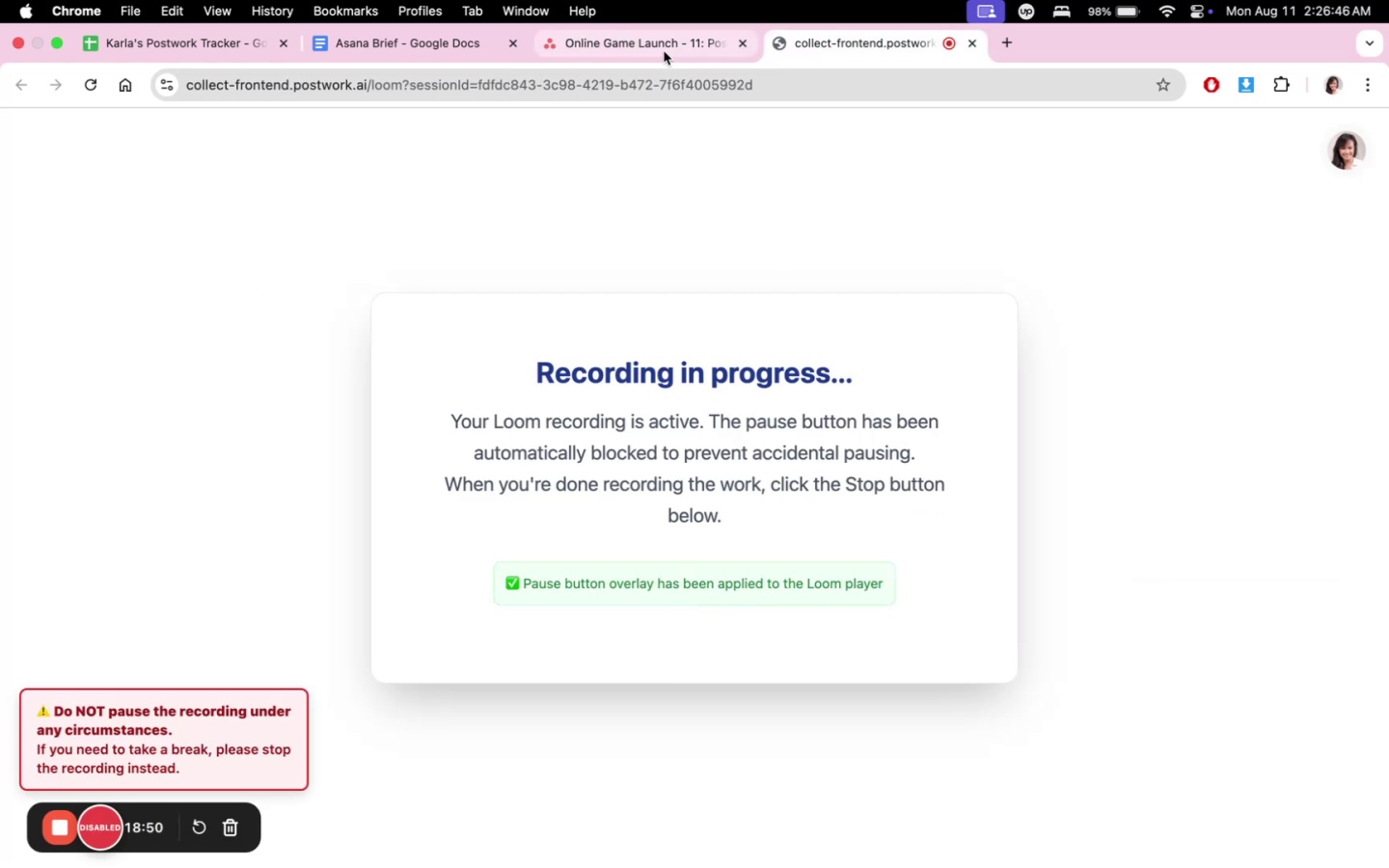 
left_click([664, 51])
 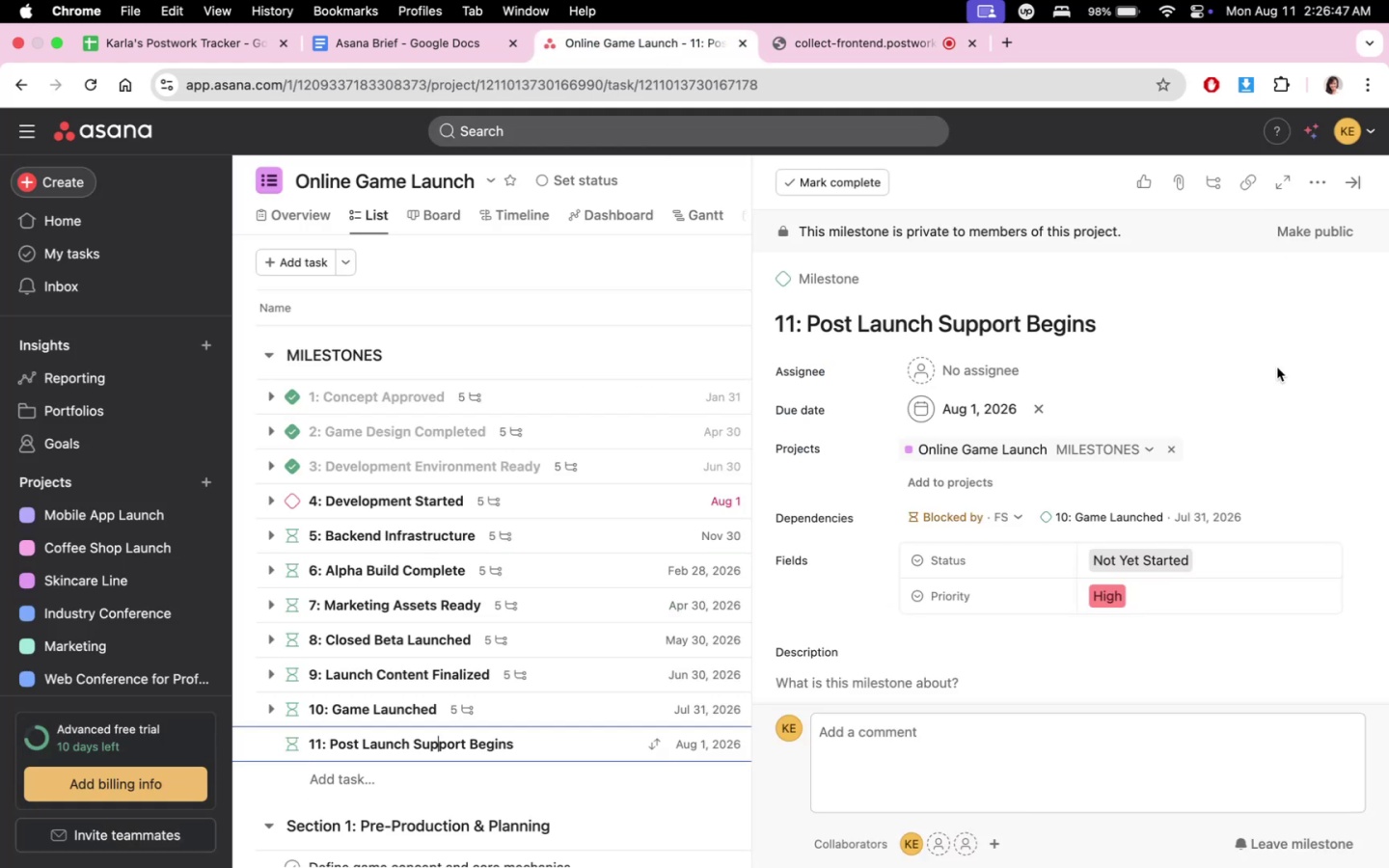 
scroll: coordinate [916, 684], scroll_direction: down, amount: 9.0
 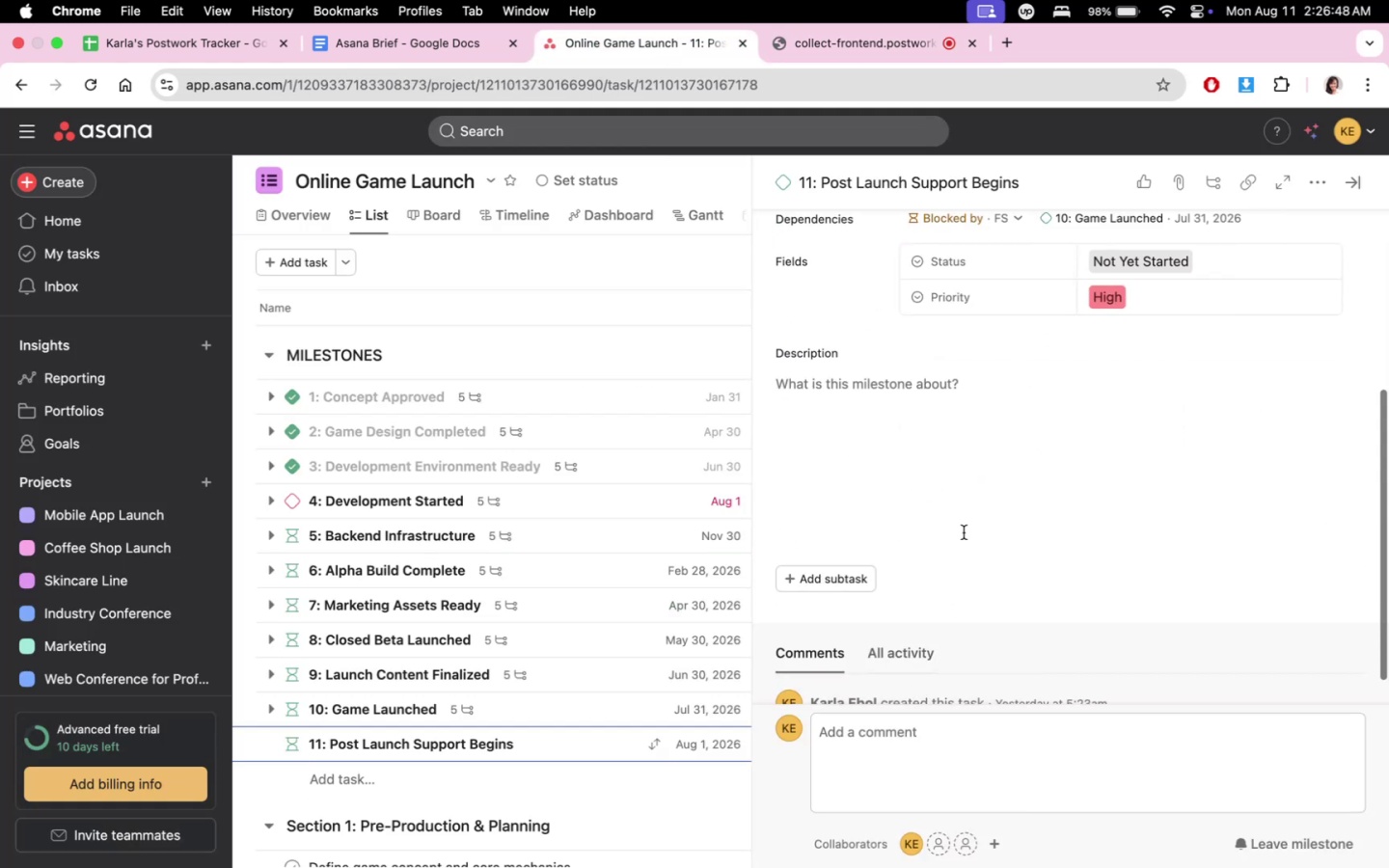 
left_click([976, 460])
 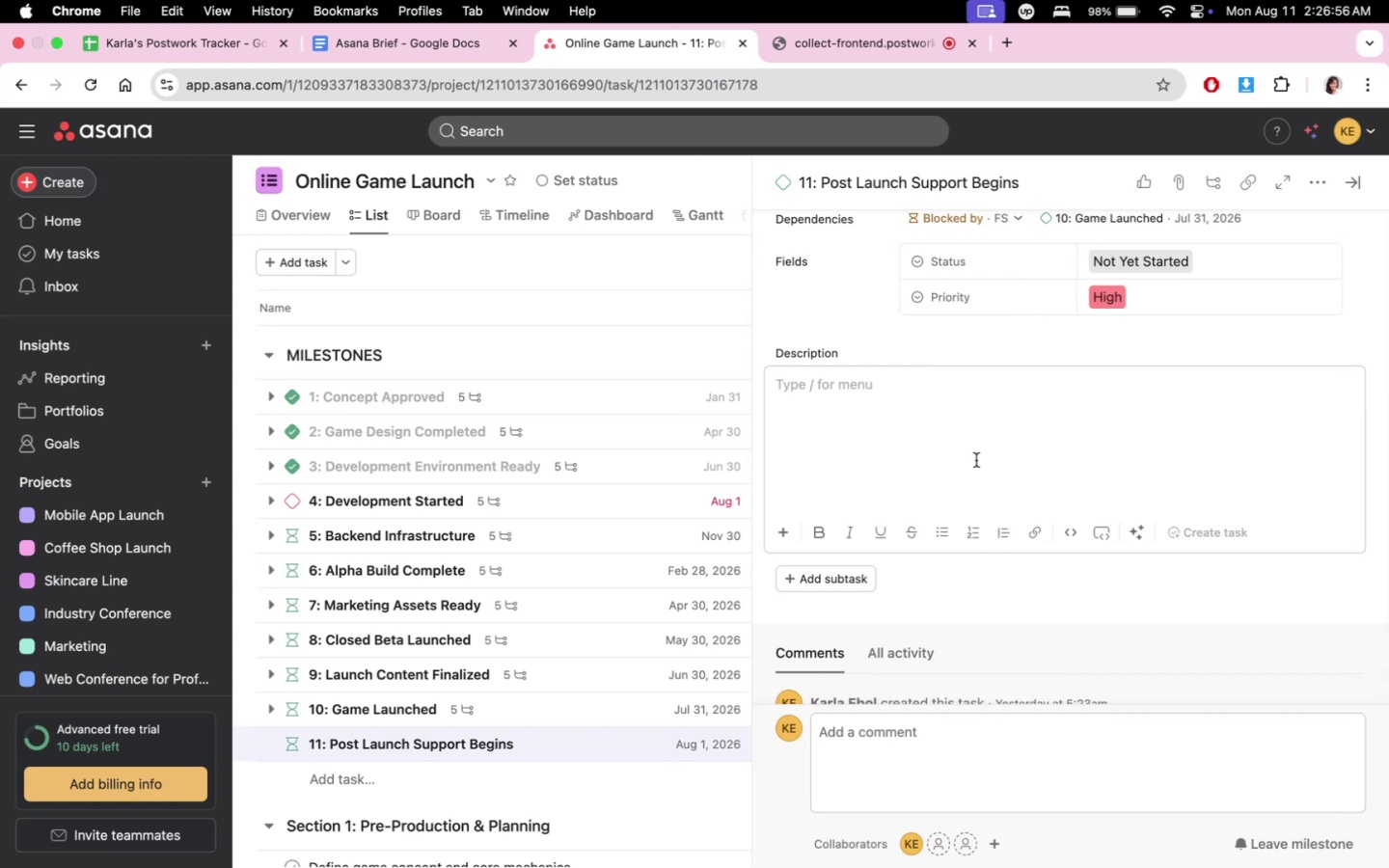 
wait(12.62)
 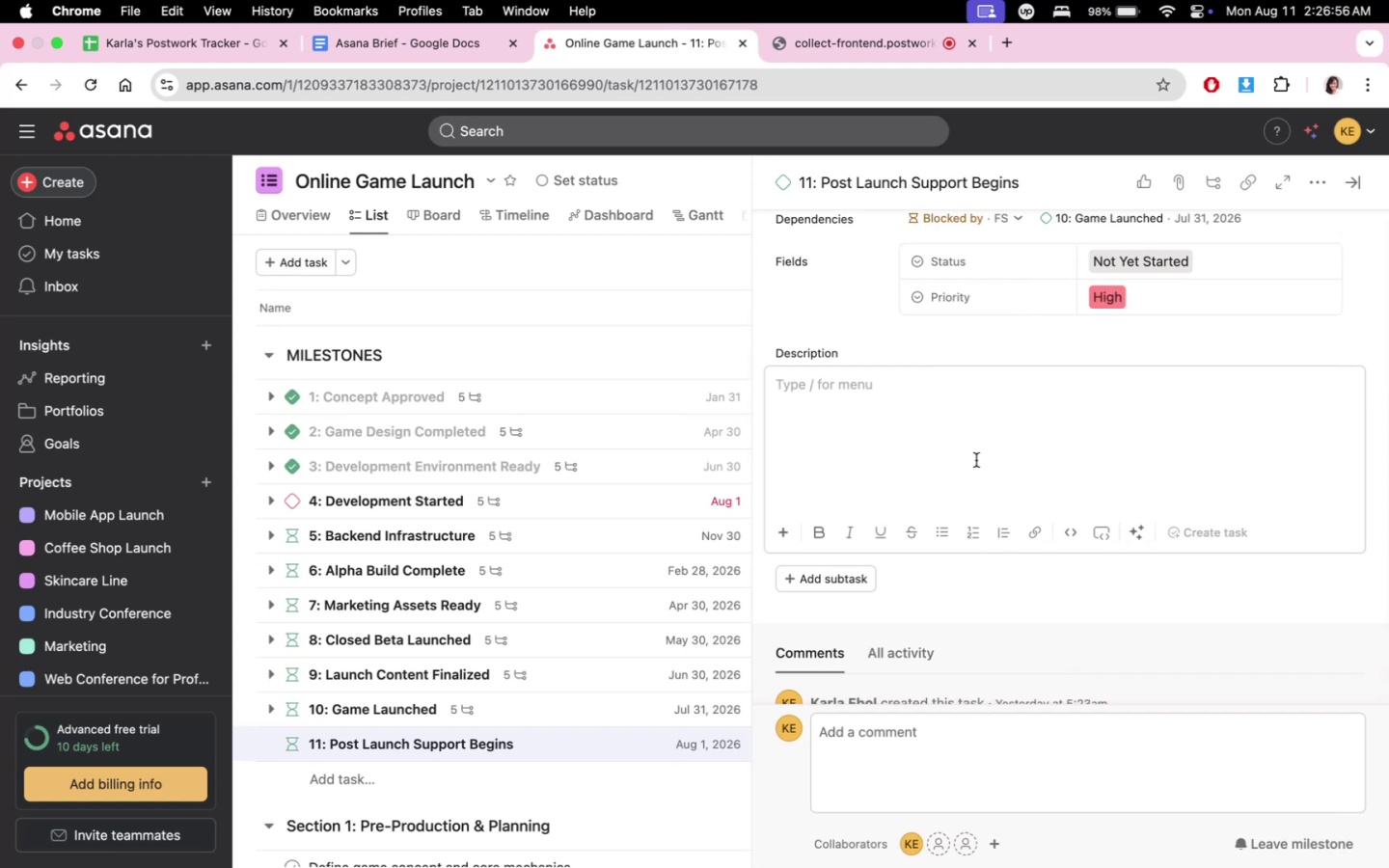 
type(SATA)
key(Backspace)
key(Backspace)
key(Backspace)
type(TART SUSTAINEED UP=)
key(Backspace)
key(Backspace)
key(Backspace)
key(Backspace)
key(Backspace)
key(Backspace)
type(D UPAT)
key(Backspace)
key(Backspace)
type(DATES & COMMUNITY ENE)
key(Backspace)
type(GAN)
key(Backspace)
type(GEMENTTrack bugs and crashes)
 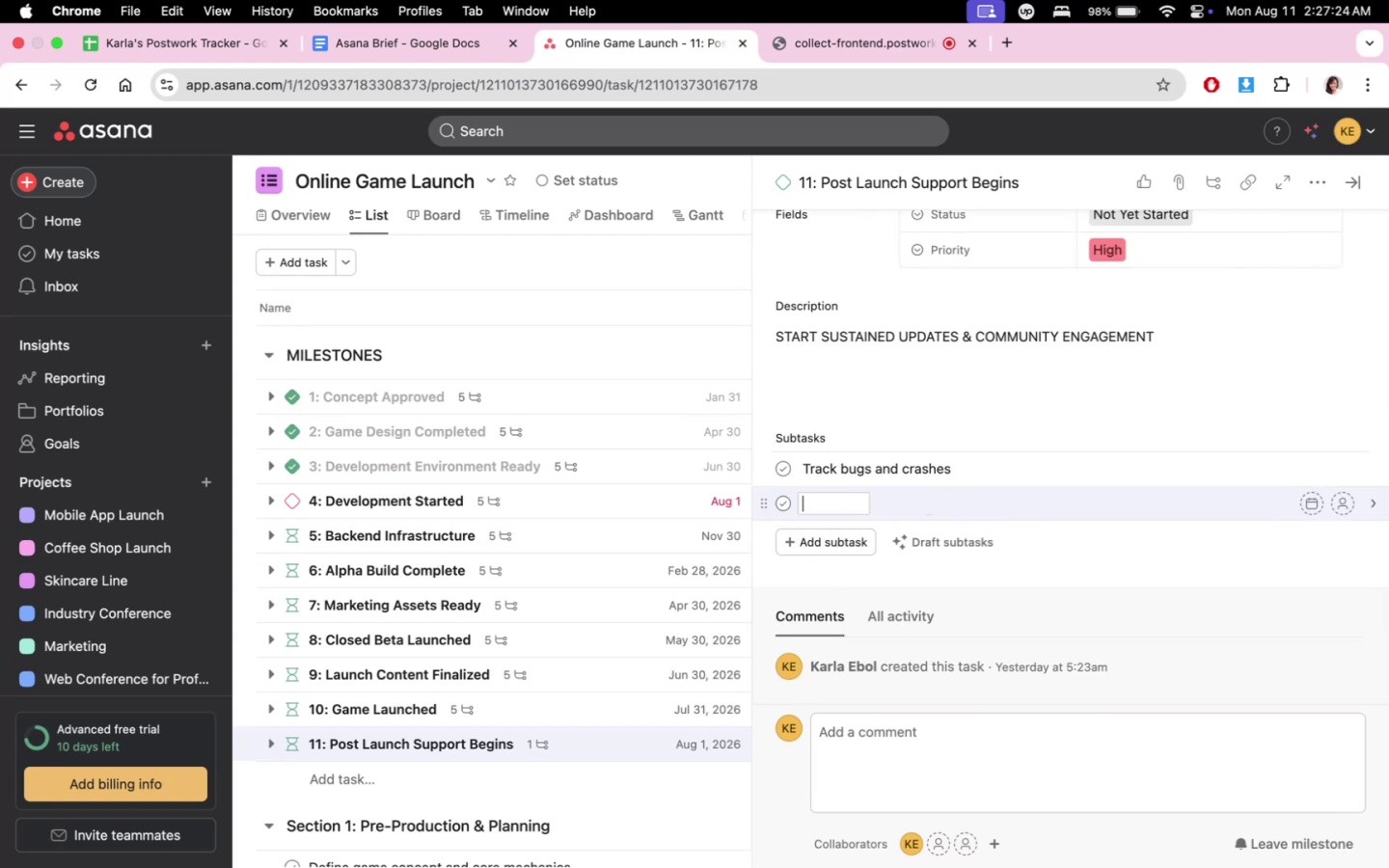 
 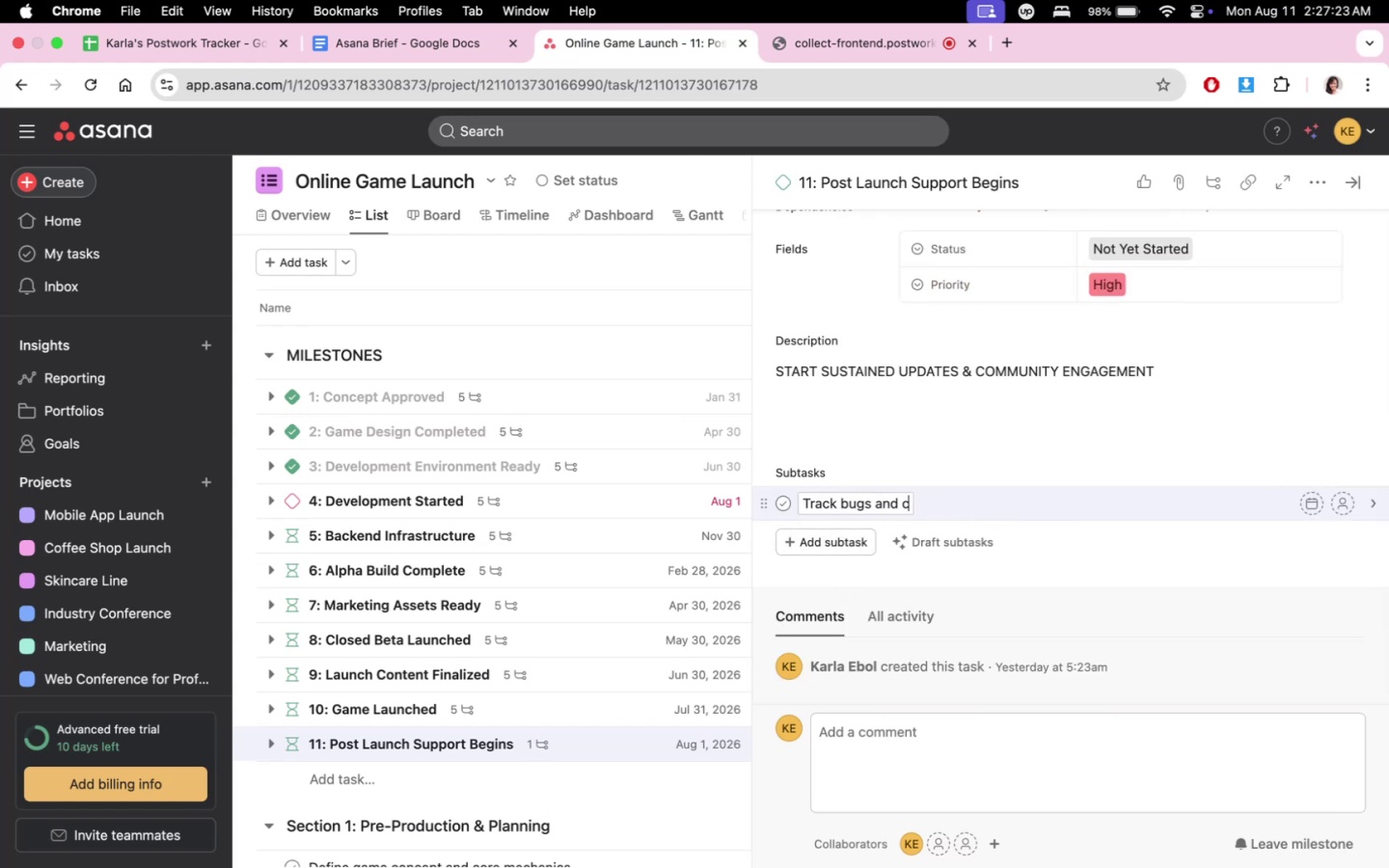 
key(Enter)
 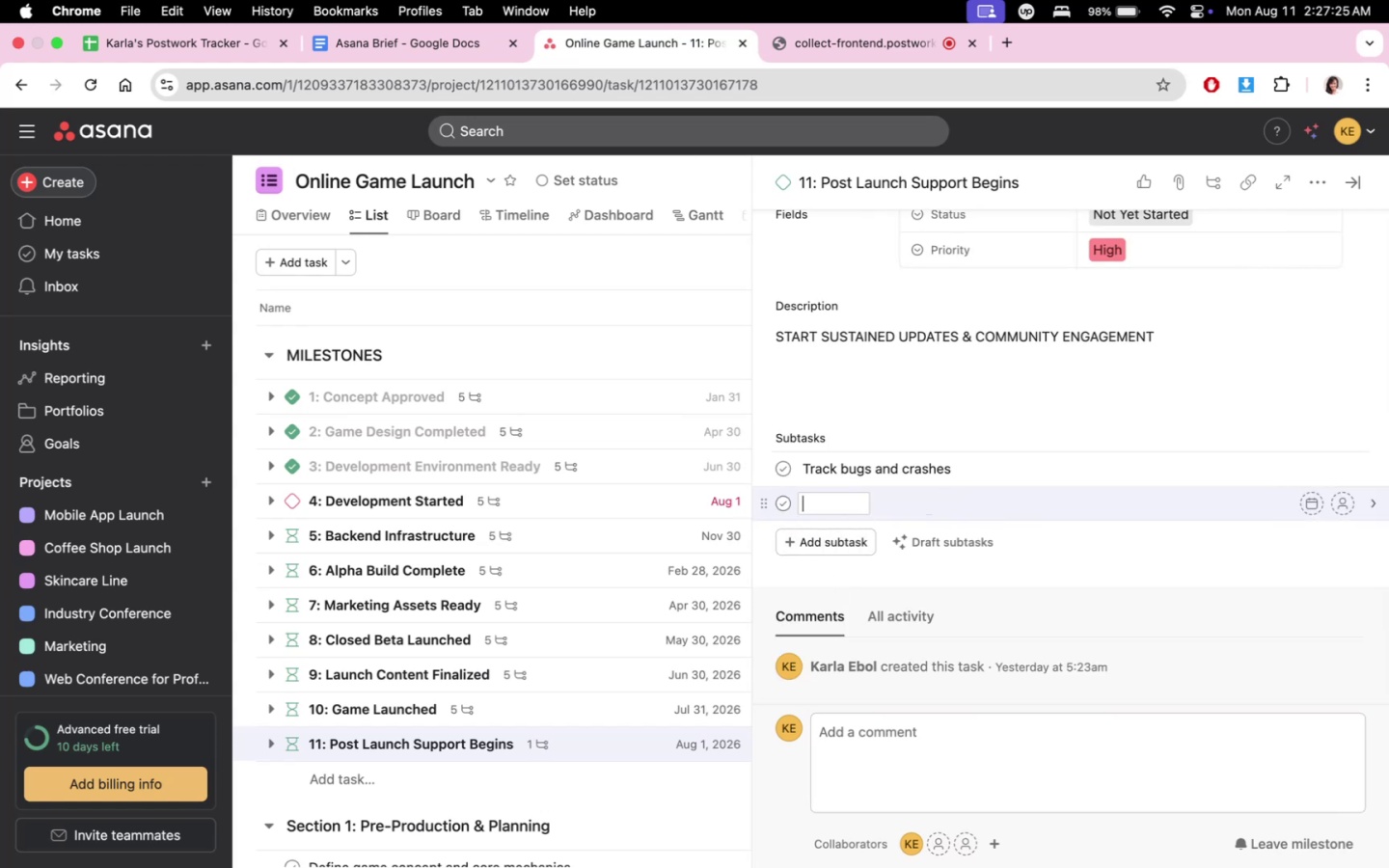 
type(Release balance patches an d)
key(Backspace)
key(Backspace)
type(d content updates)
 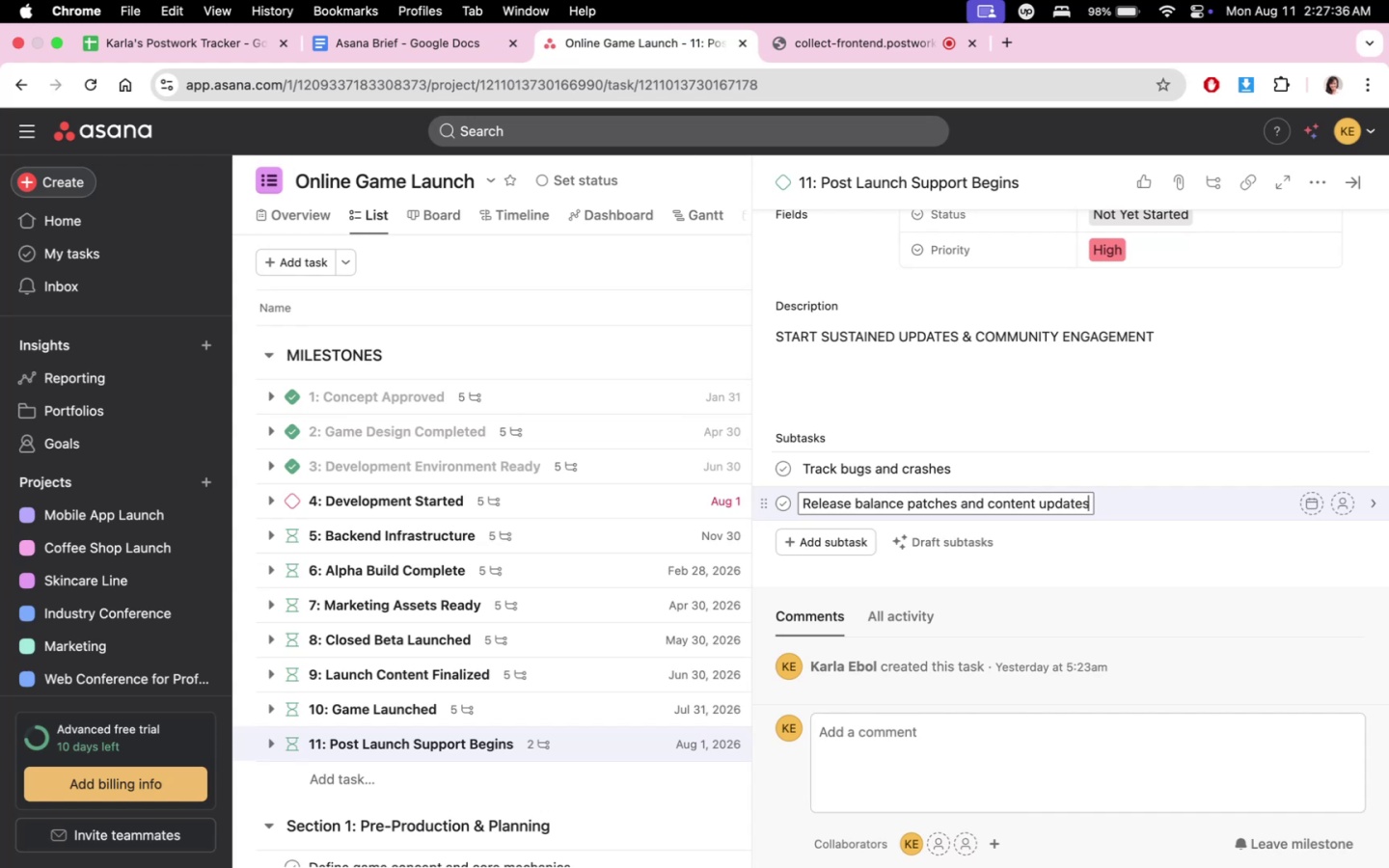 
key(Enter)
 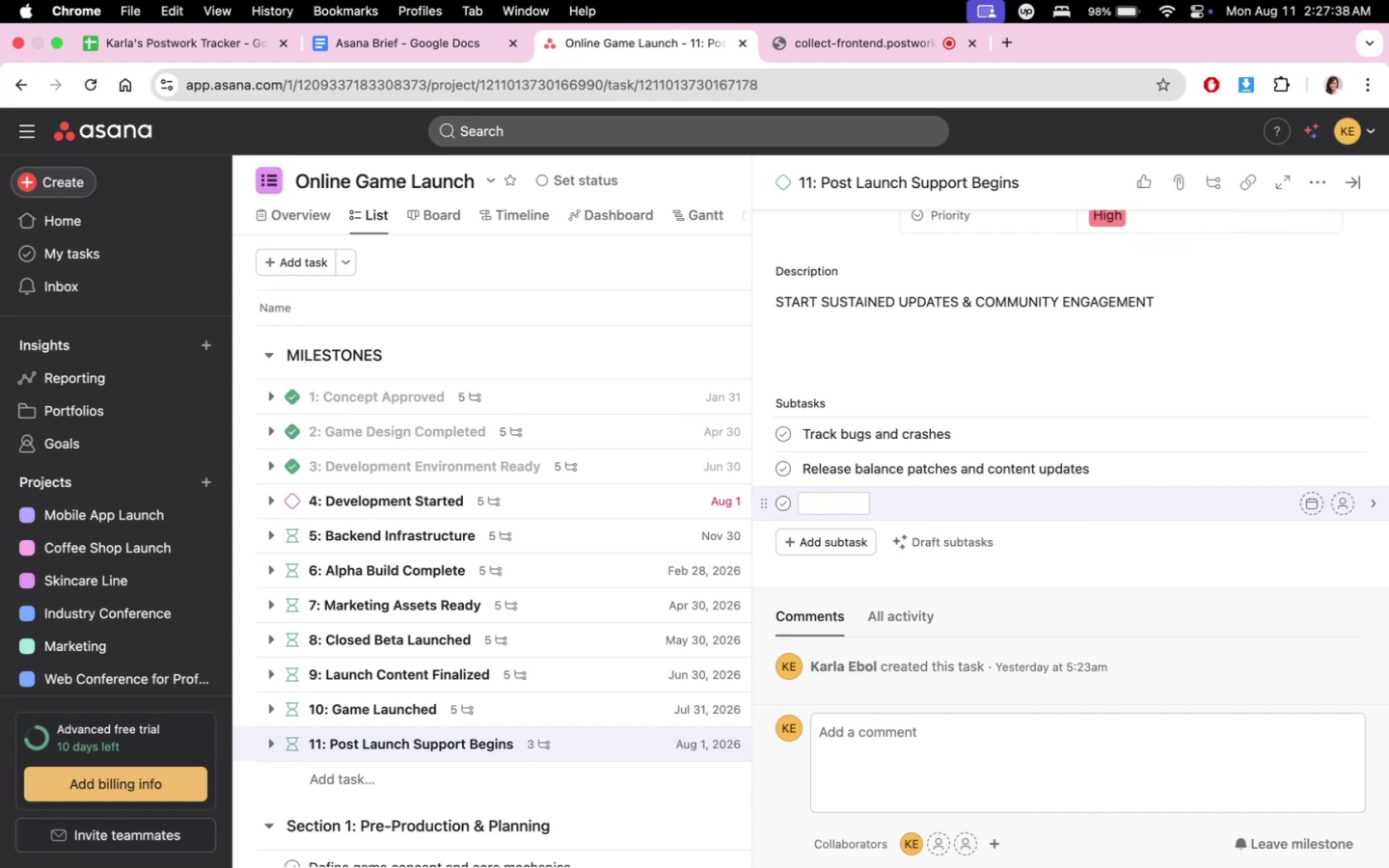 
type(U)
key(Backspace)
type(Run events and promotions)
 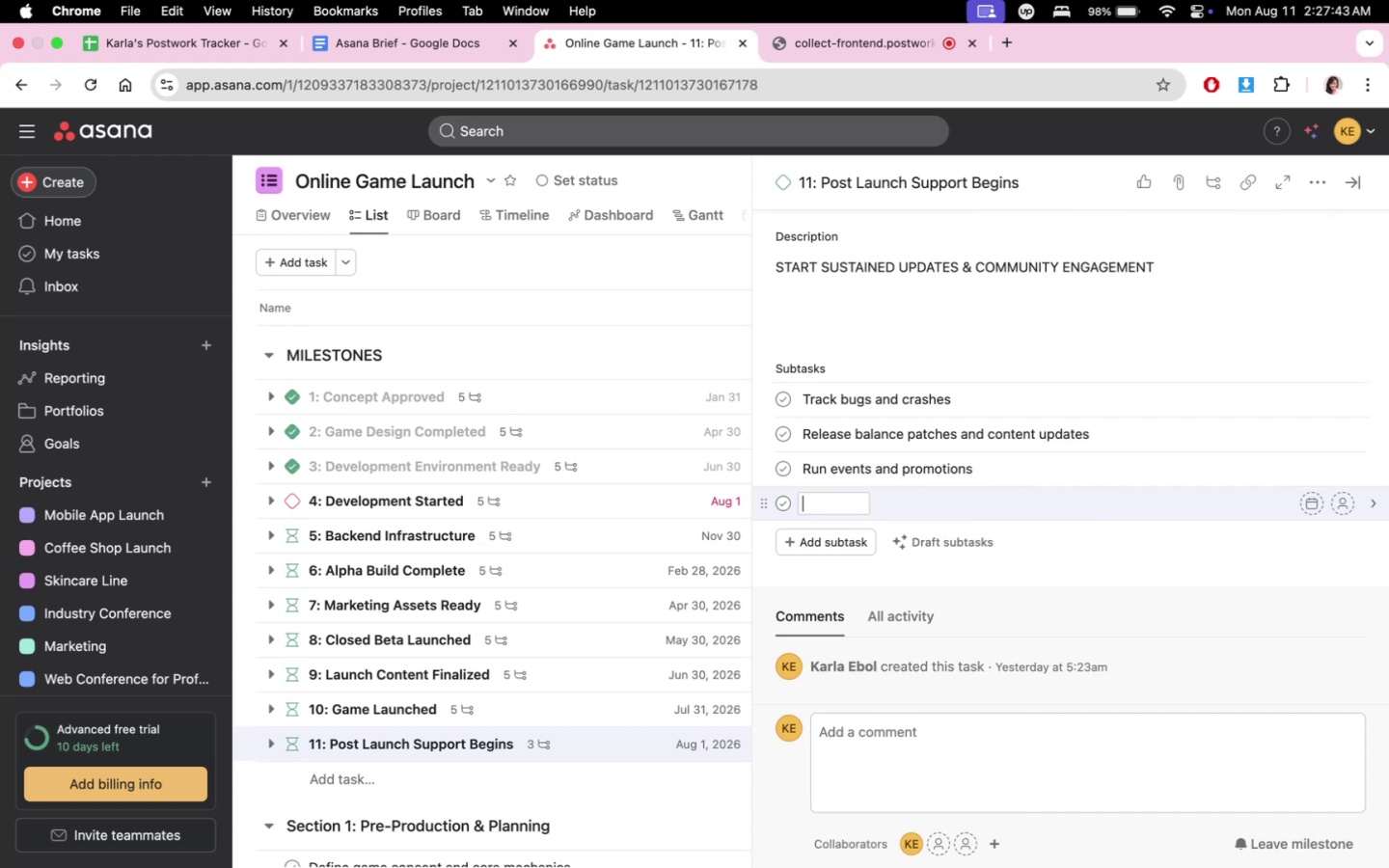 
 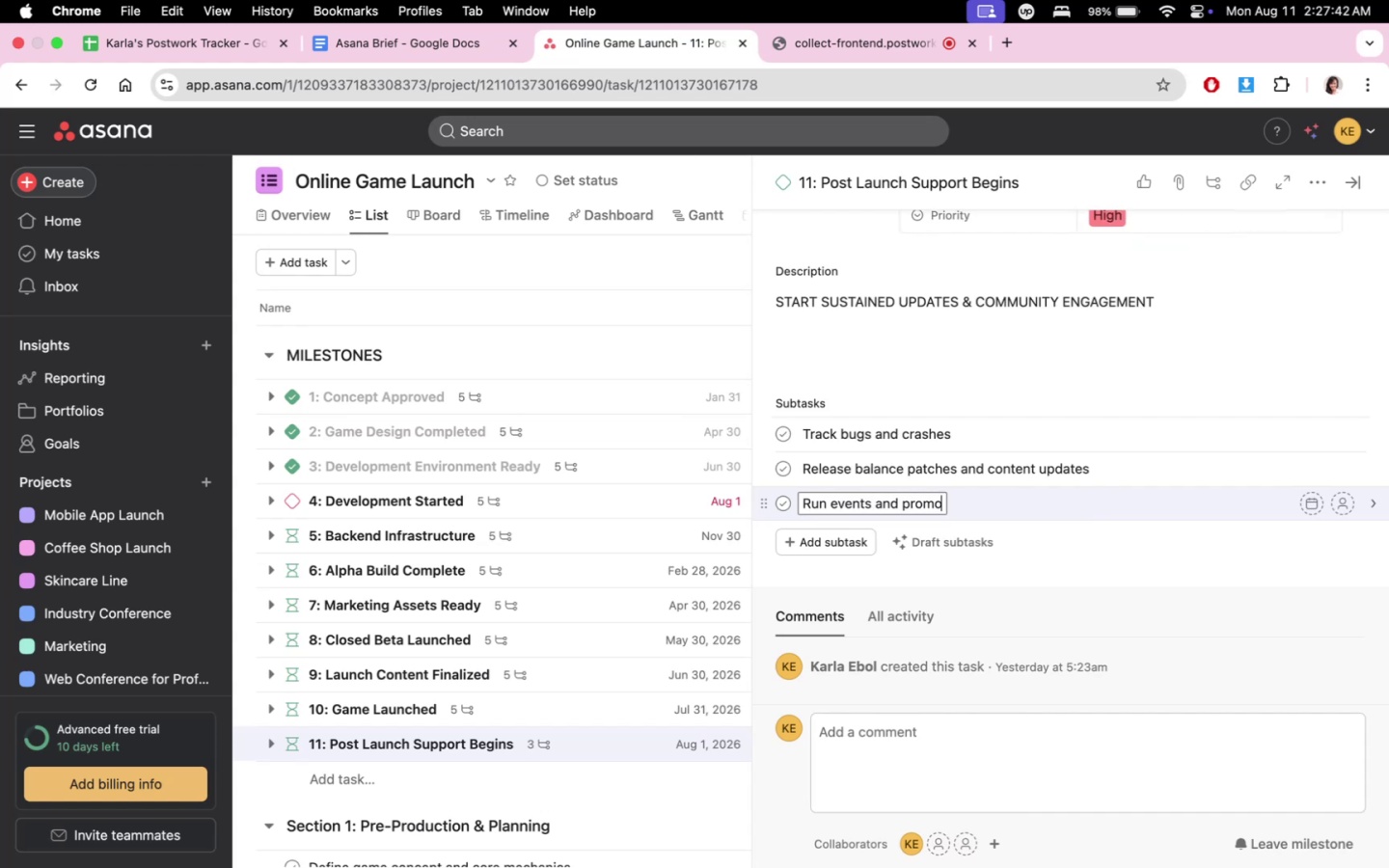 
key(Enter)
 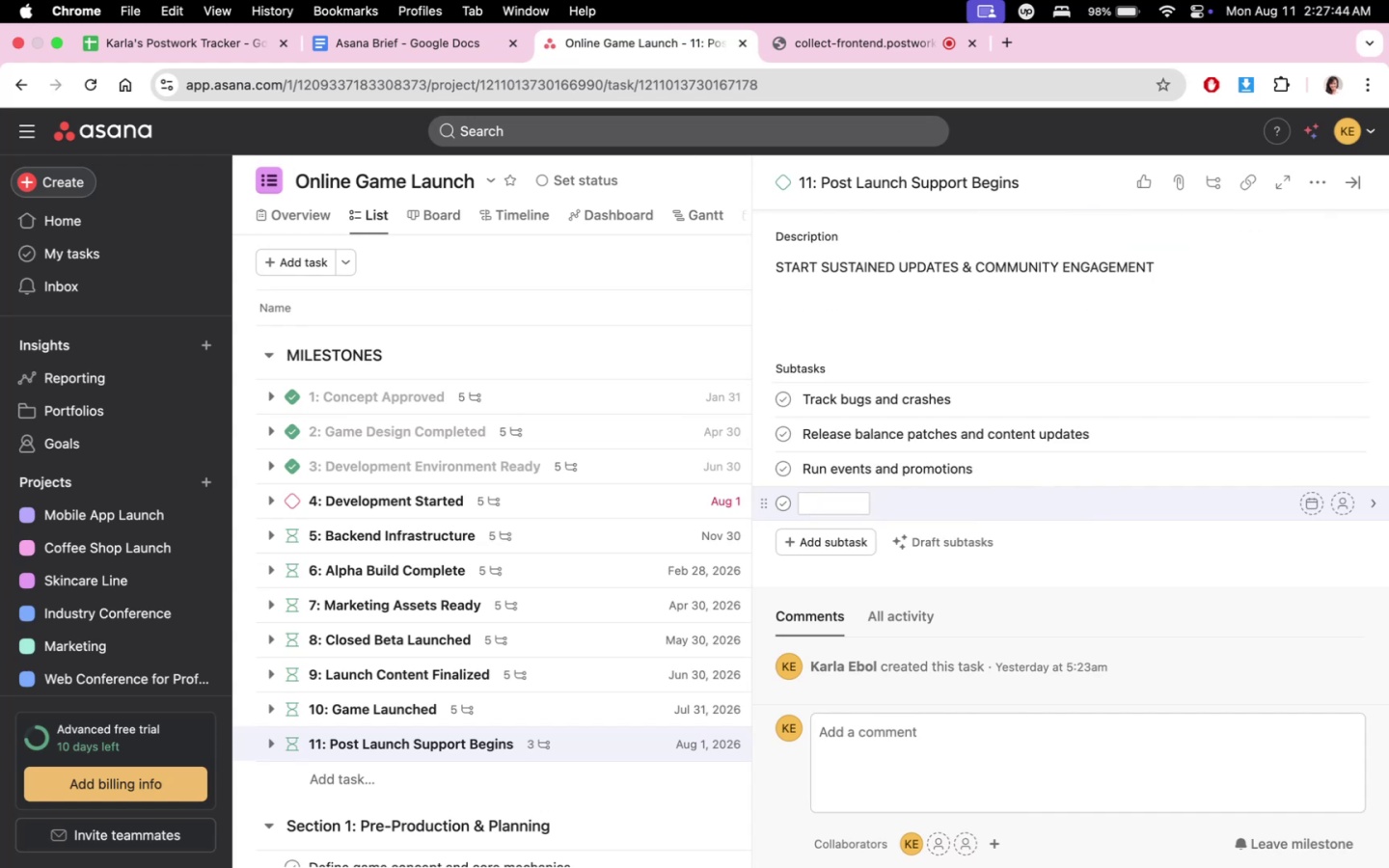 
type(Community Mode)
key(Backspace)
key(Backspace)
key(Backspace)
type(mode)
key(Backspace)
key(Backspace)
key(Backspace)
key(Backspace)
key(Backspace)
type(moderation)
 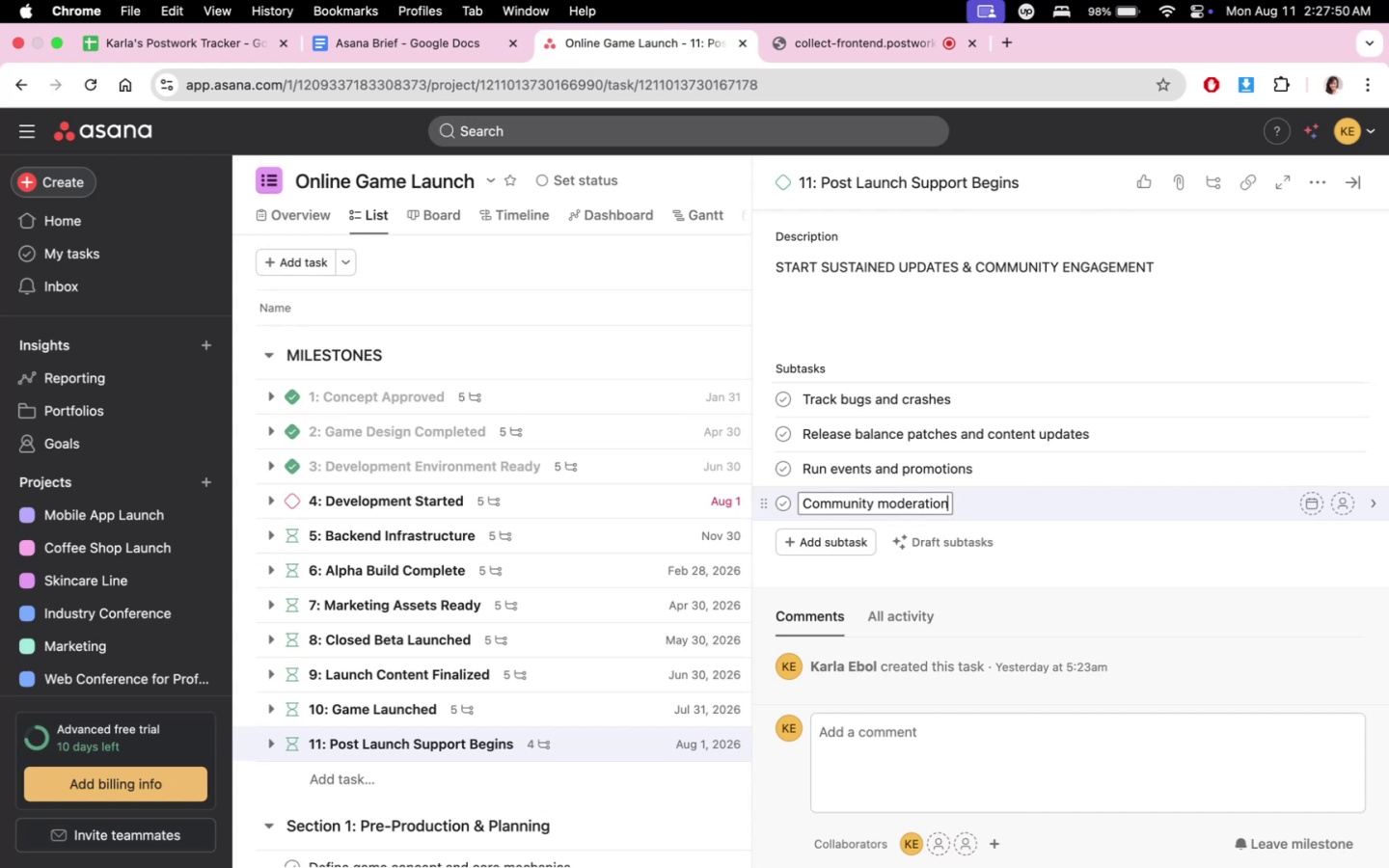 
key(Enter)
 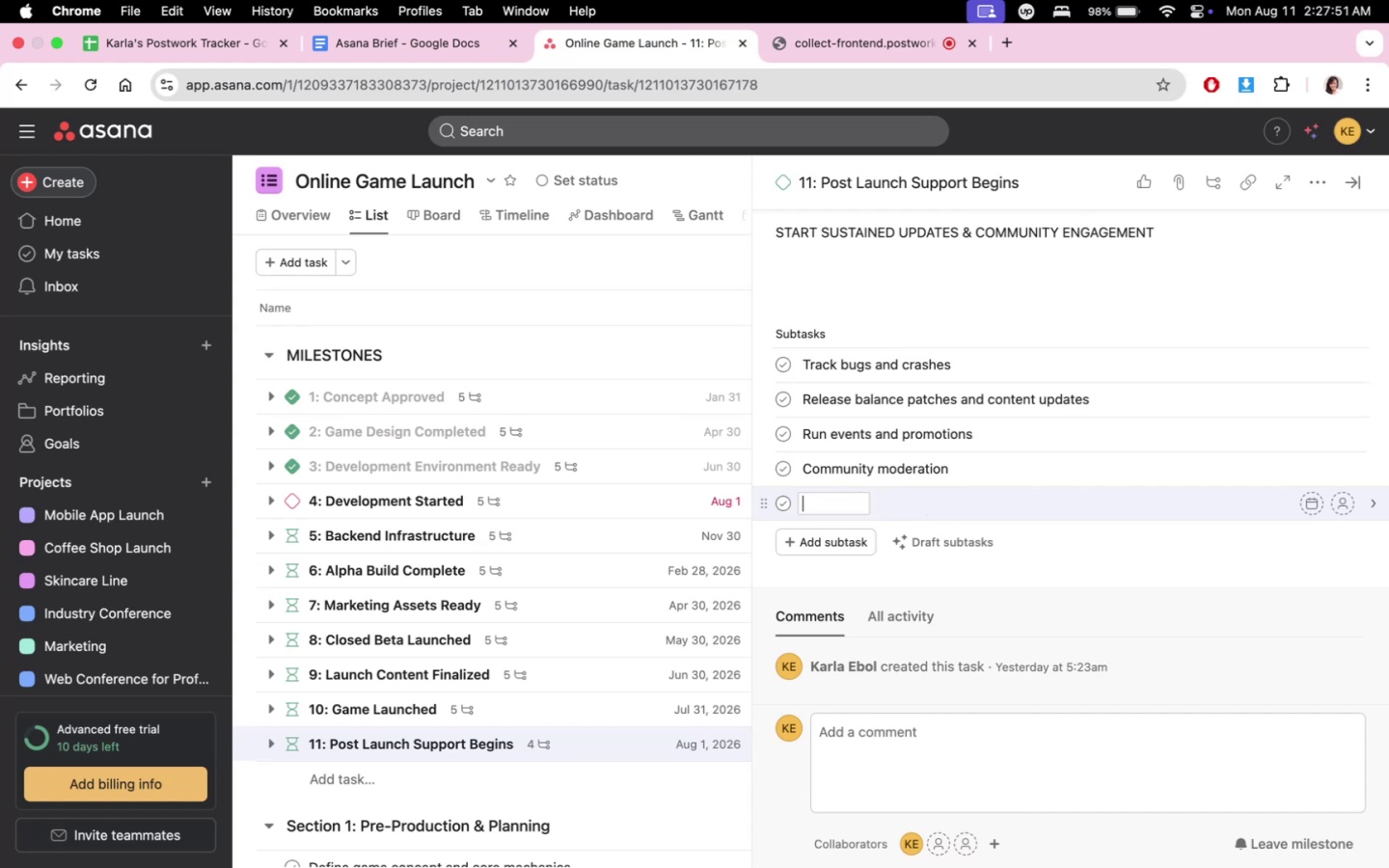 
type(PLan )
key(Backspace)
key(Backspace)
key(Backspace)
key(Backspace)
type(lan for seasonal content or expansions)
 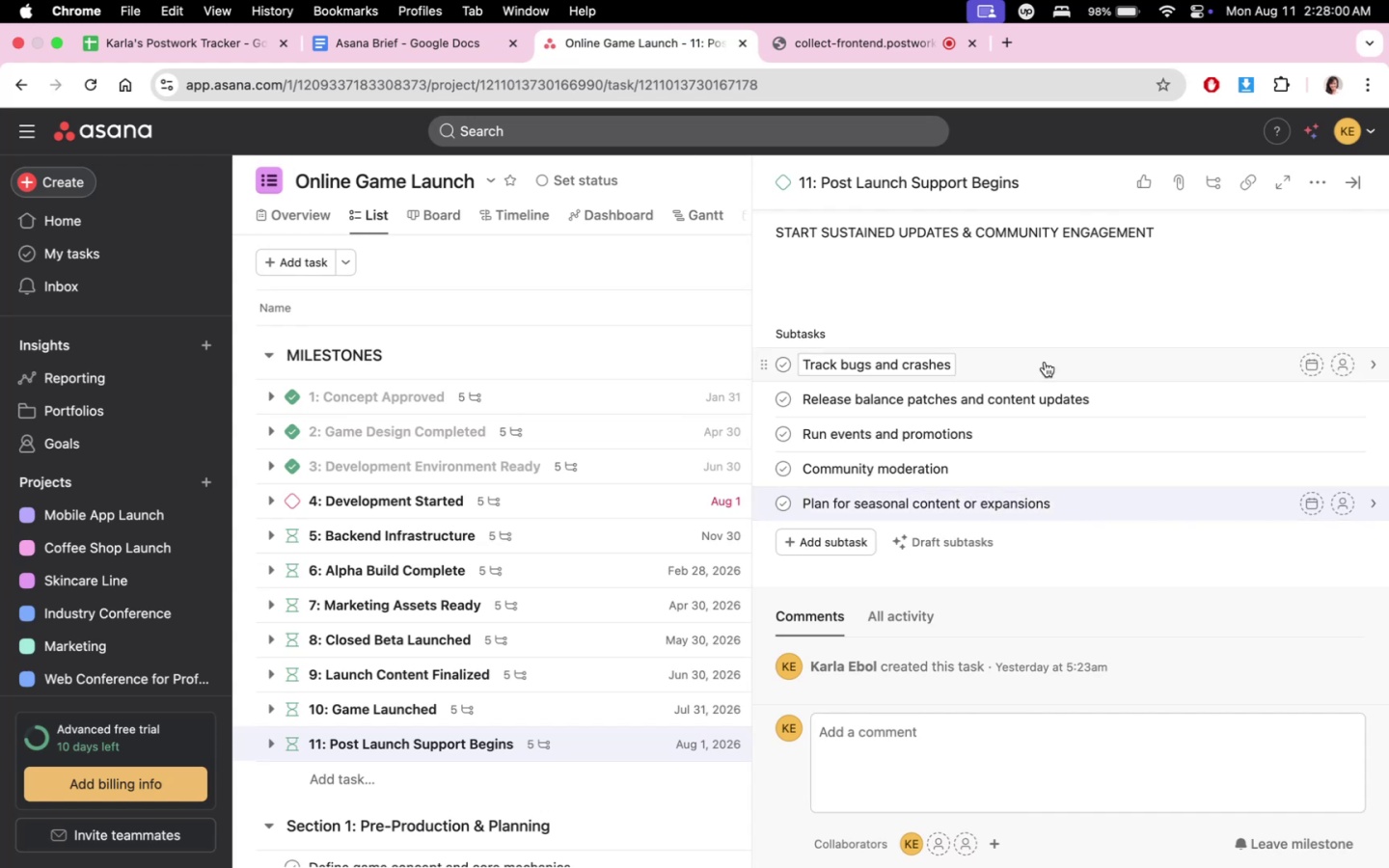 
left_click([1062, 311])
 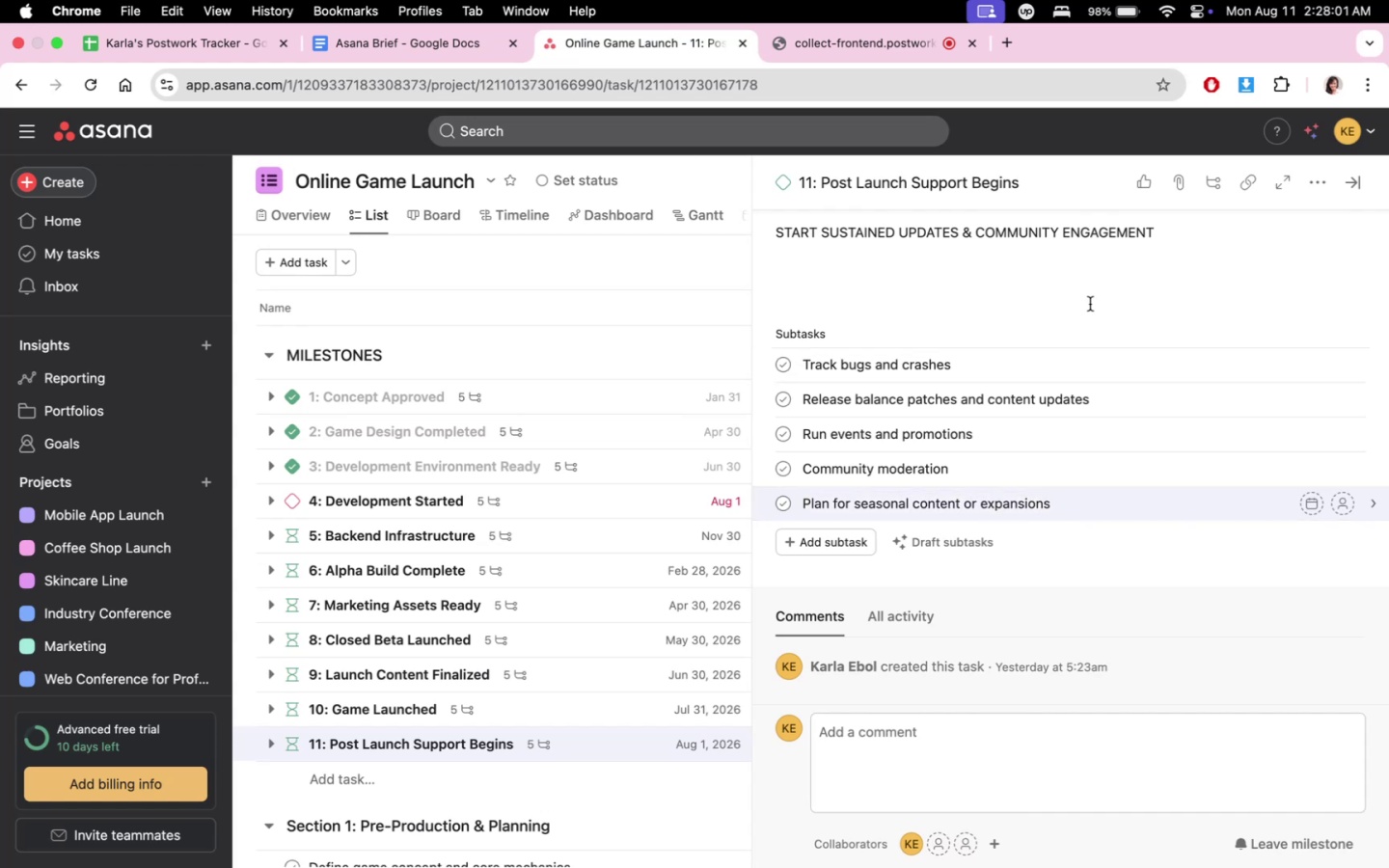 
double_click([1164, 281])
 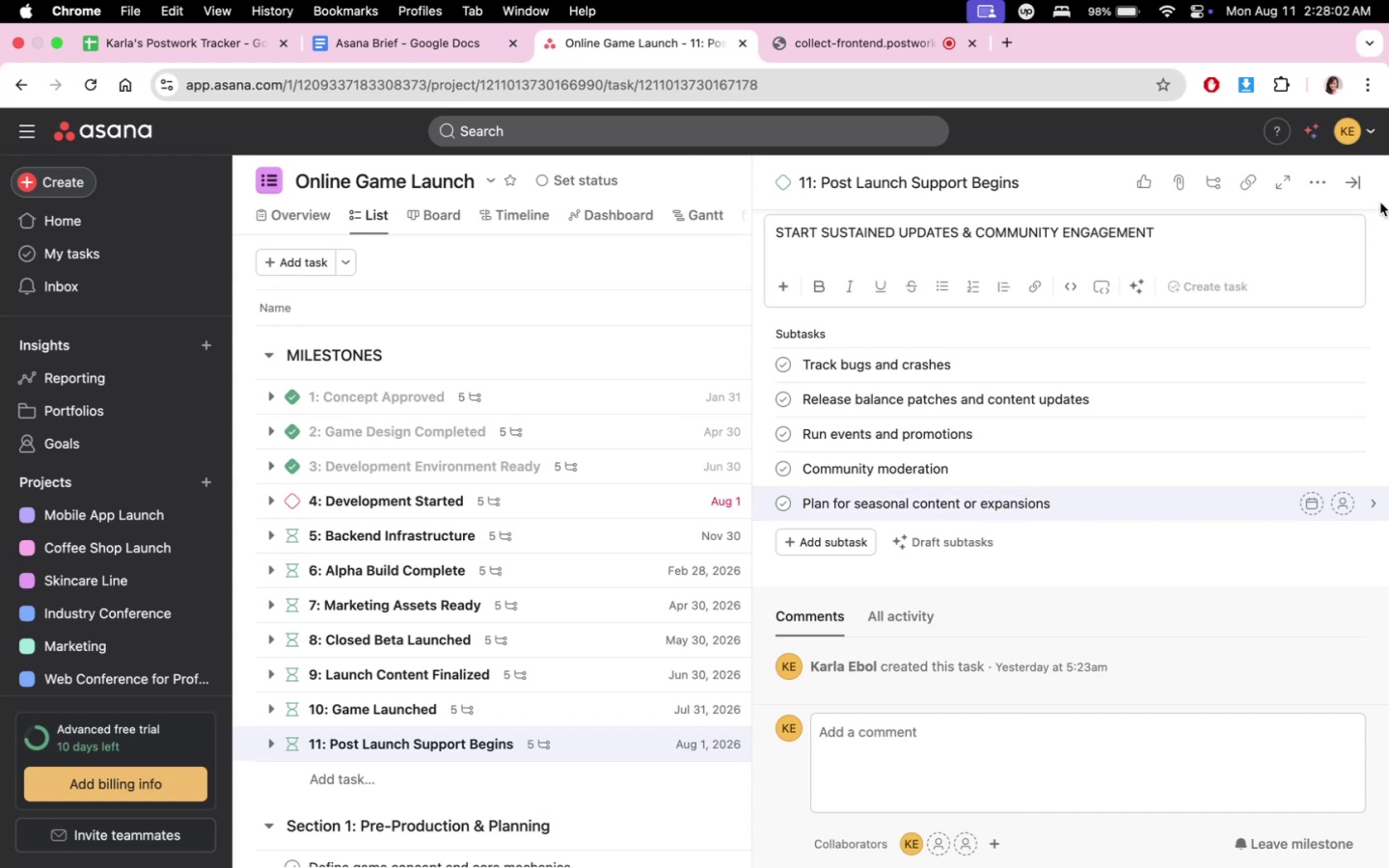 
left_click([1348, 183])
 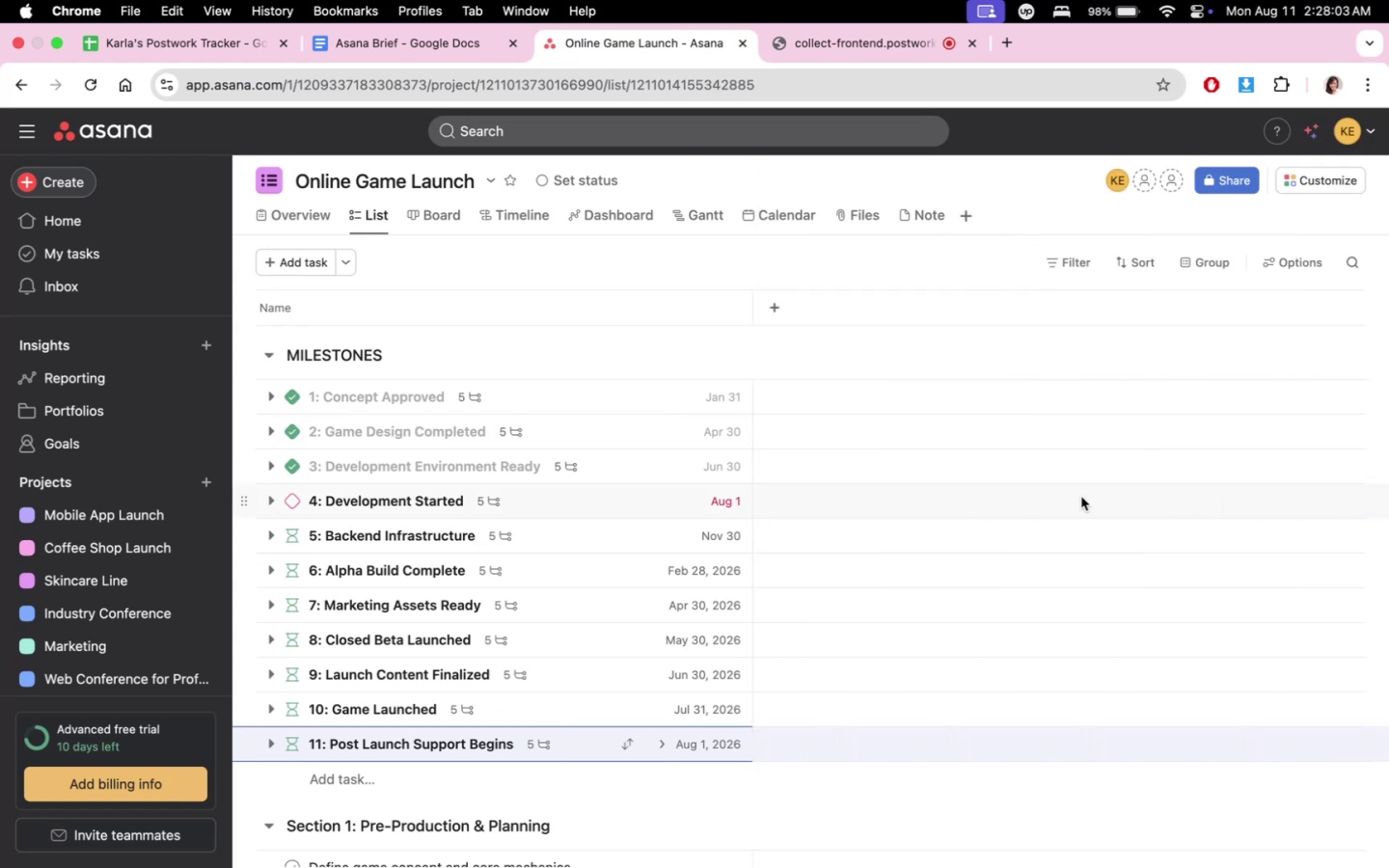 
scroll: coordinate [728, 723], scroll_direction: down, amount: 9.0
 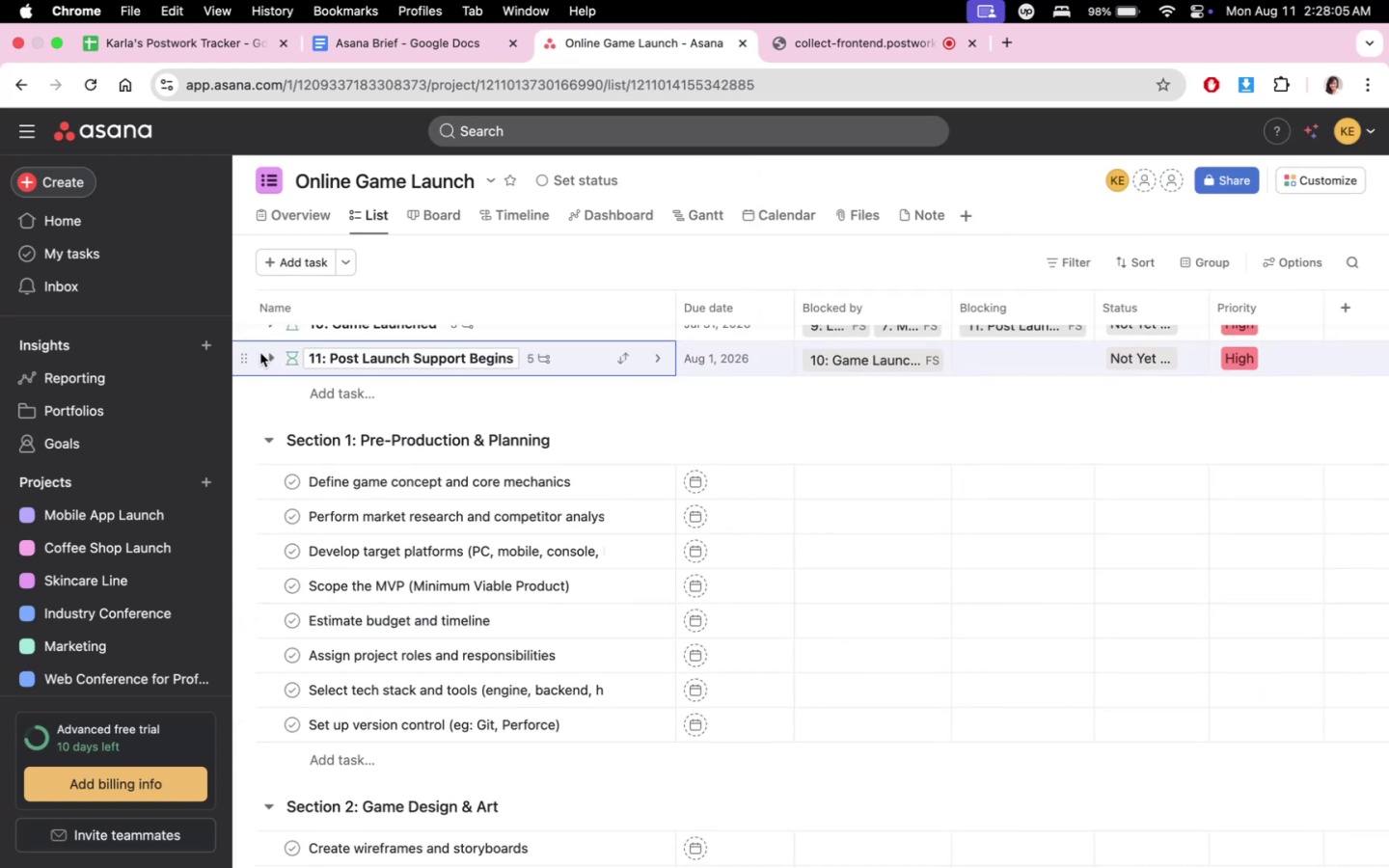 
left_click([263, 354])
 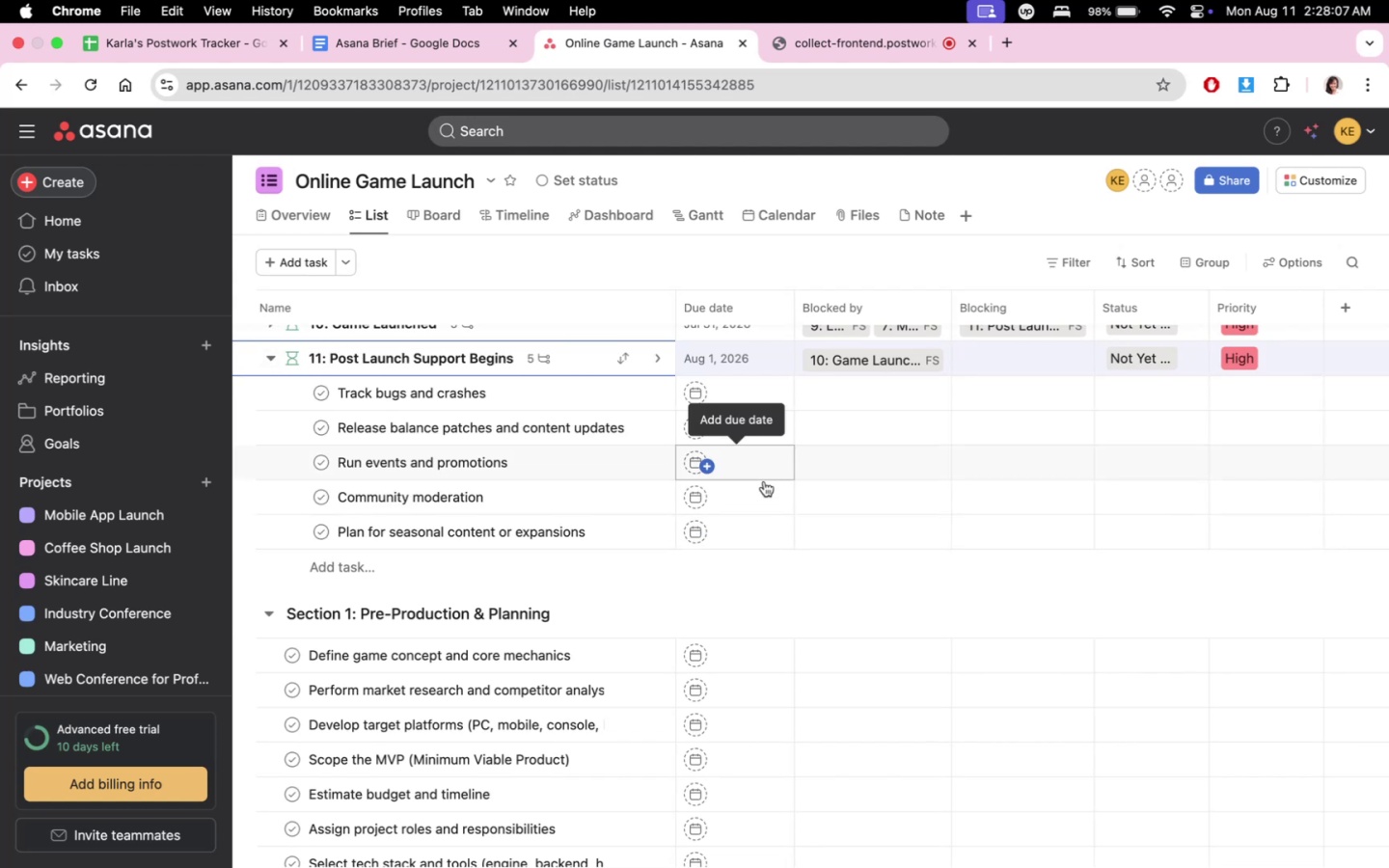 
scroll: coordinate [616, 597], scroll_direction: none, amount: 0.0
 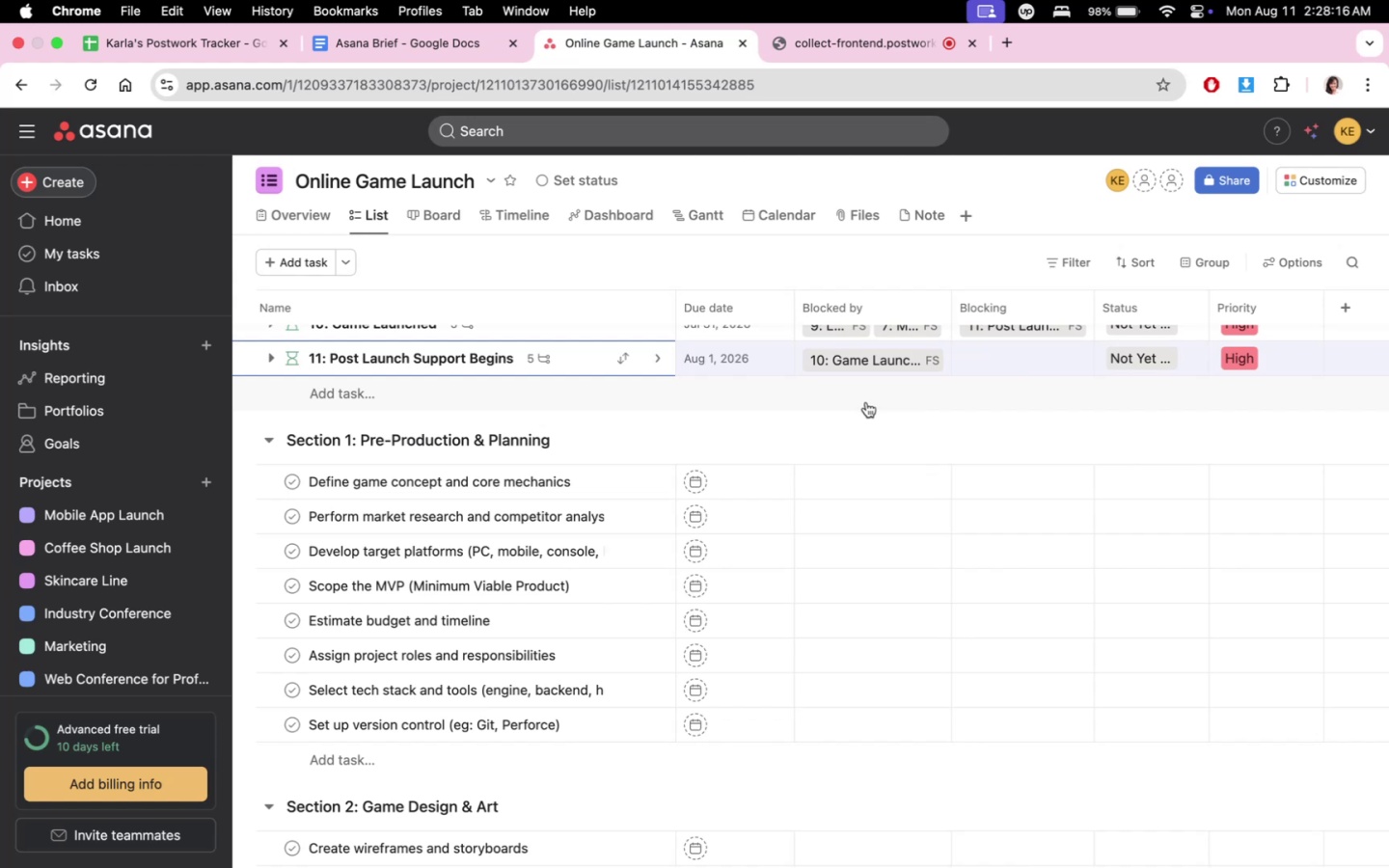 
wait(13.41)
 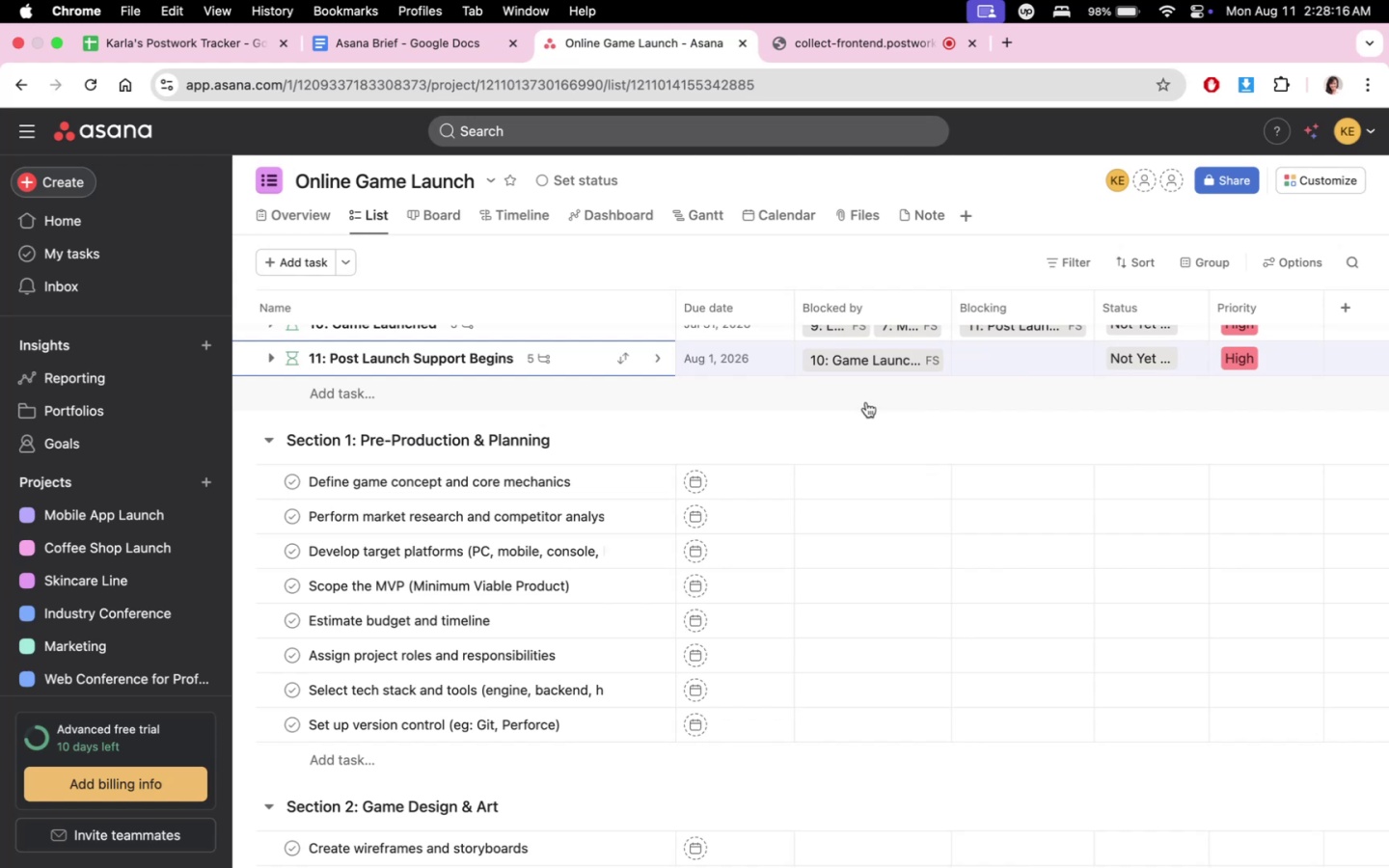 
scroll: coordinate [910, 699], scroll_direction: up, amount: 10.0
 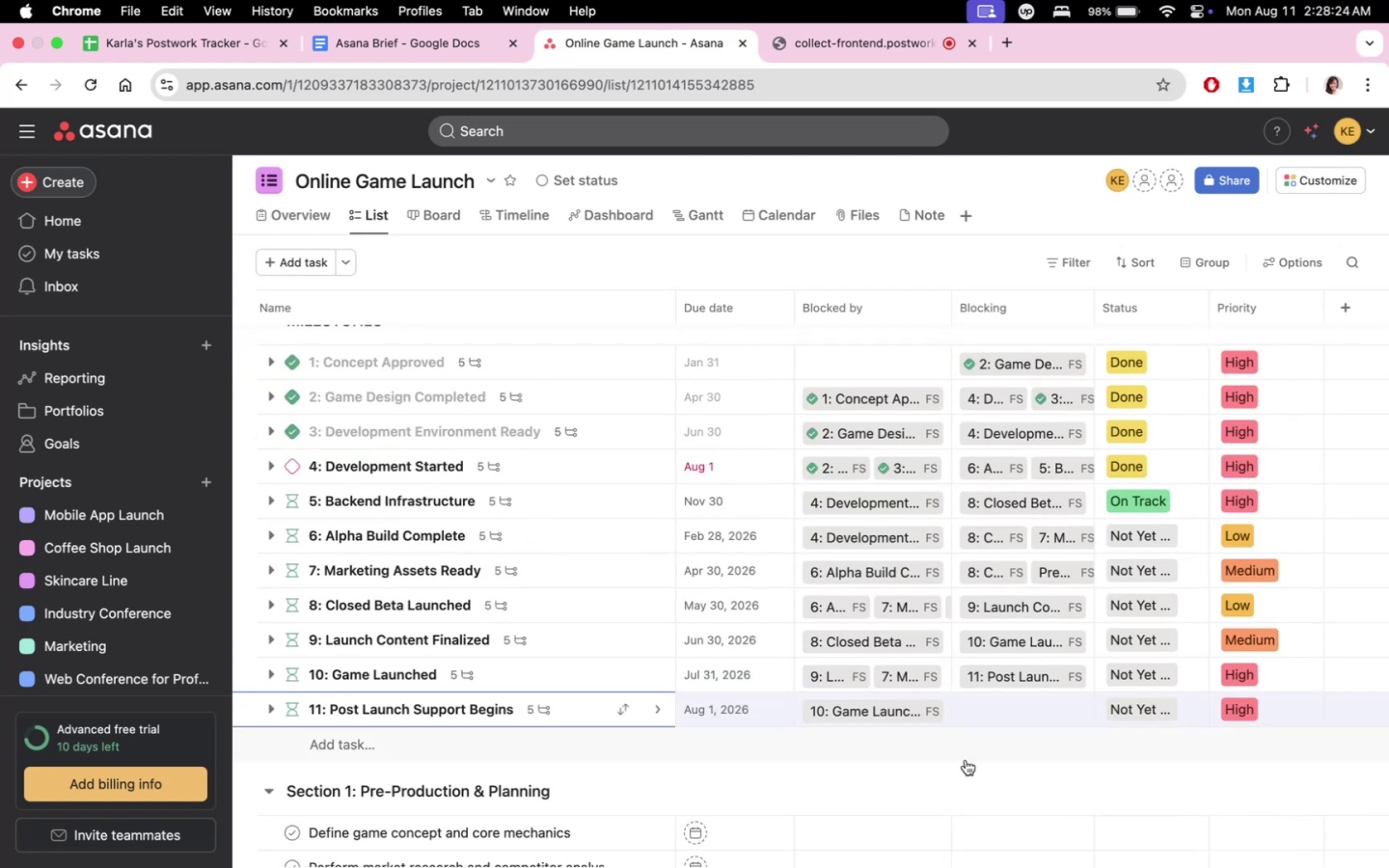 
scroll: coordinate [966, 760], scroll_direction: down, amount: 12.0
 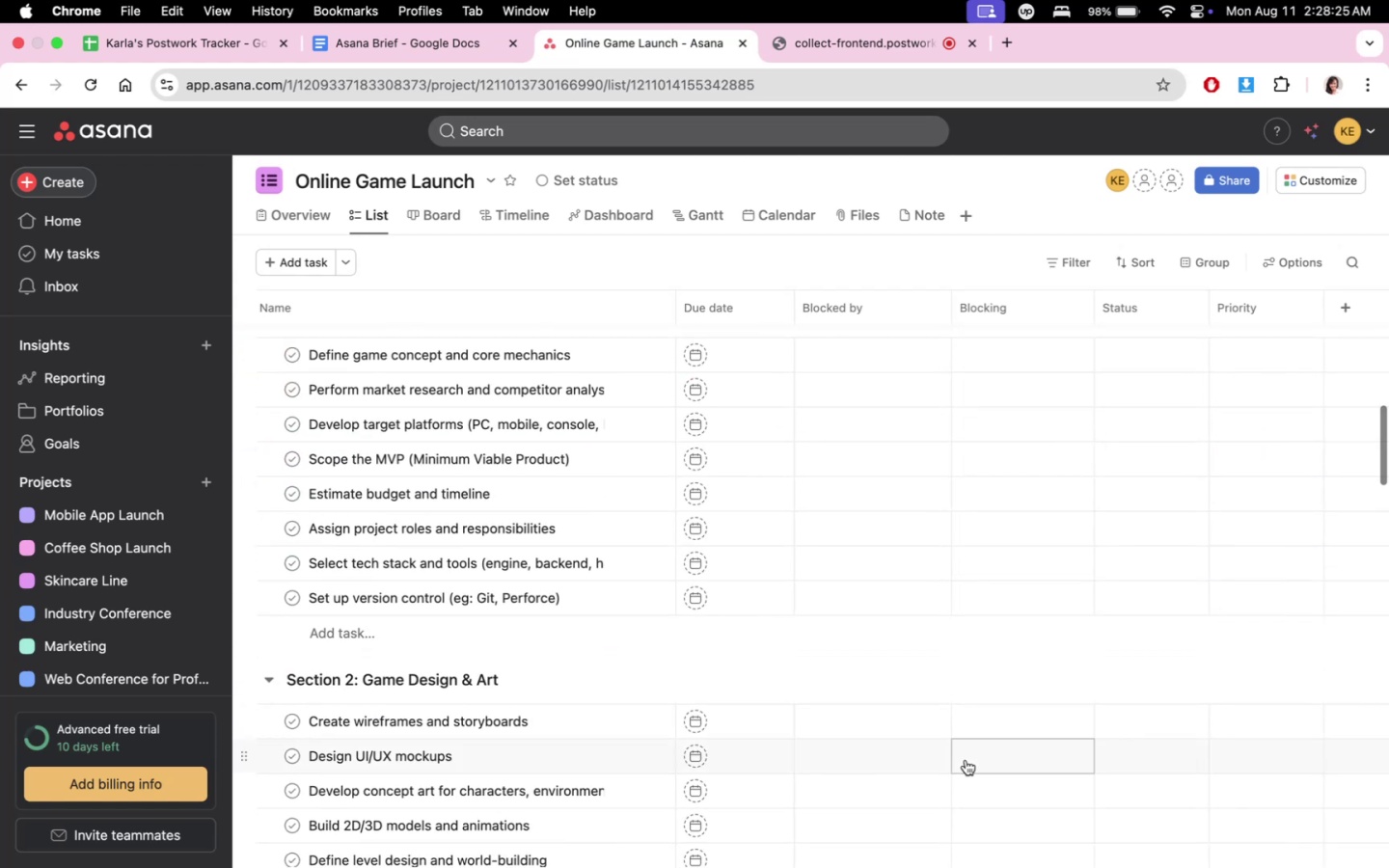 
scroll: coordinate [966, 760], scroll_direction: up, amount: 13.0
 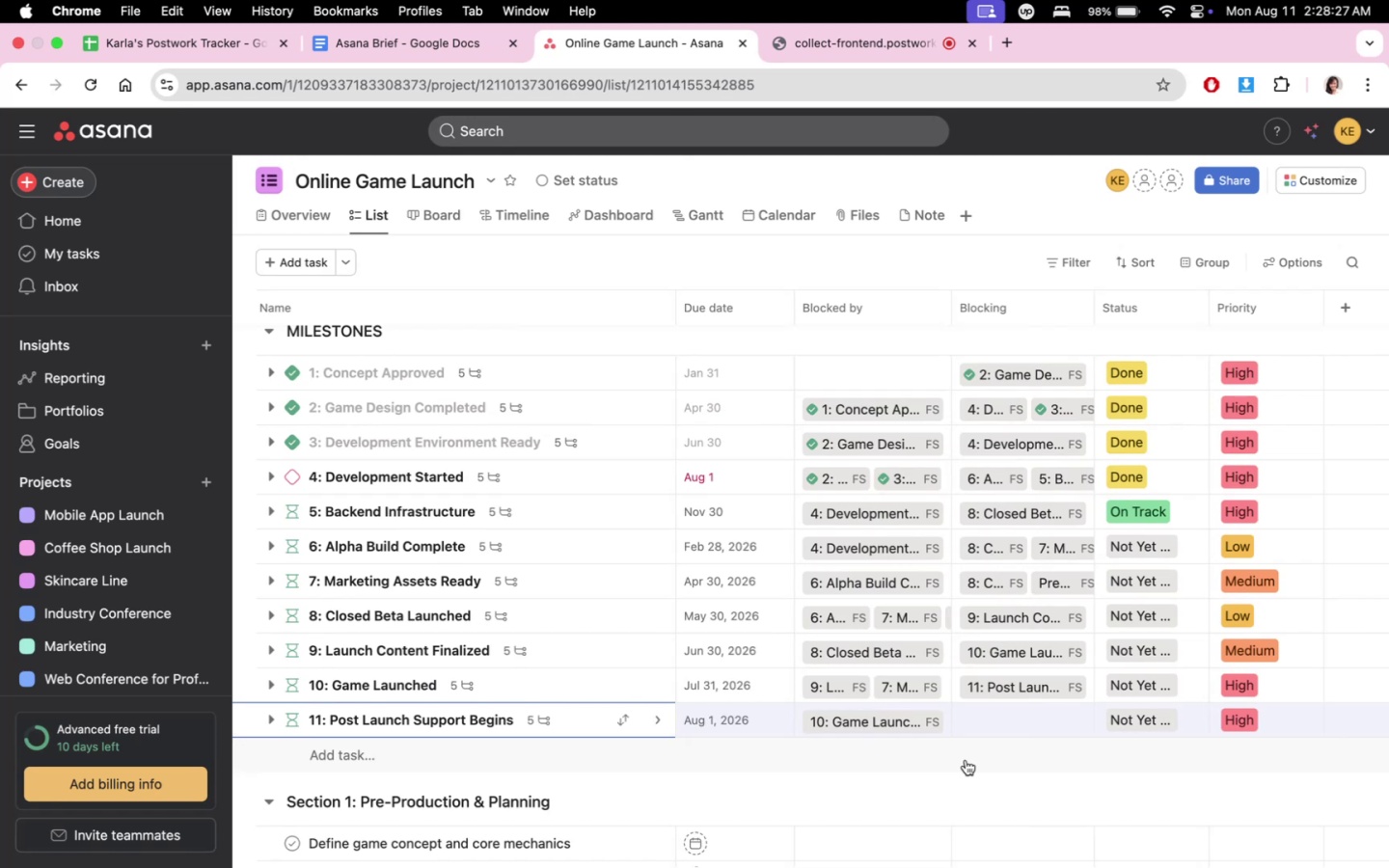 
scroll: coordinate [966, 760], scroll_direction: down, amount: 17.0
 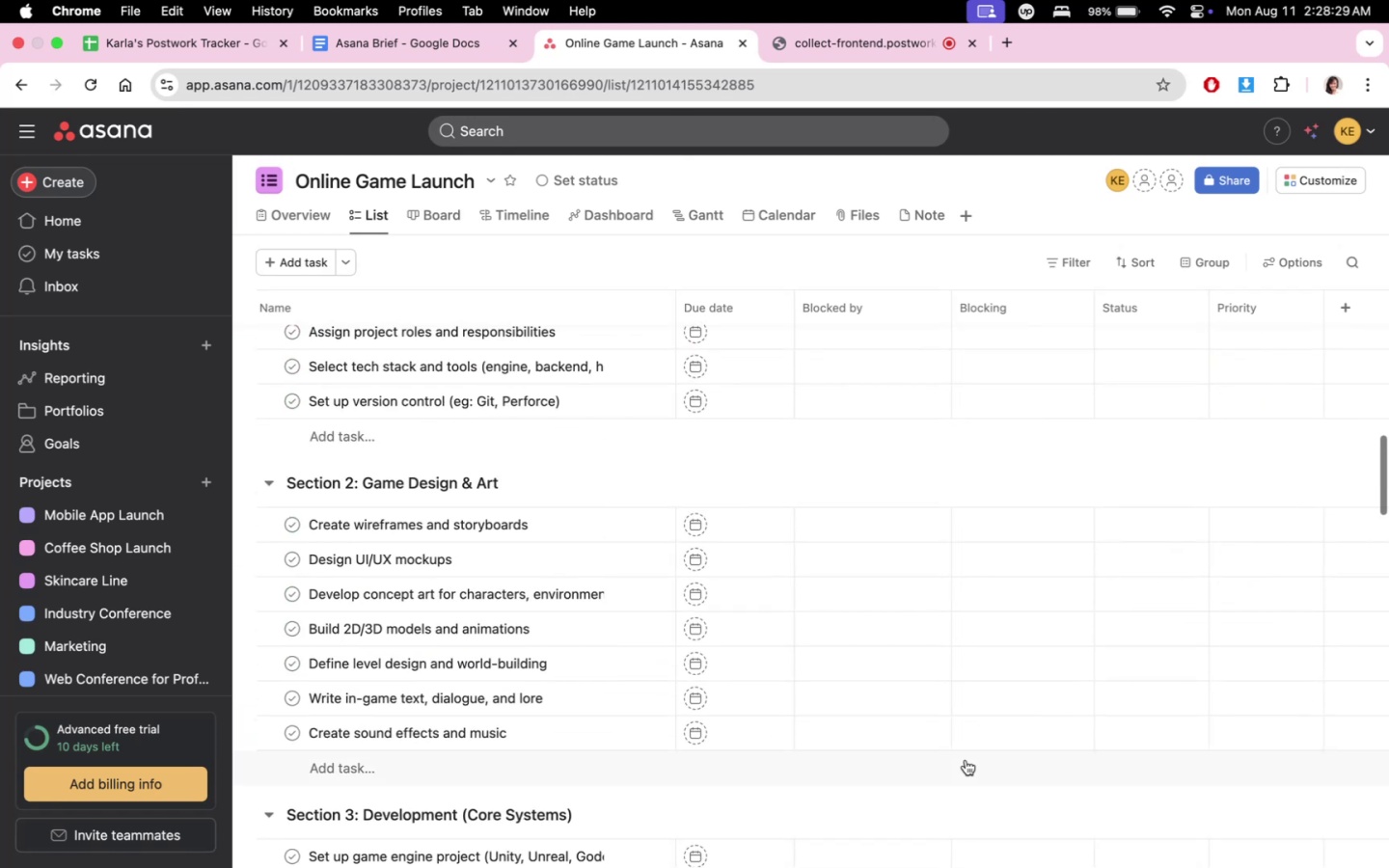 
scroll: coordinate [966, 760], scroll_direction: up, amount: 4.0
 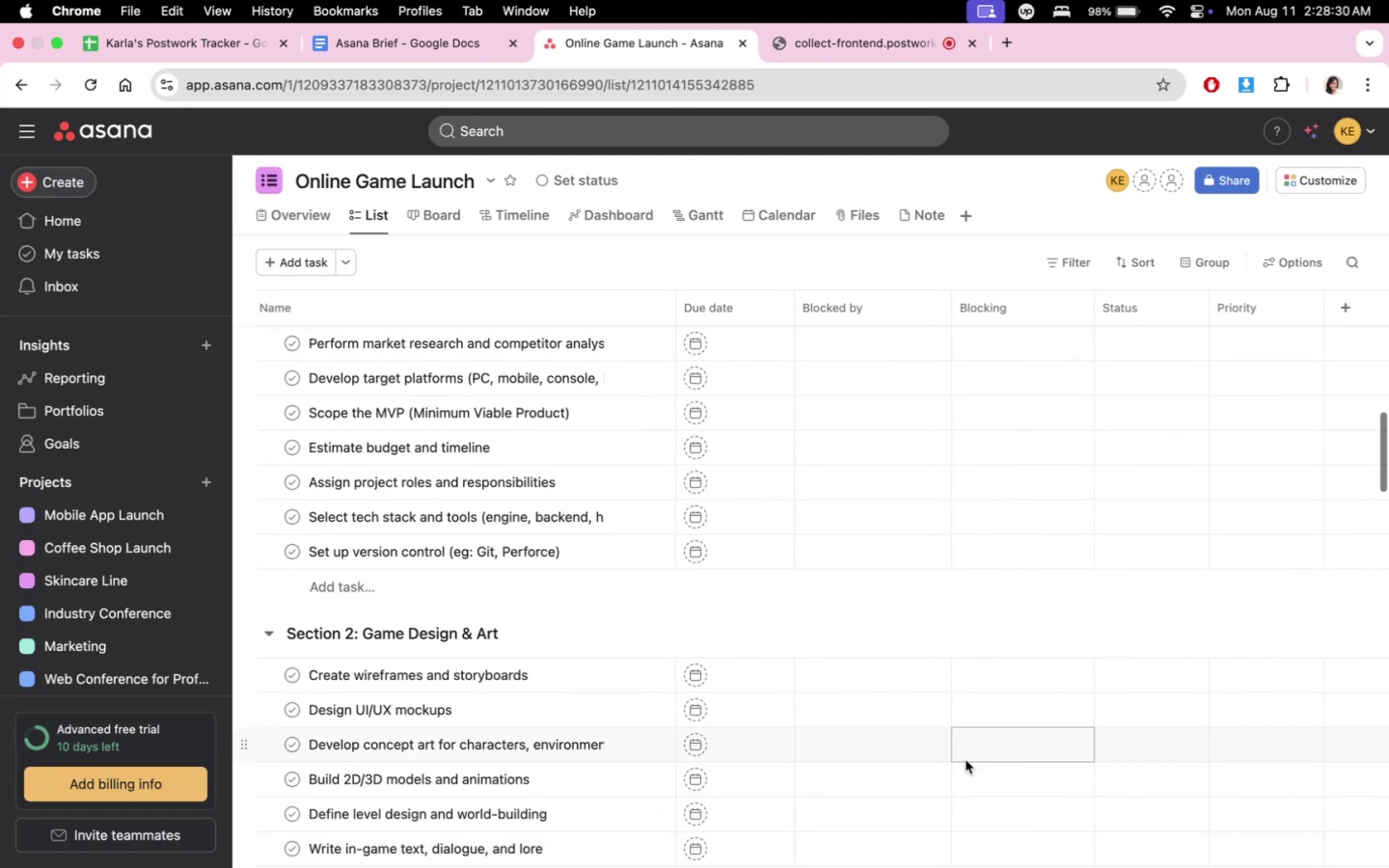 
scroll: coordinate [966, 760], scroll_direction: down, amount: 3.0
 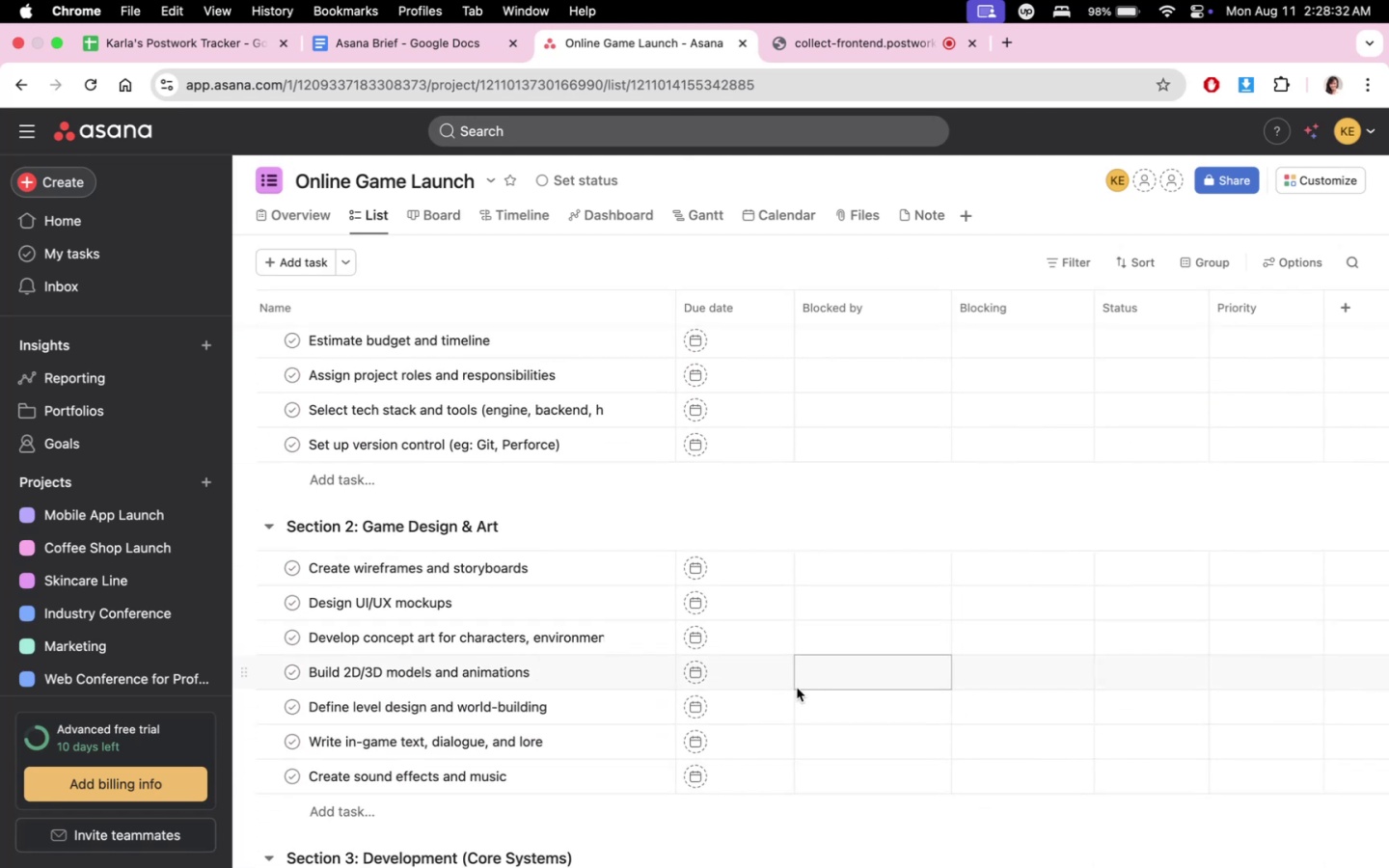 
left_click([742, 765])
 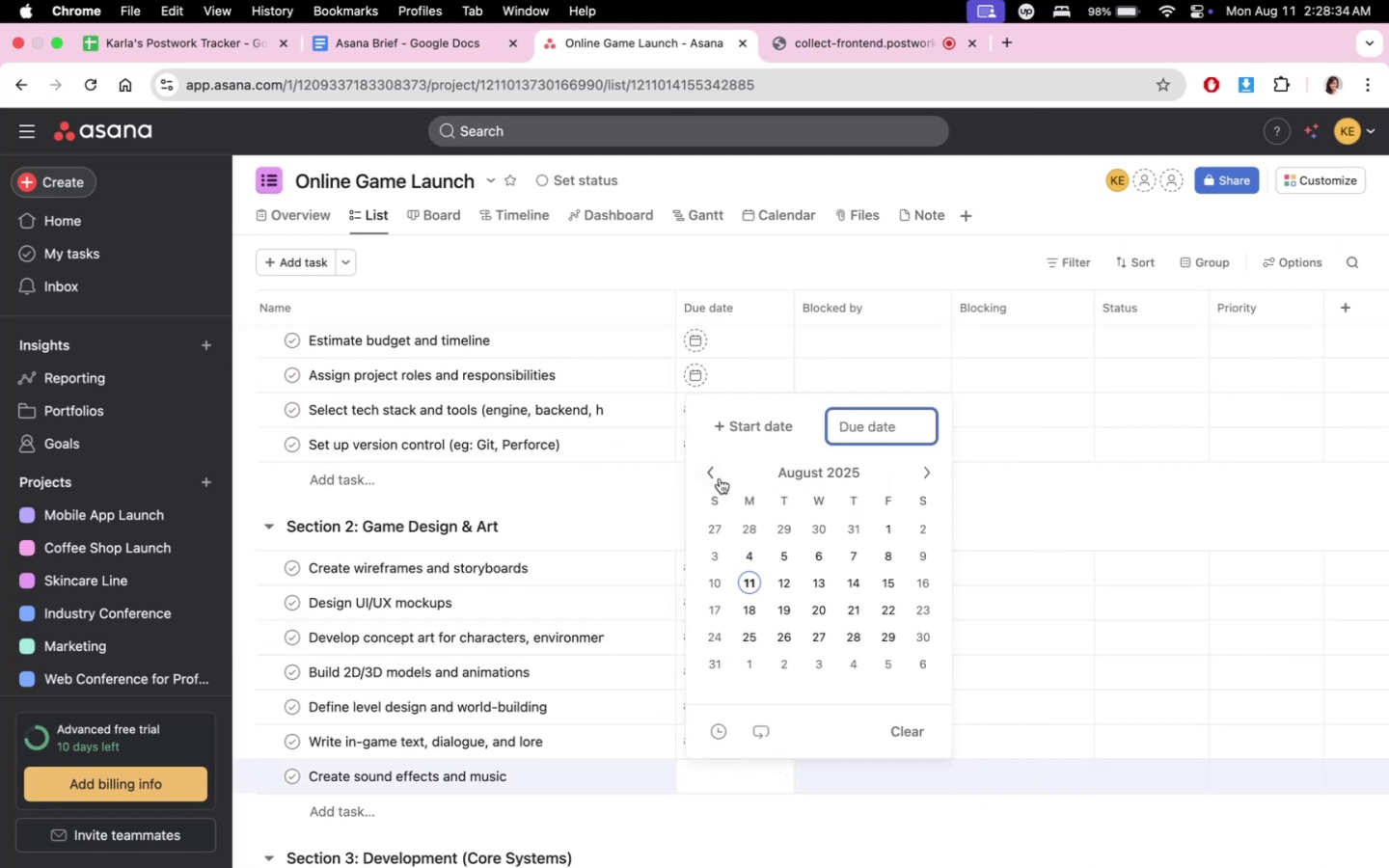 
double_click([720, 480])
 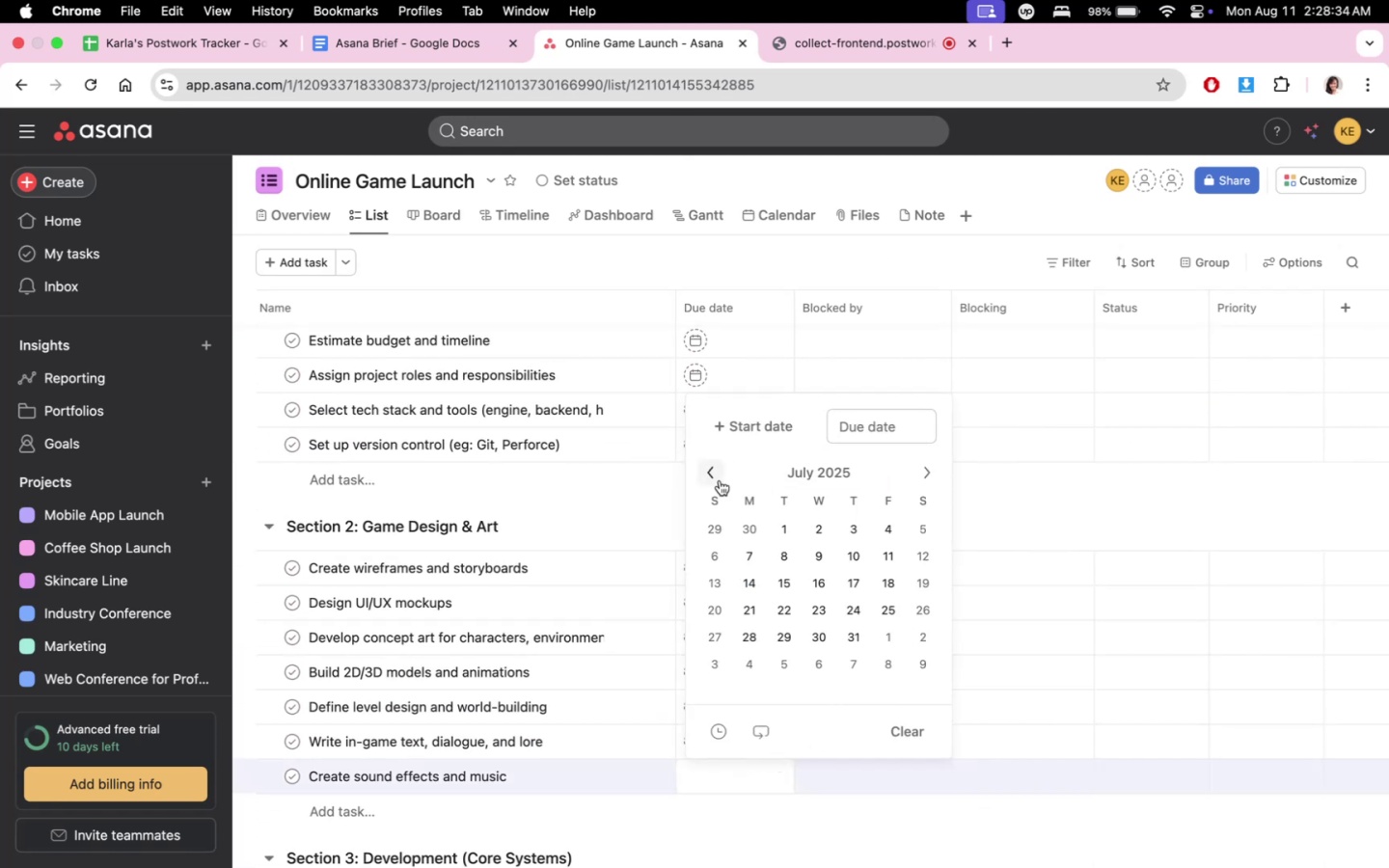 
triple_click([720, 480])
 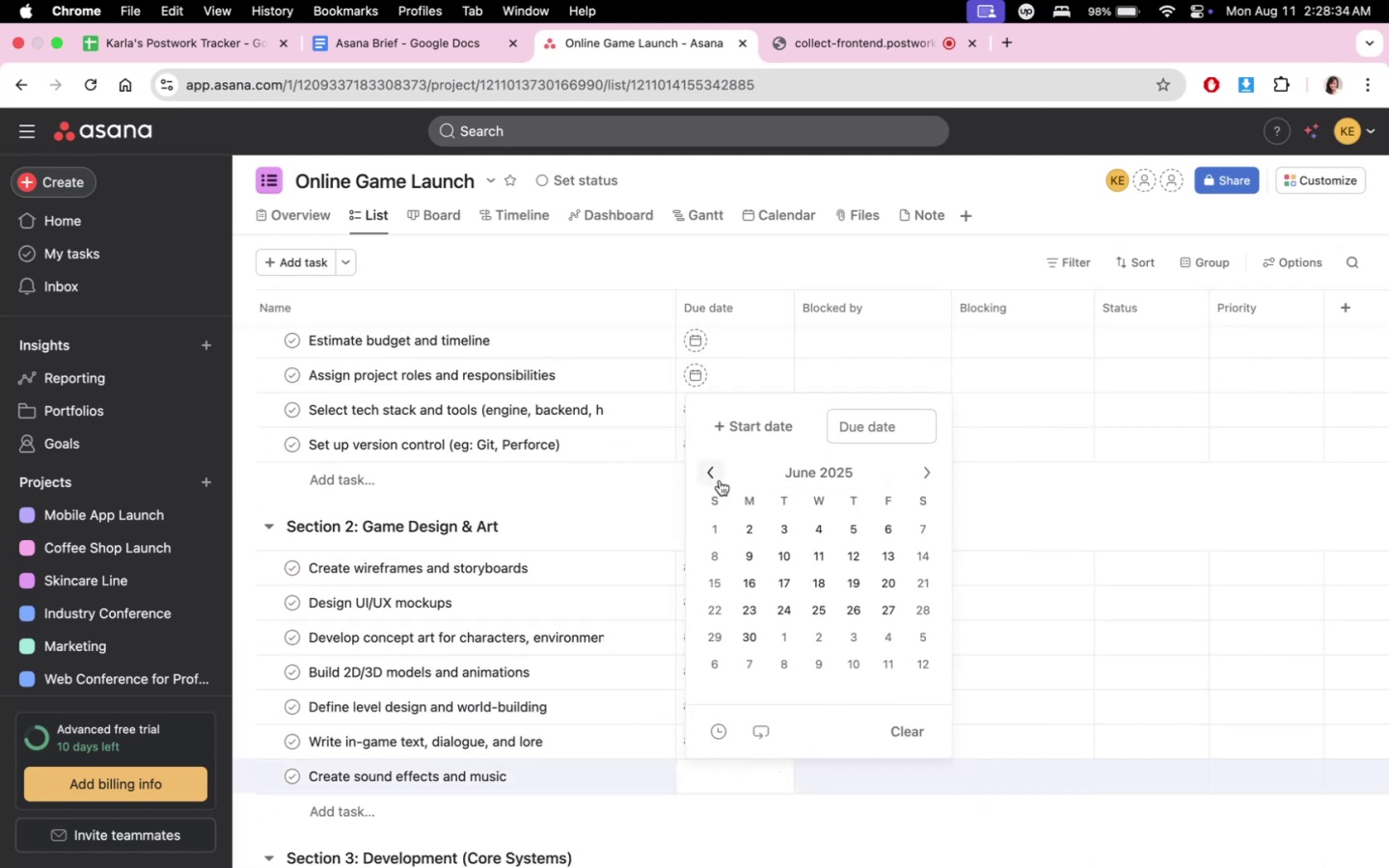 
triple_click([720, 480])
 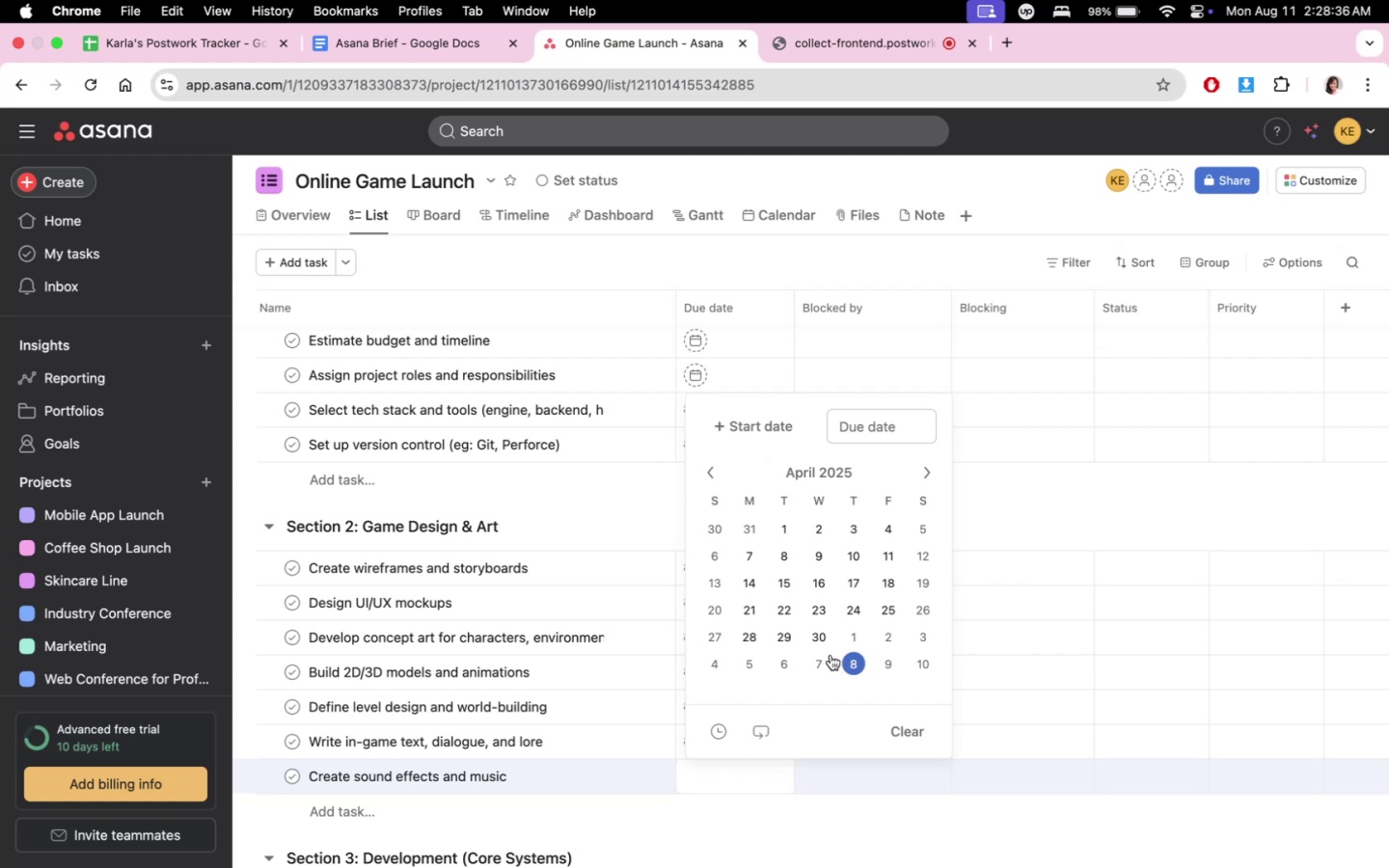 
left_click([821, 638])
 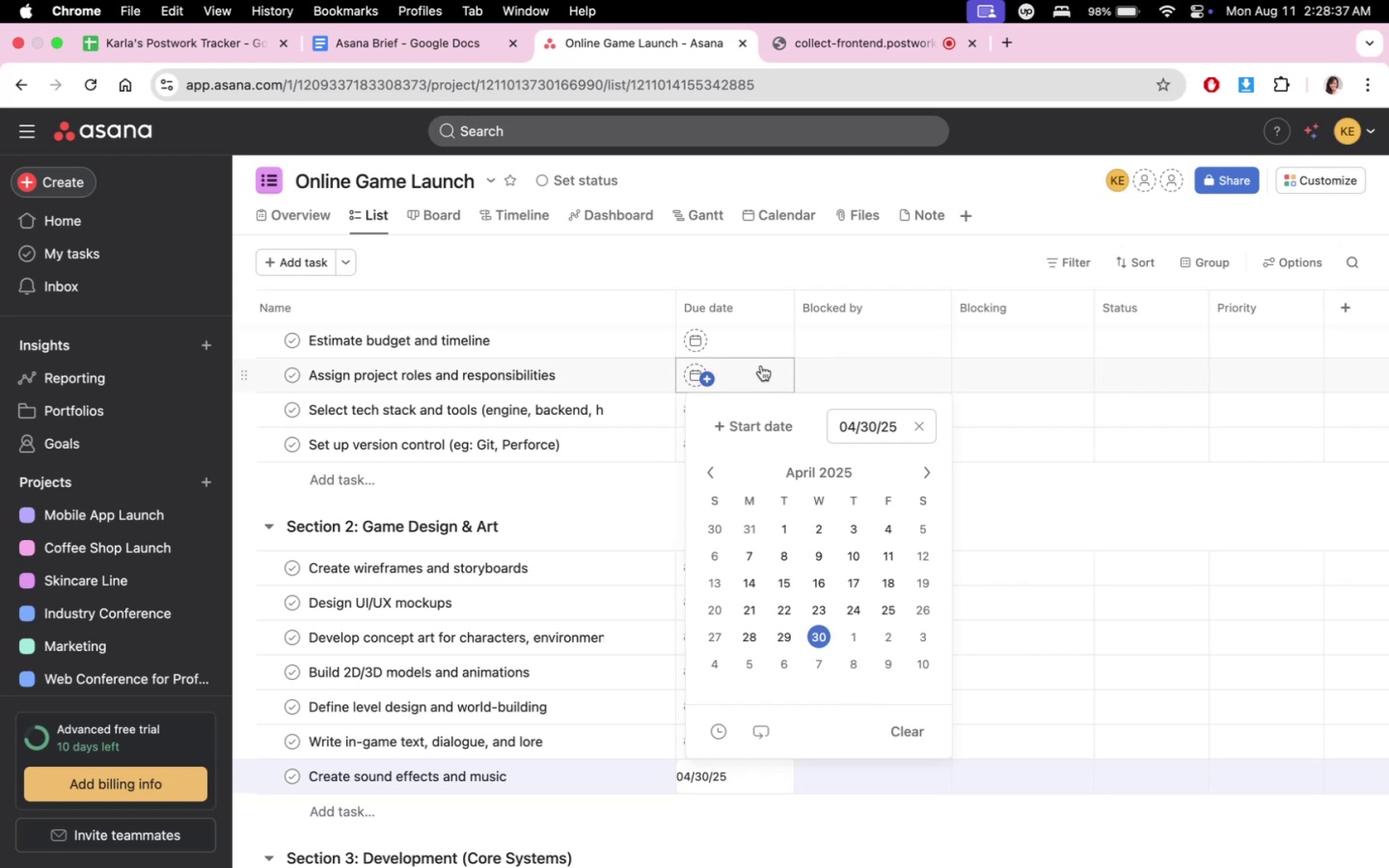 
left_click([747, 417])
 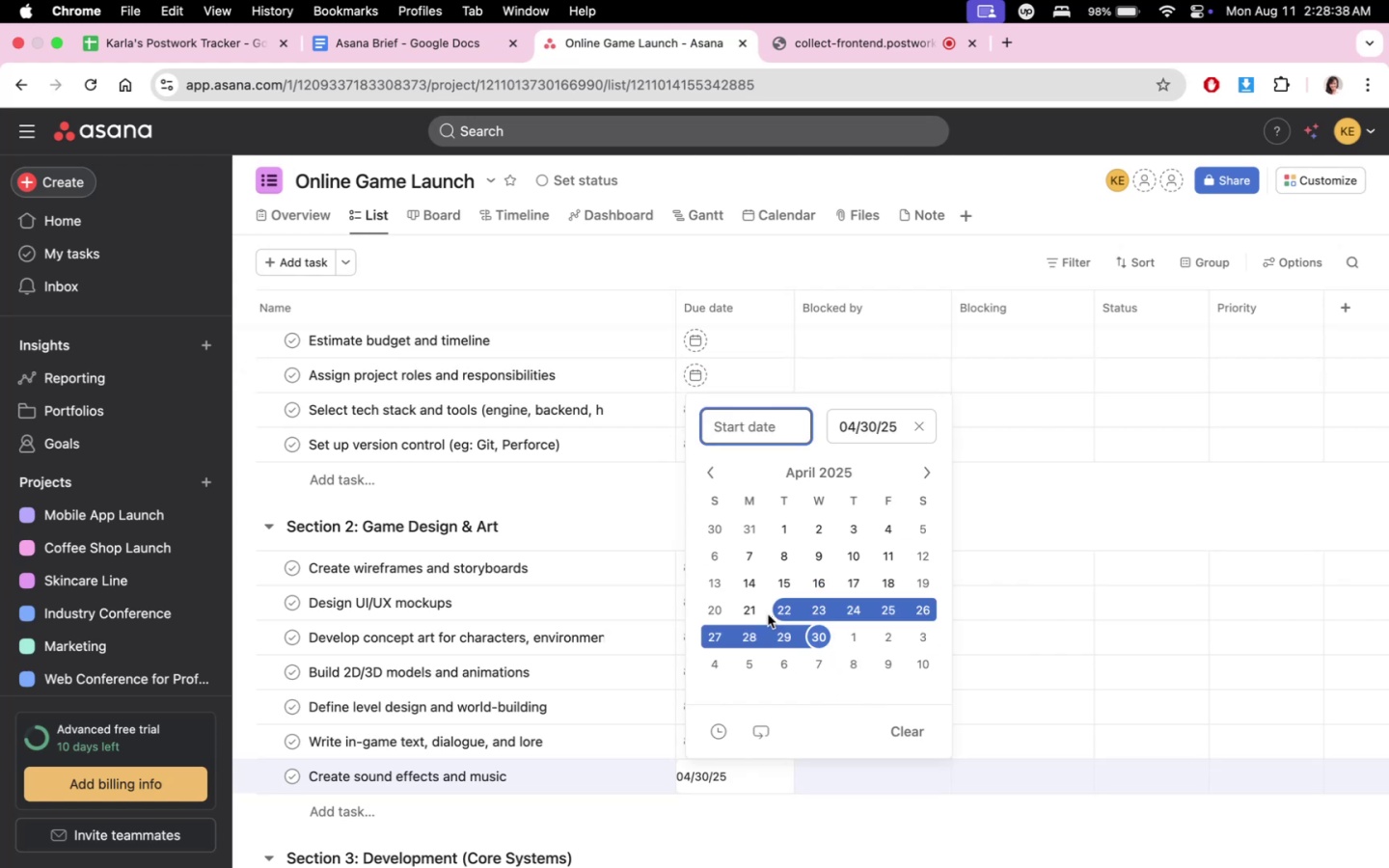 
left_click([741, 610])
 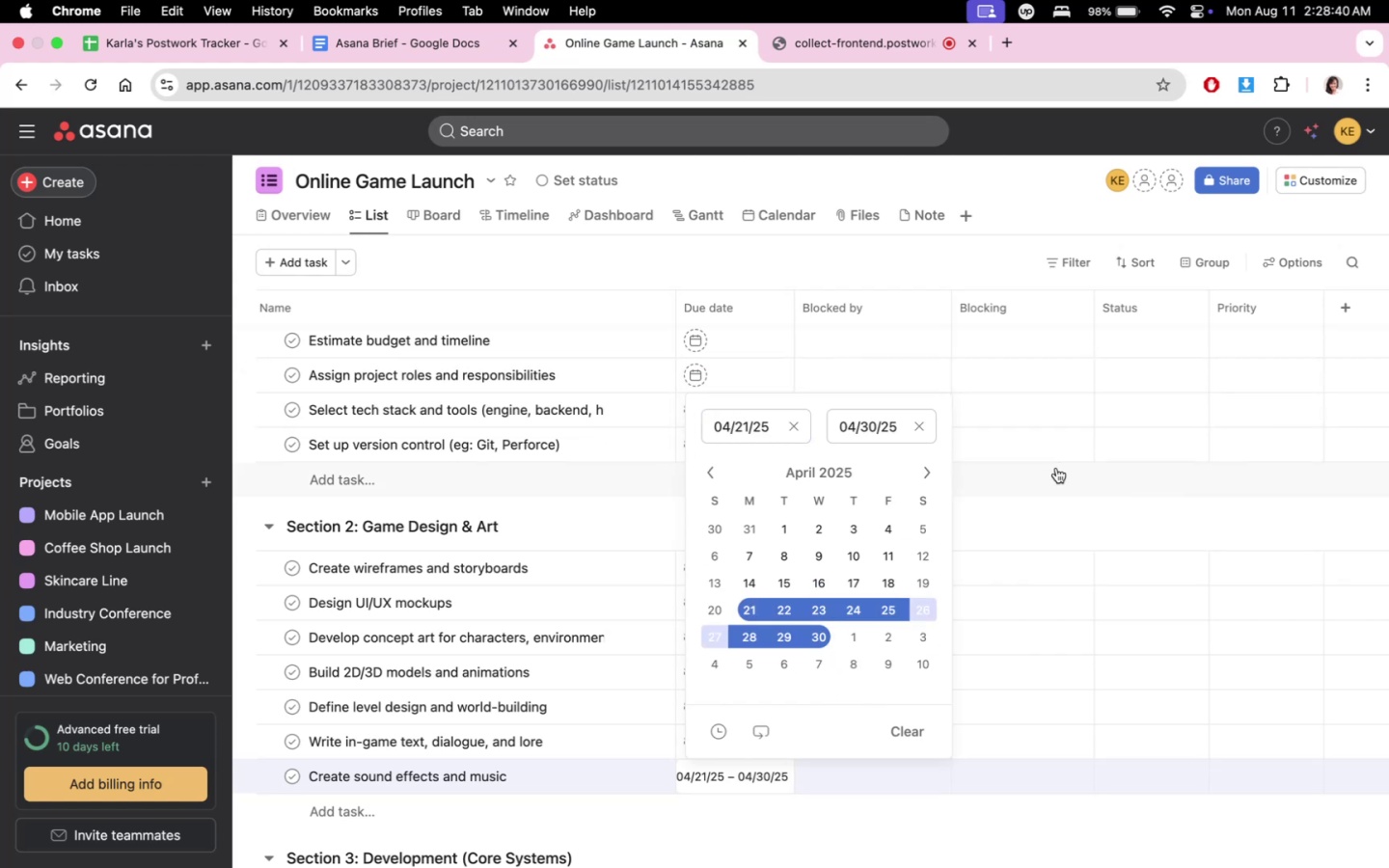 
left_click([1055, 514])
 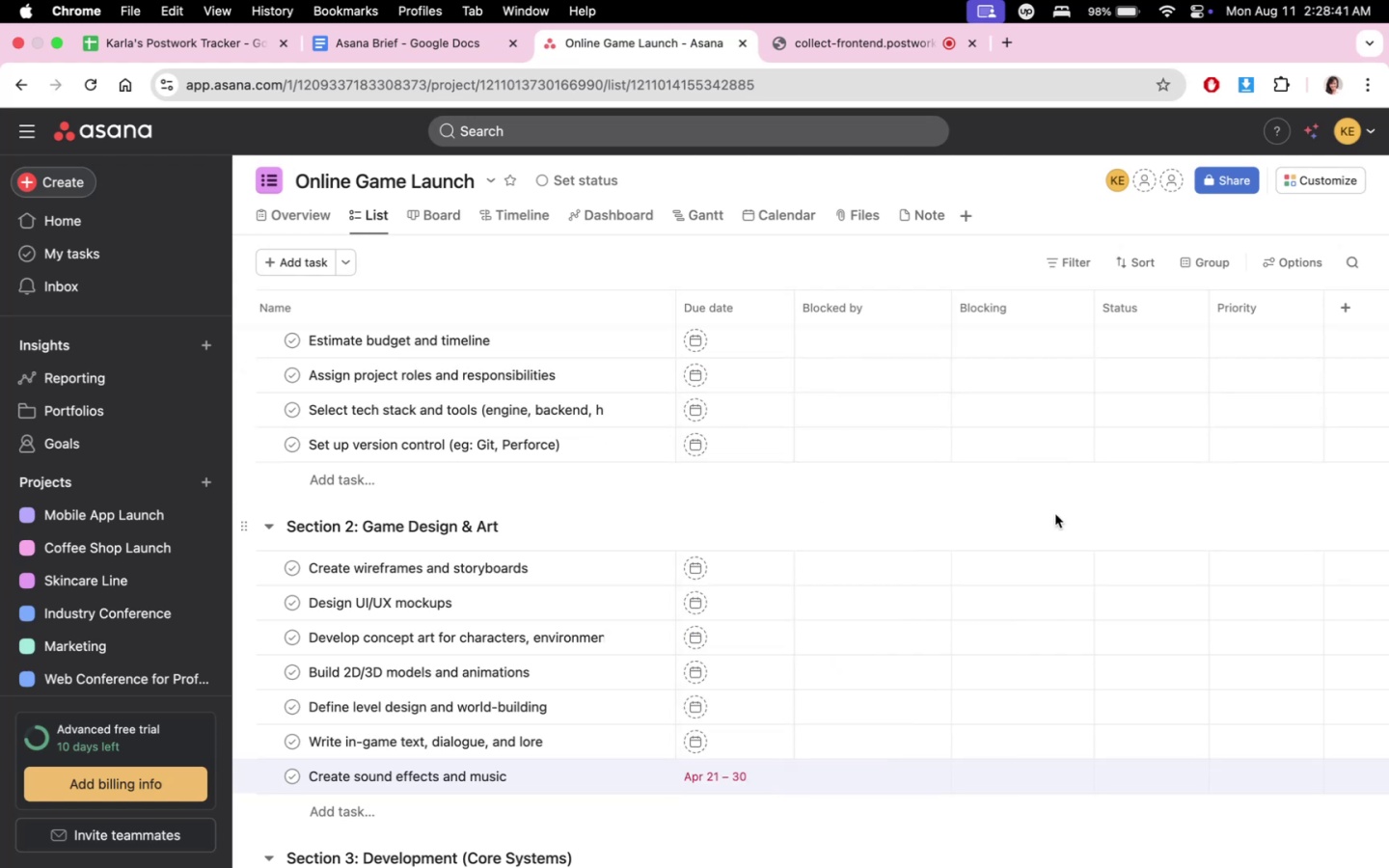 
scroll: coordinate [835, 711], scroll_direction: down, amount: 4.0
 